 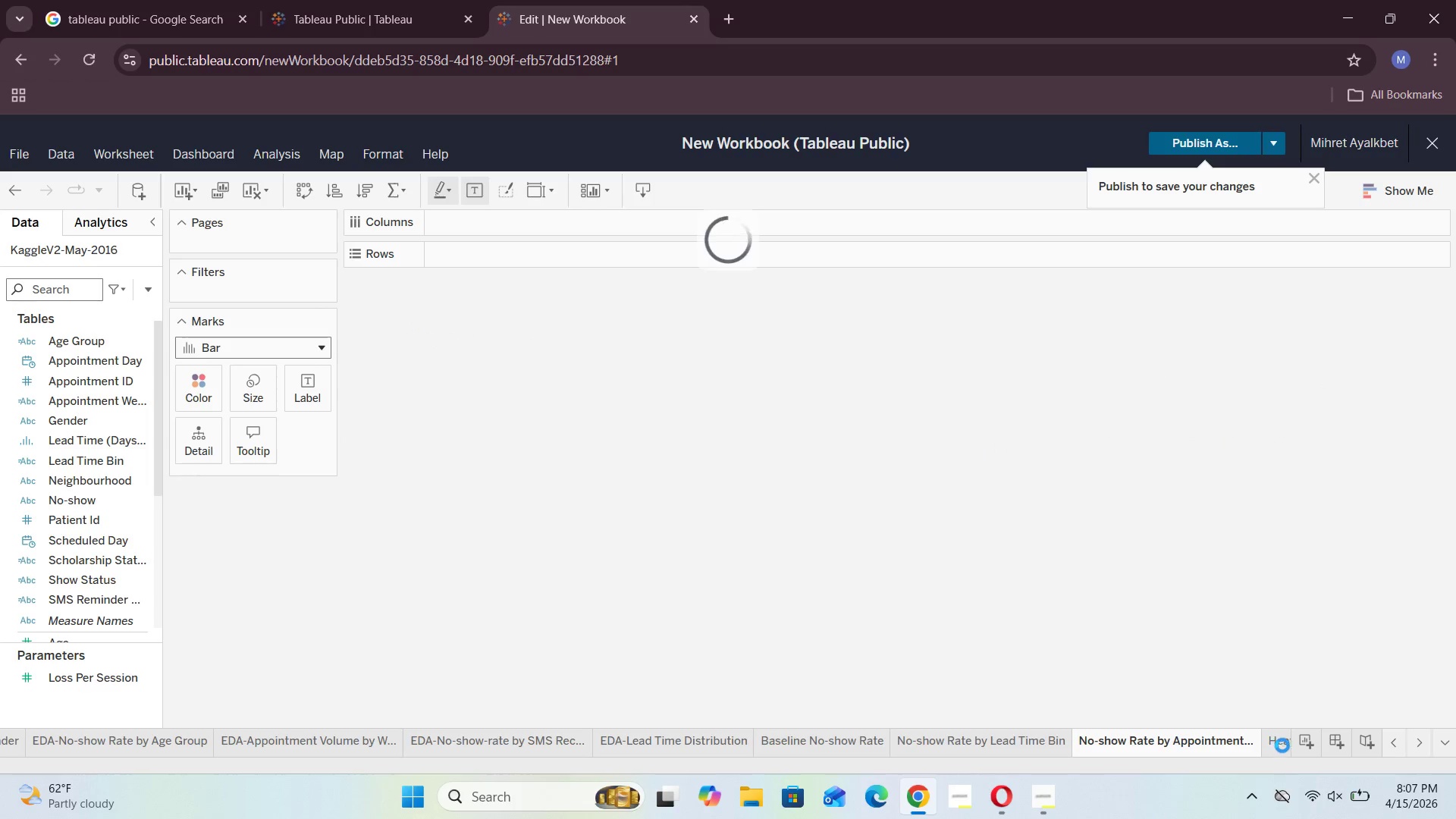 
left_click([1279, 748])
 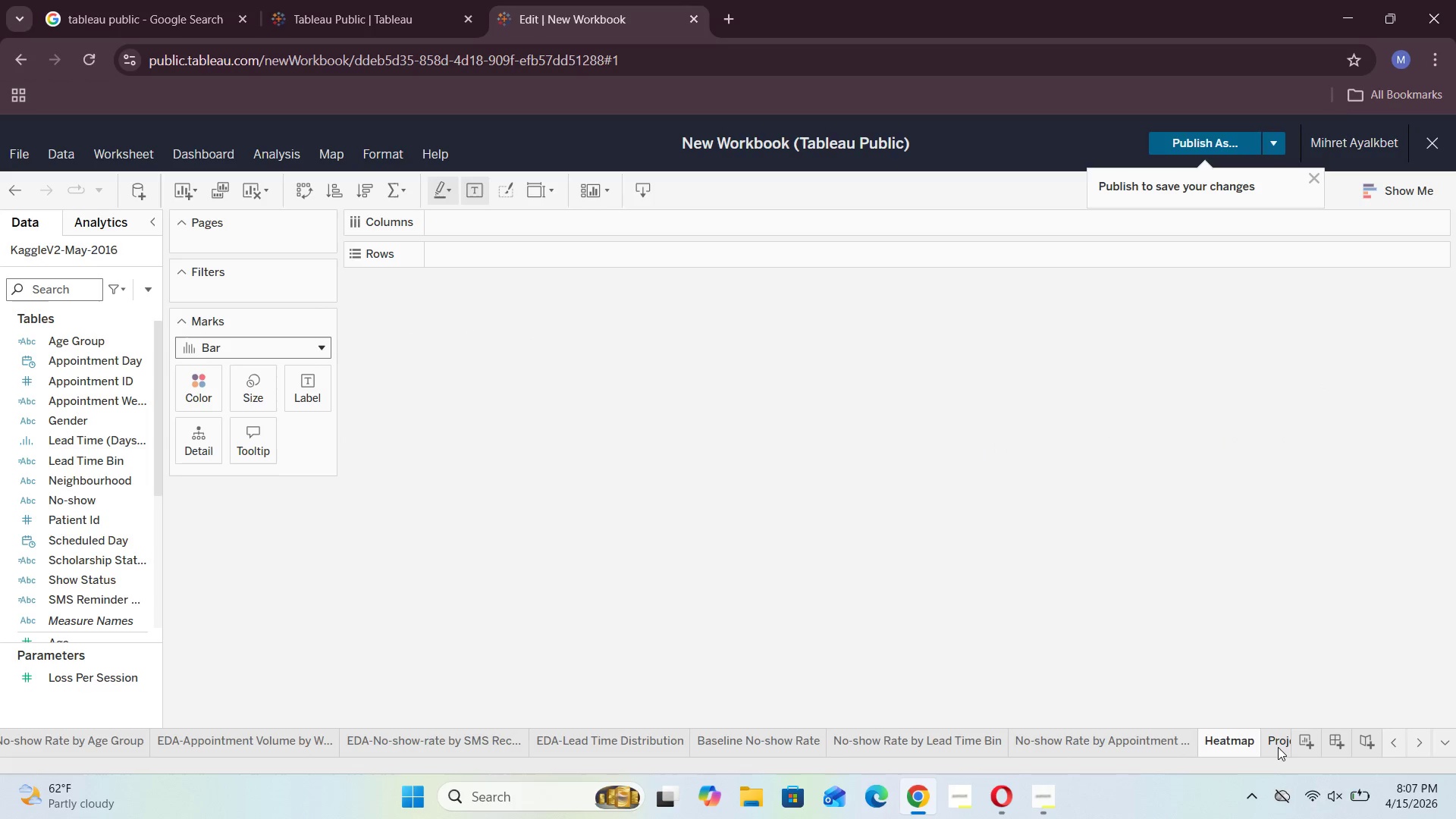 
left_click([1278, 746])
 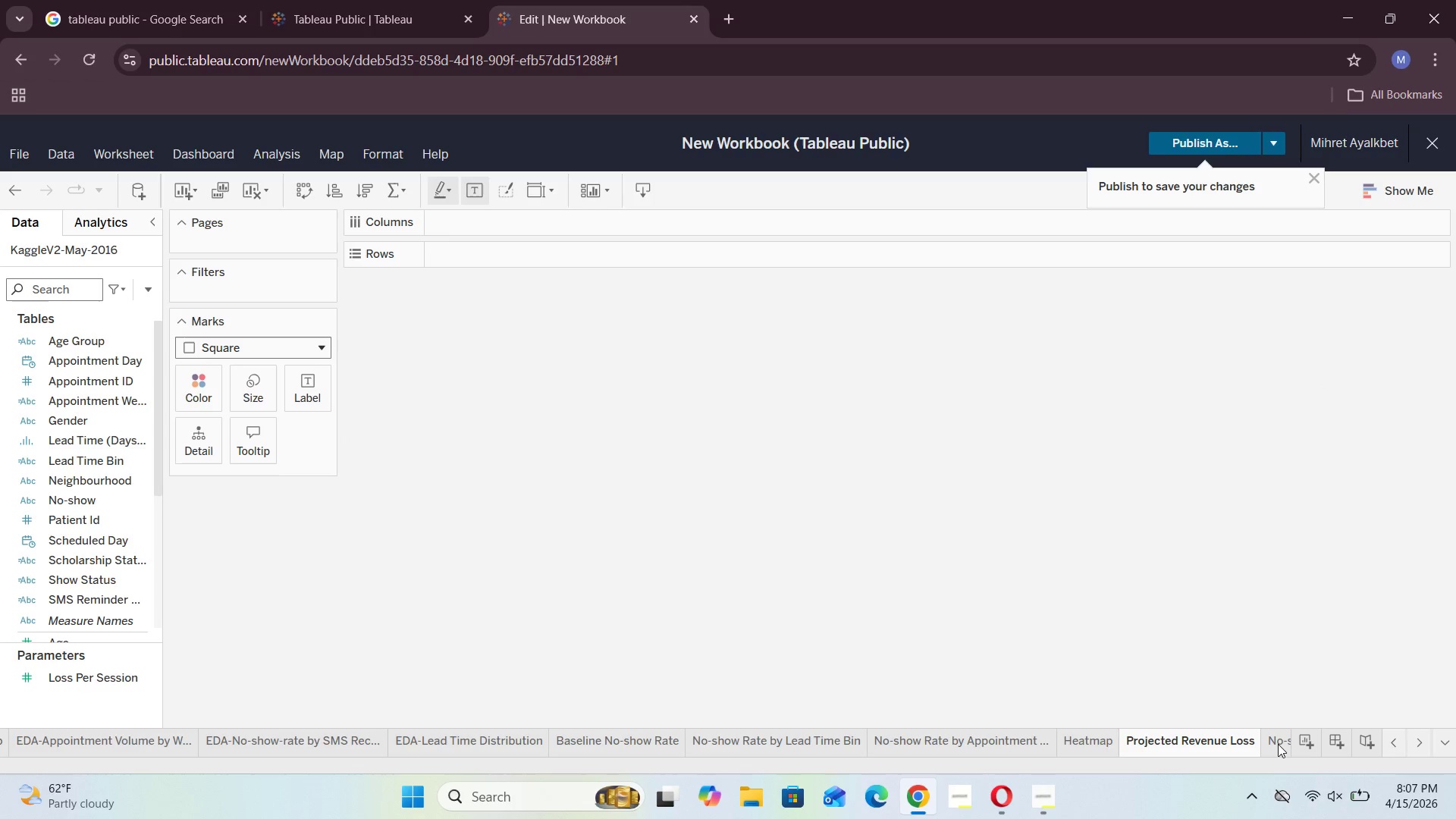 
left_click([1278, 744])
 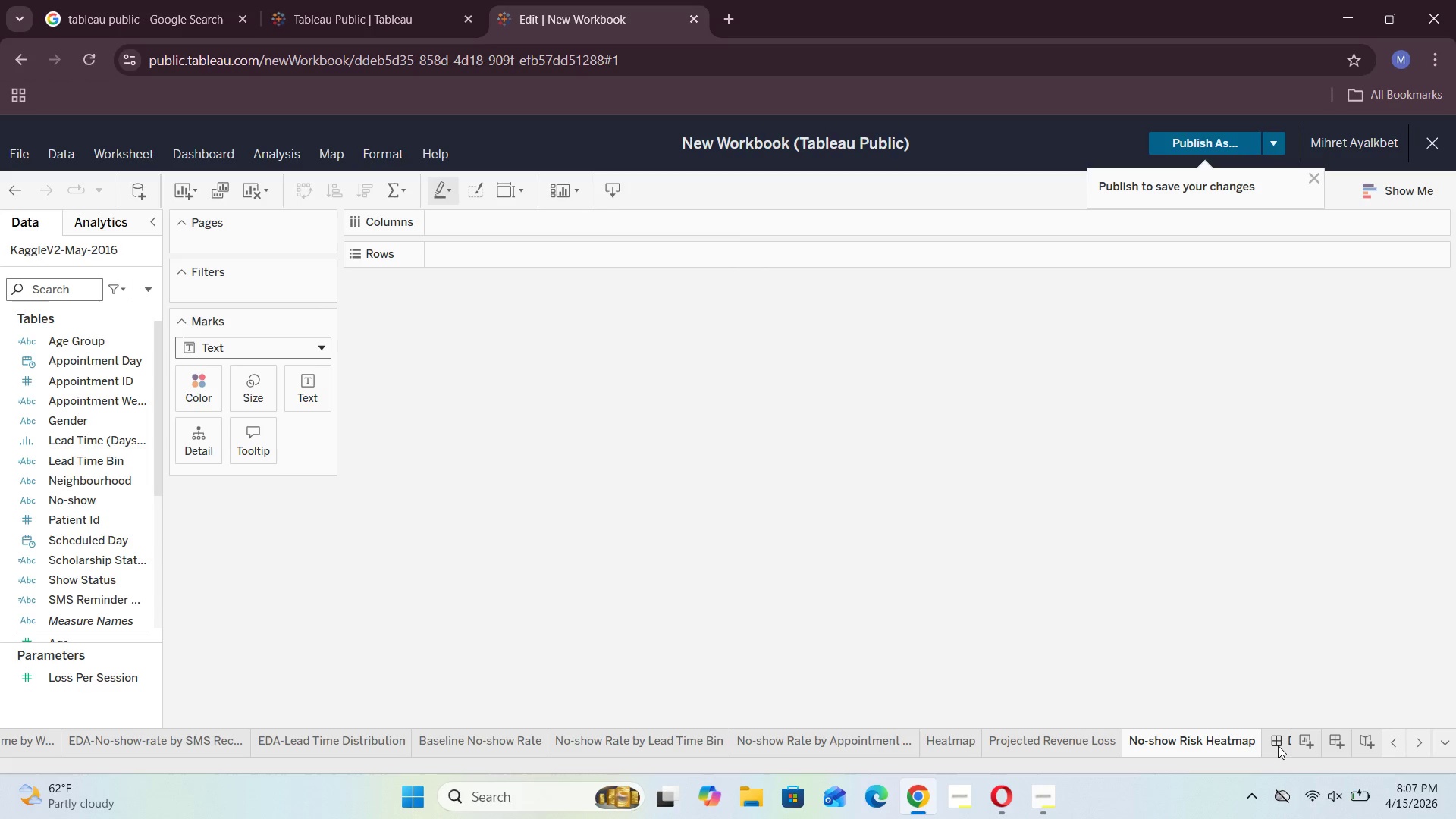 
left_click([1278, 745])
 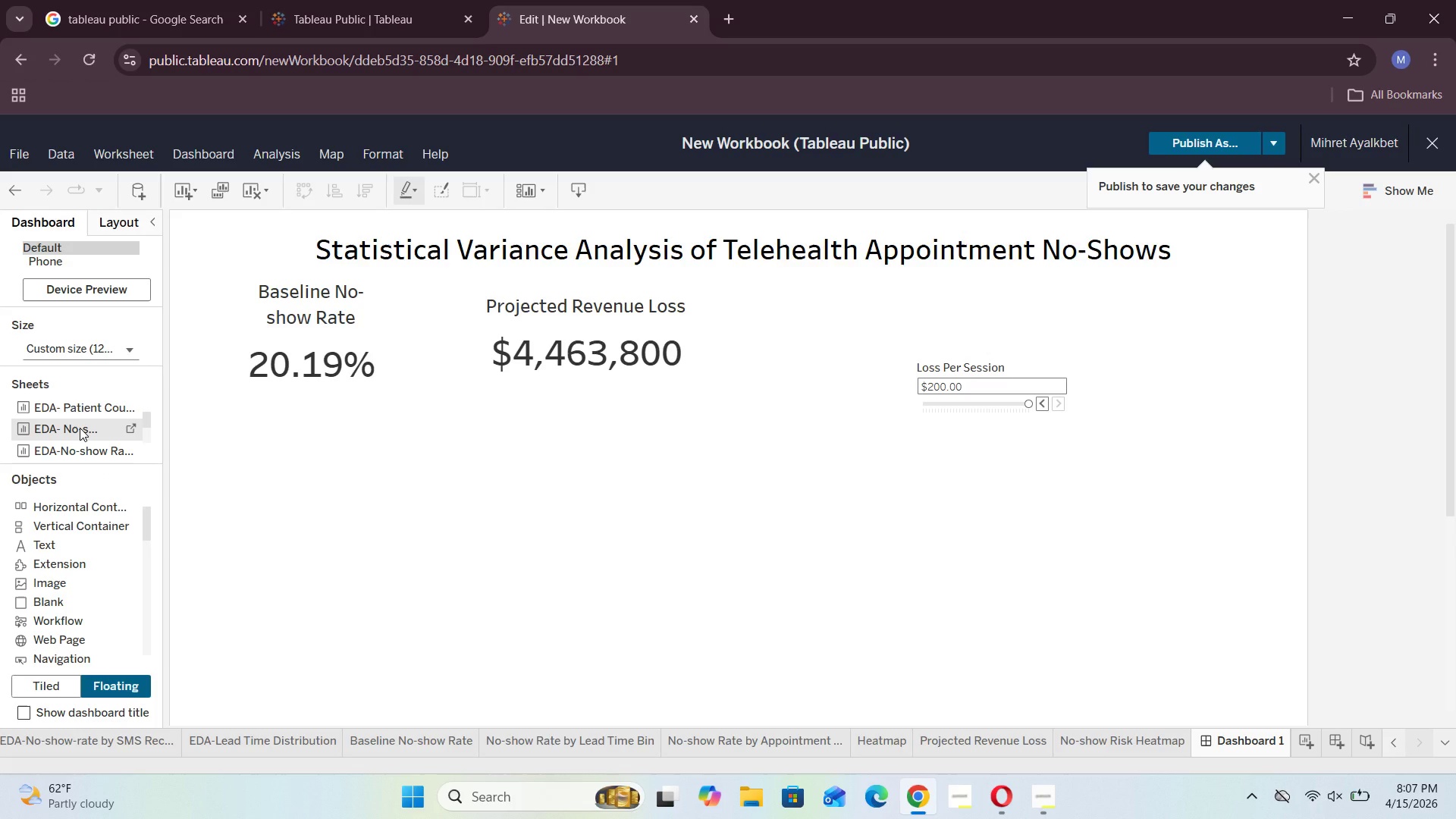 
scroll: coordinate [87, 431], scroll_direction: down, amount: 2.0
 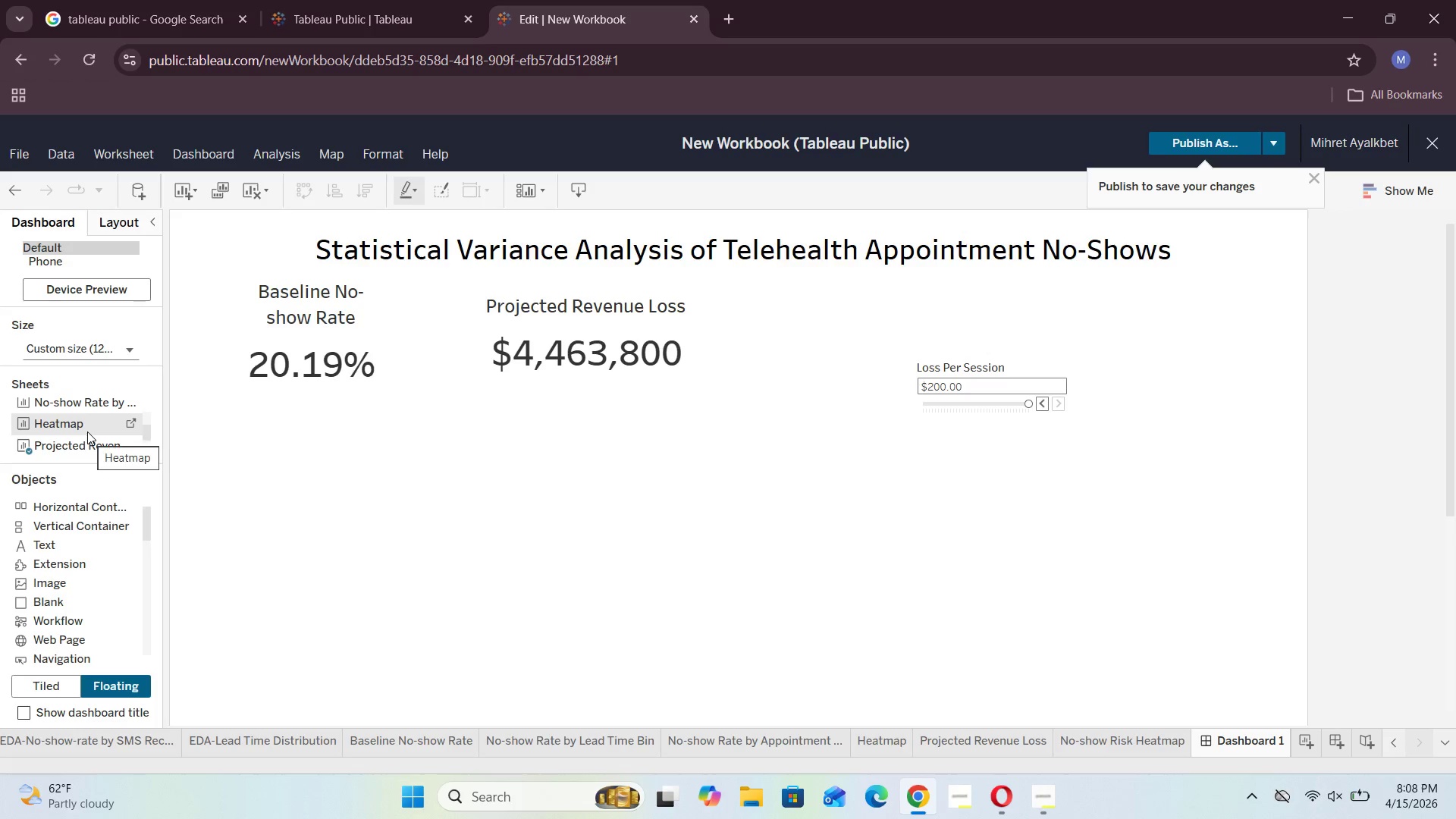 
scroll: coordinate [87, 431], scroll_direction: up, amount: 1.0
 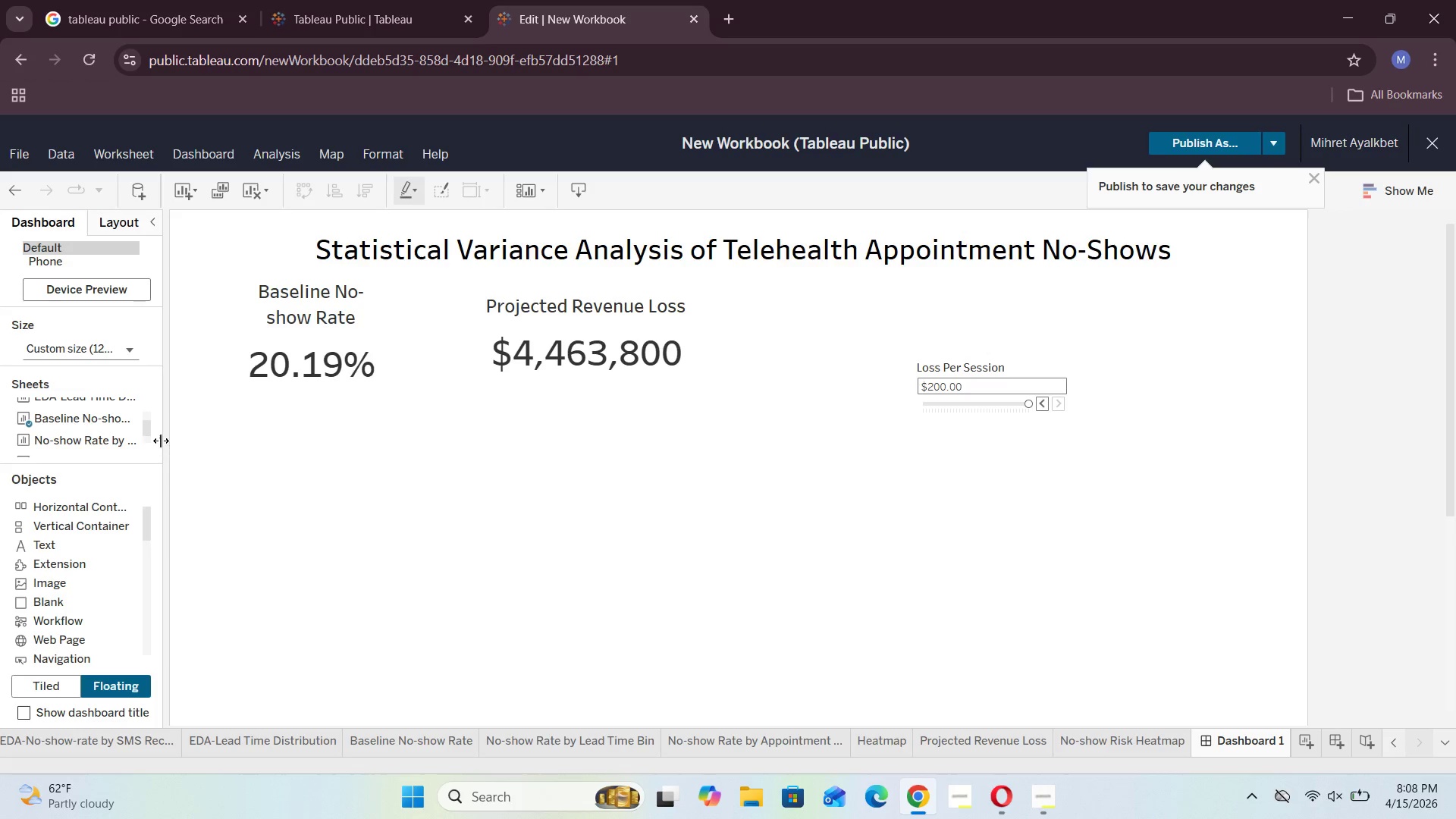 
left_click_drag(start_coordinate=[161, 441], to_coordinate=[257, 442])
 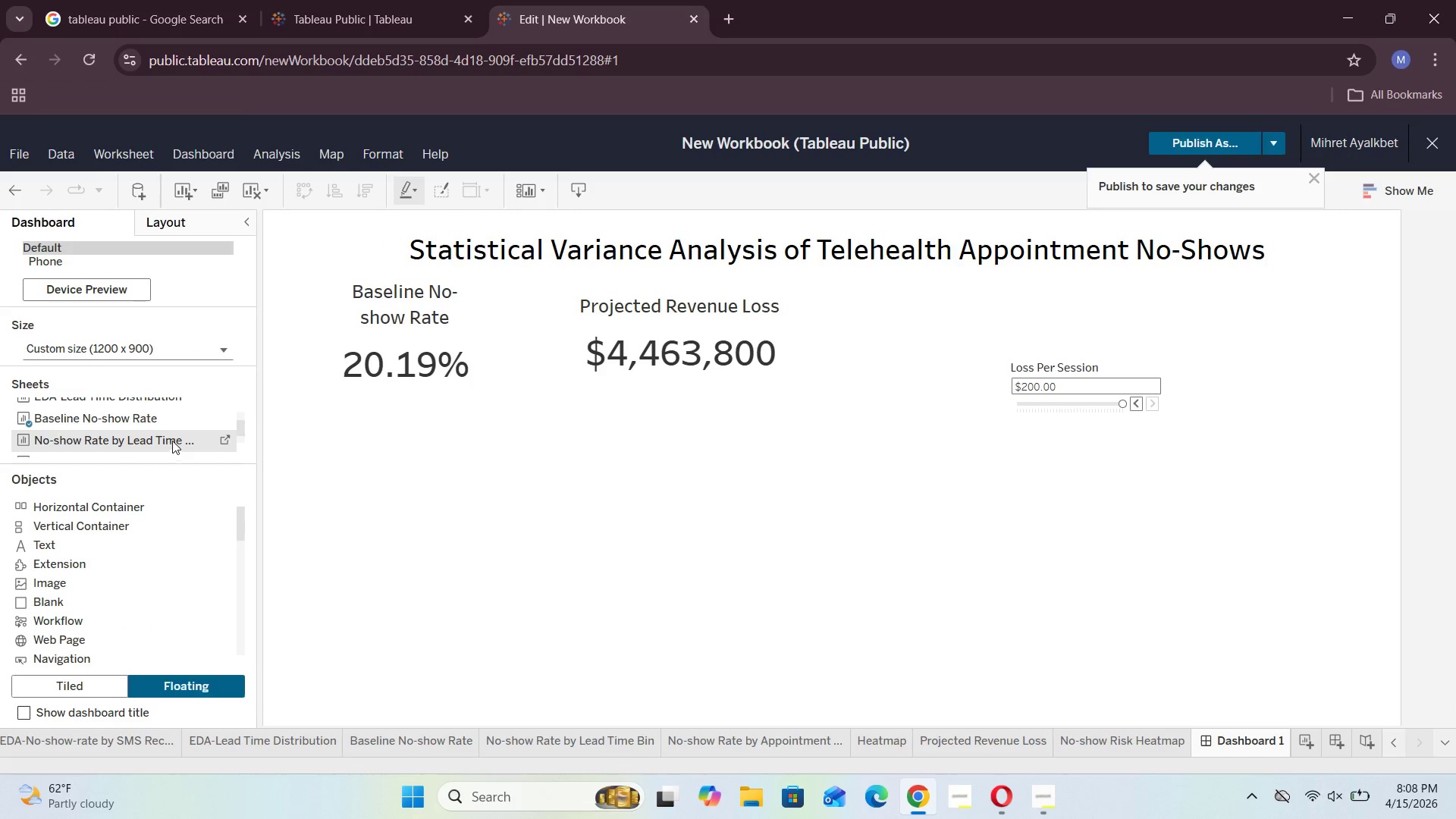 
left_click_drag(start_coordinate=[171, 439], to_coordinate=[378, 458])
 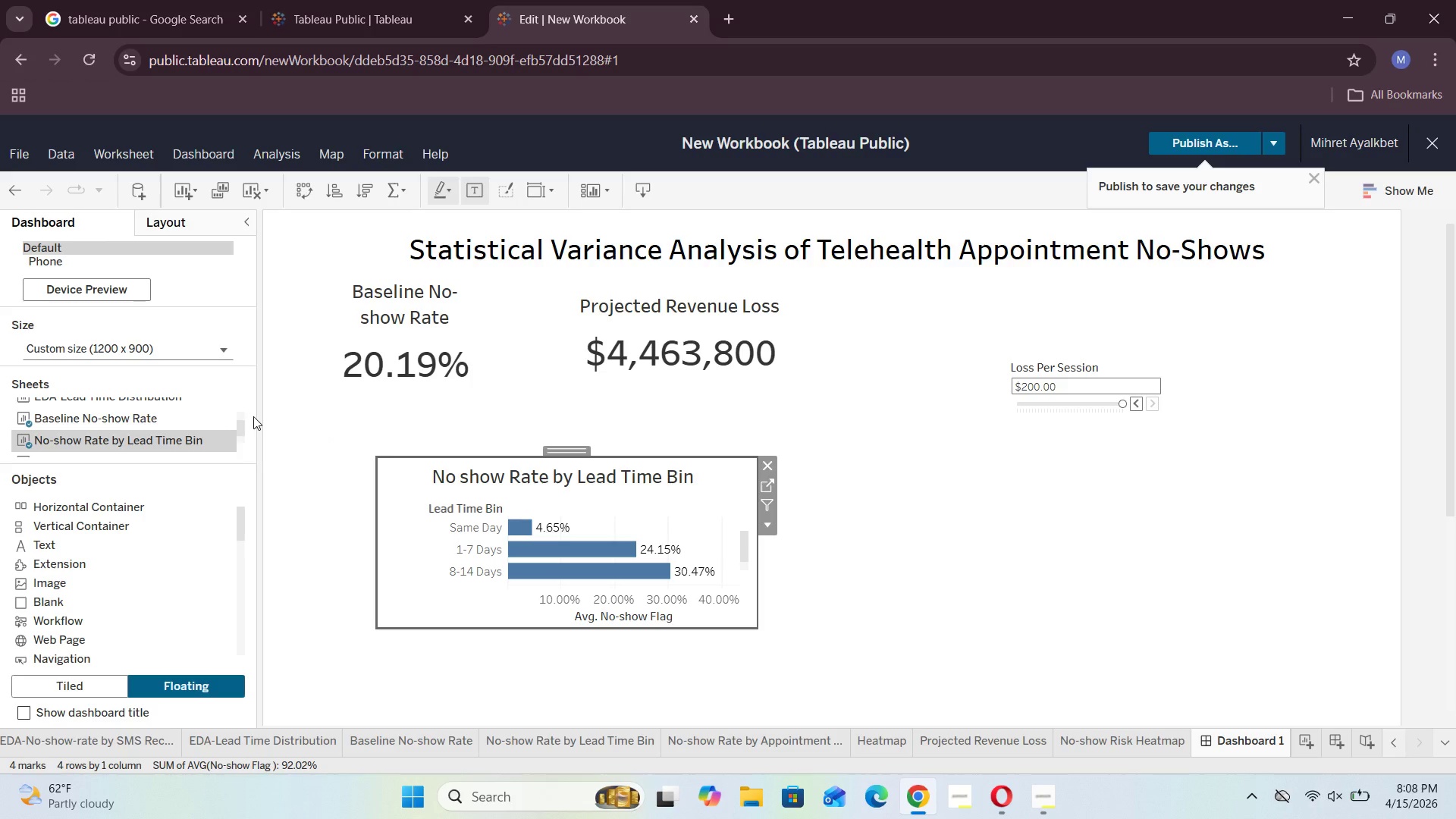 
left_click_drag(start_coordinate=[256, 416], to_coordinate=[181, 425])
 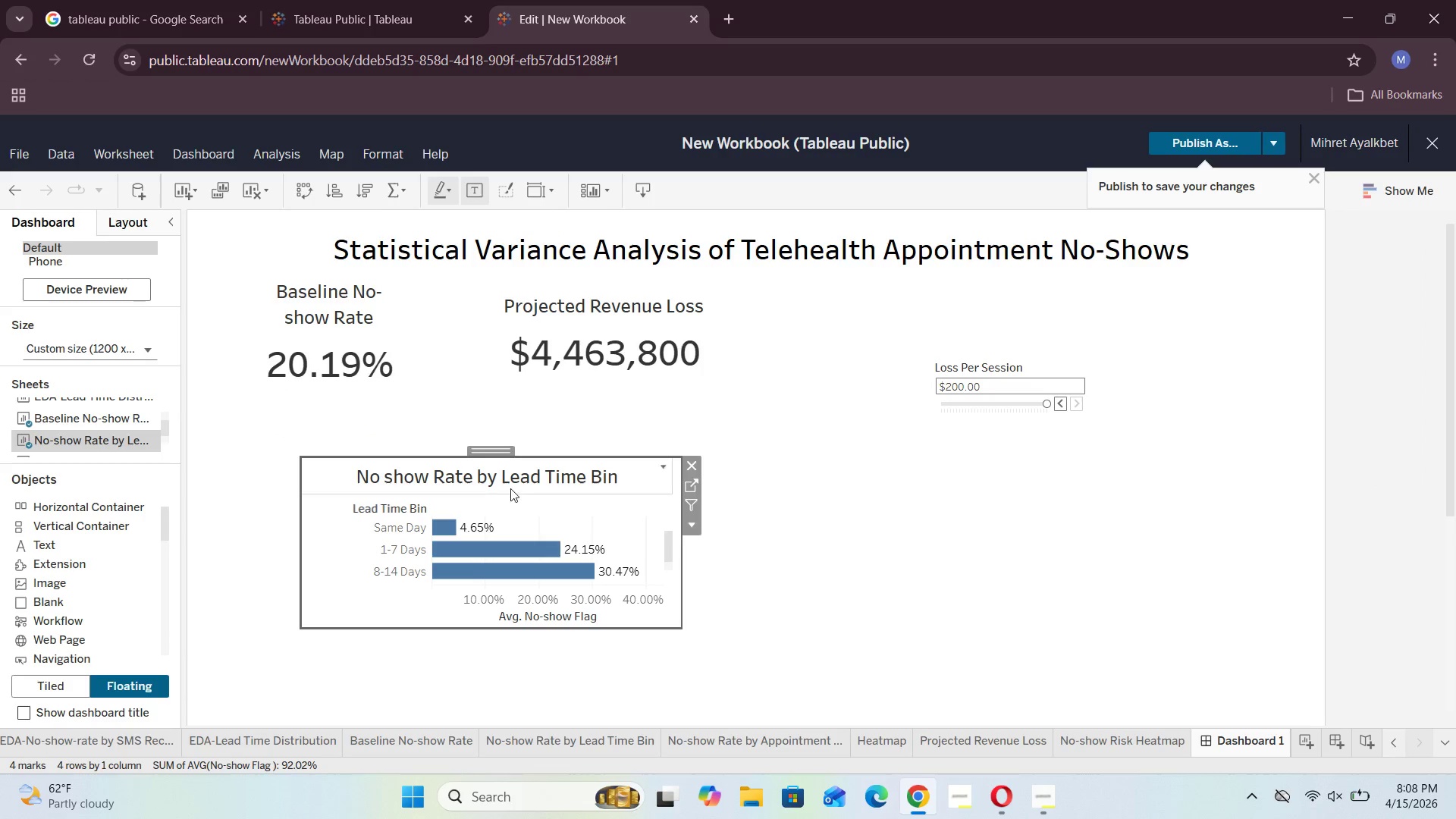 
left_click_drag(start_coordinate=[491, 449], to_coordinate=[411, 416])
 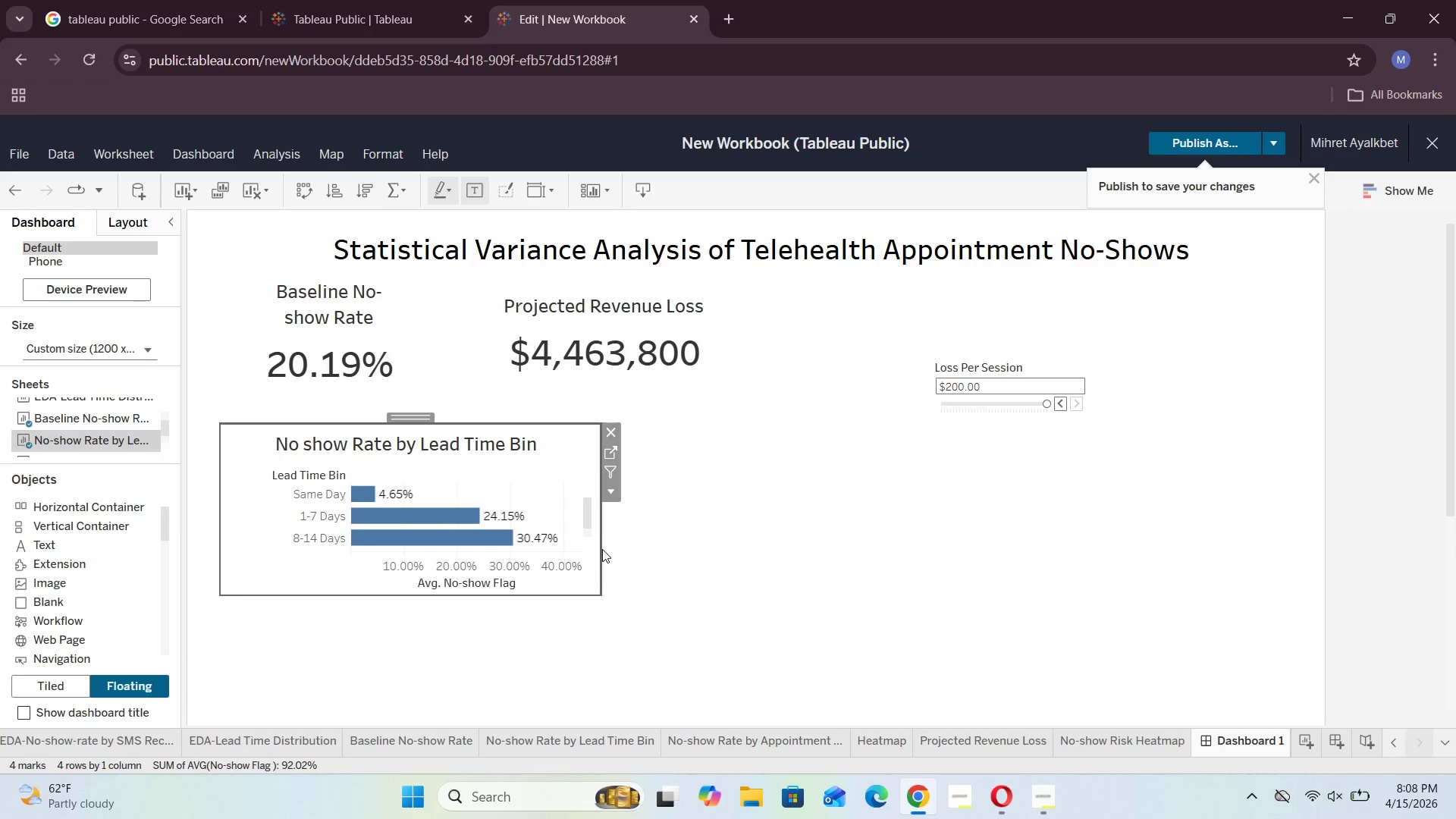 
left_click_drag(start_coordinate=[601, 549], to_coordinate=[726, 584])
 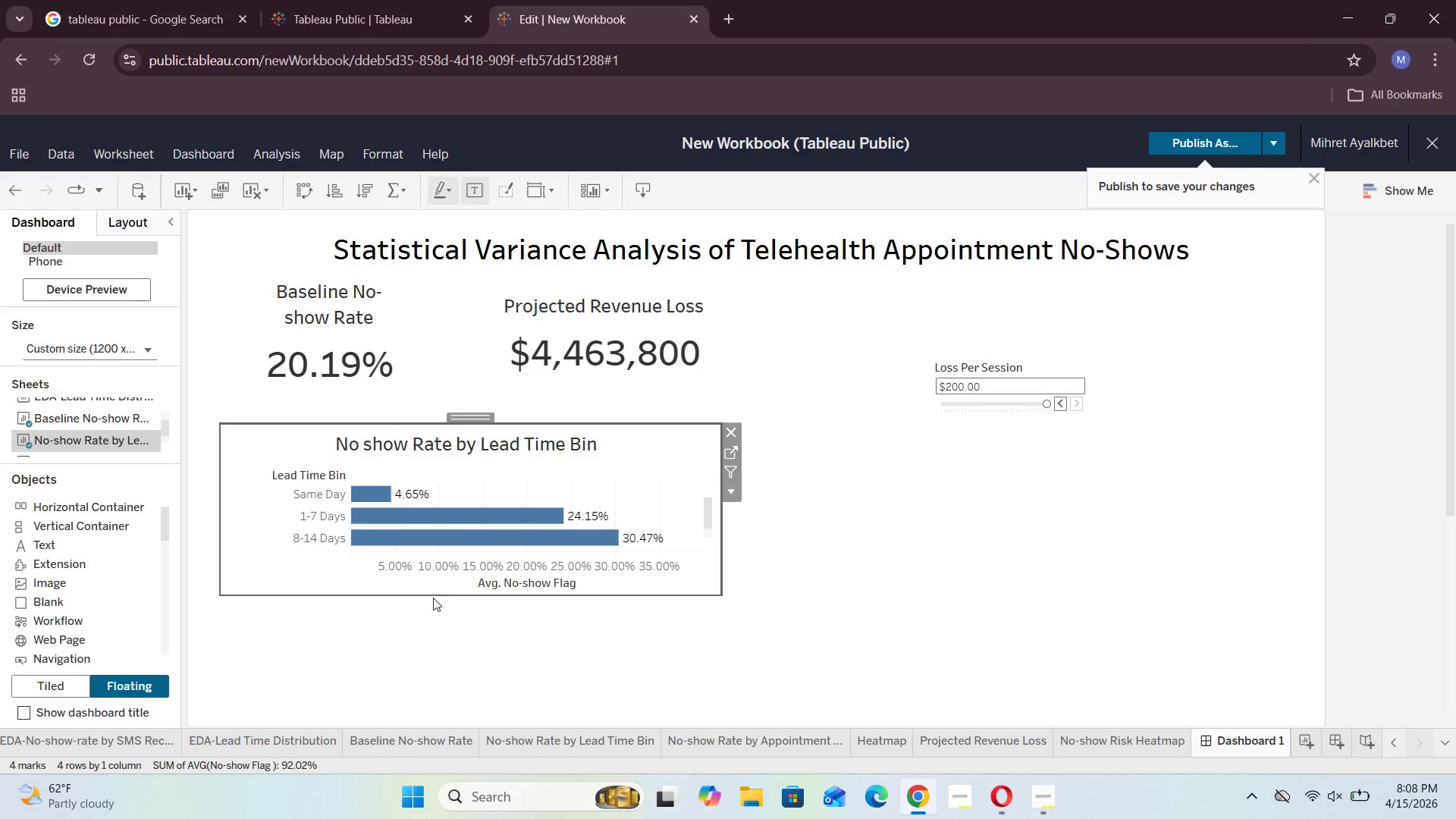 
left_click_drag(start_coordinate=[433, 595], to_coordinate=[419, 668])
 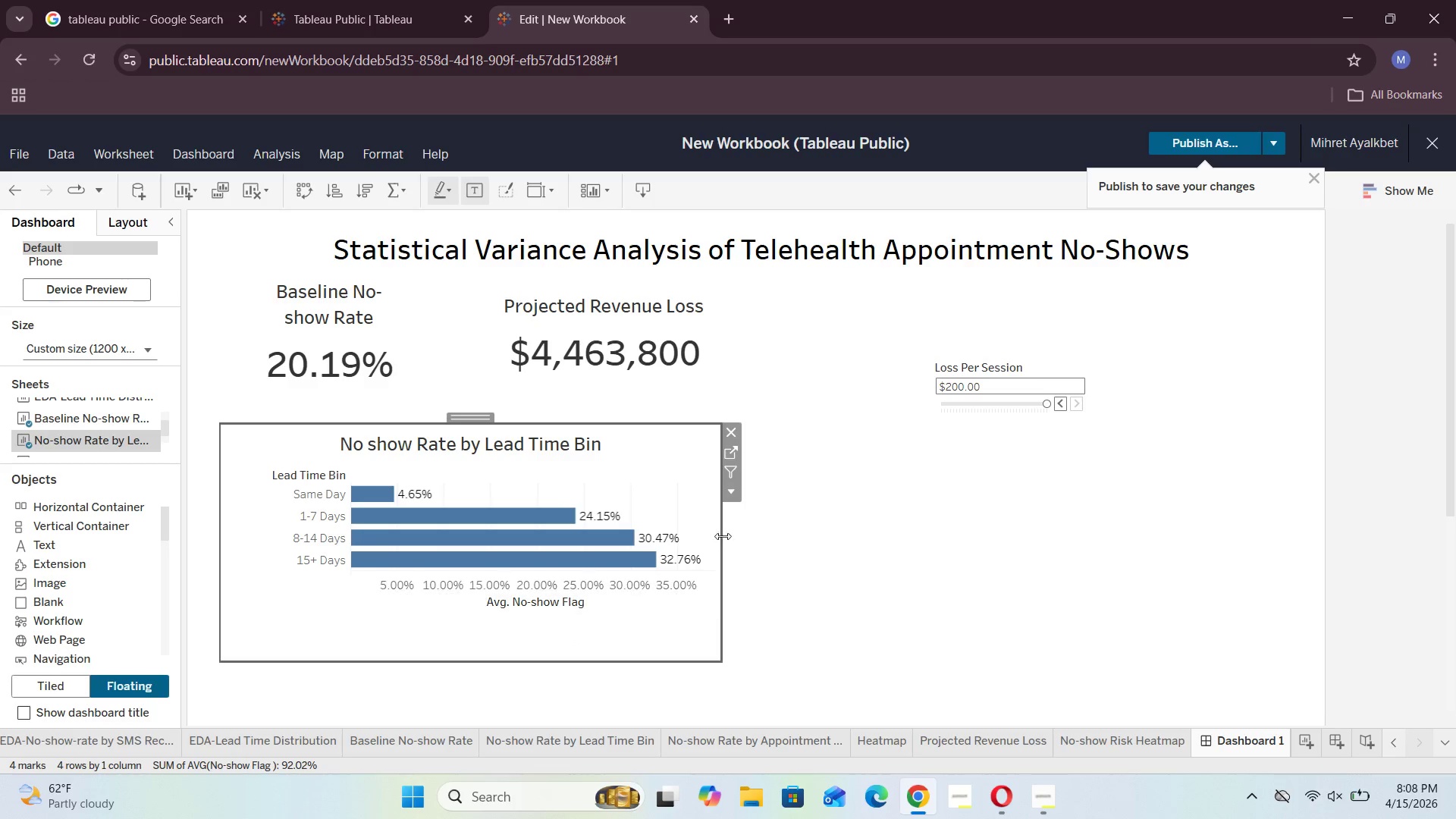 
left_click([736, 495])
 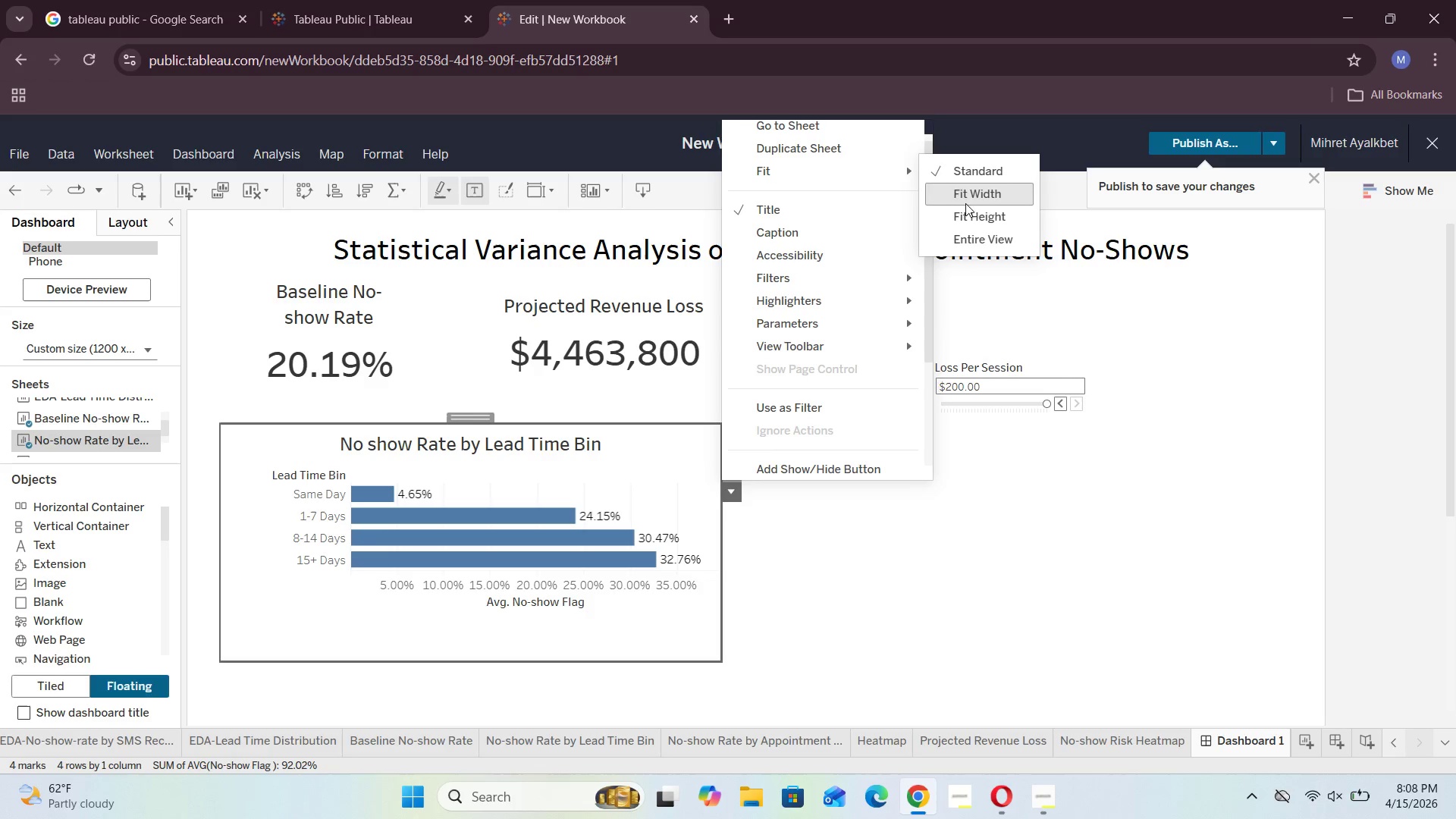 
left_click([990, 250])
 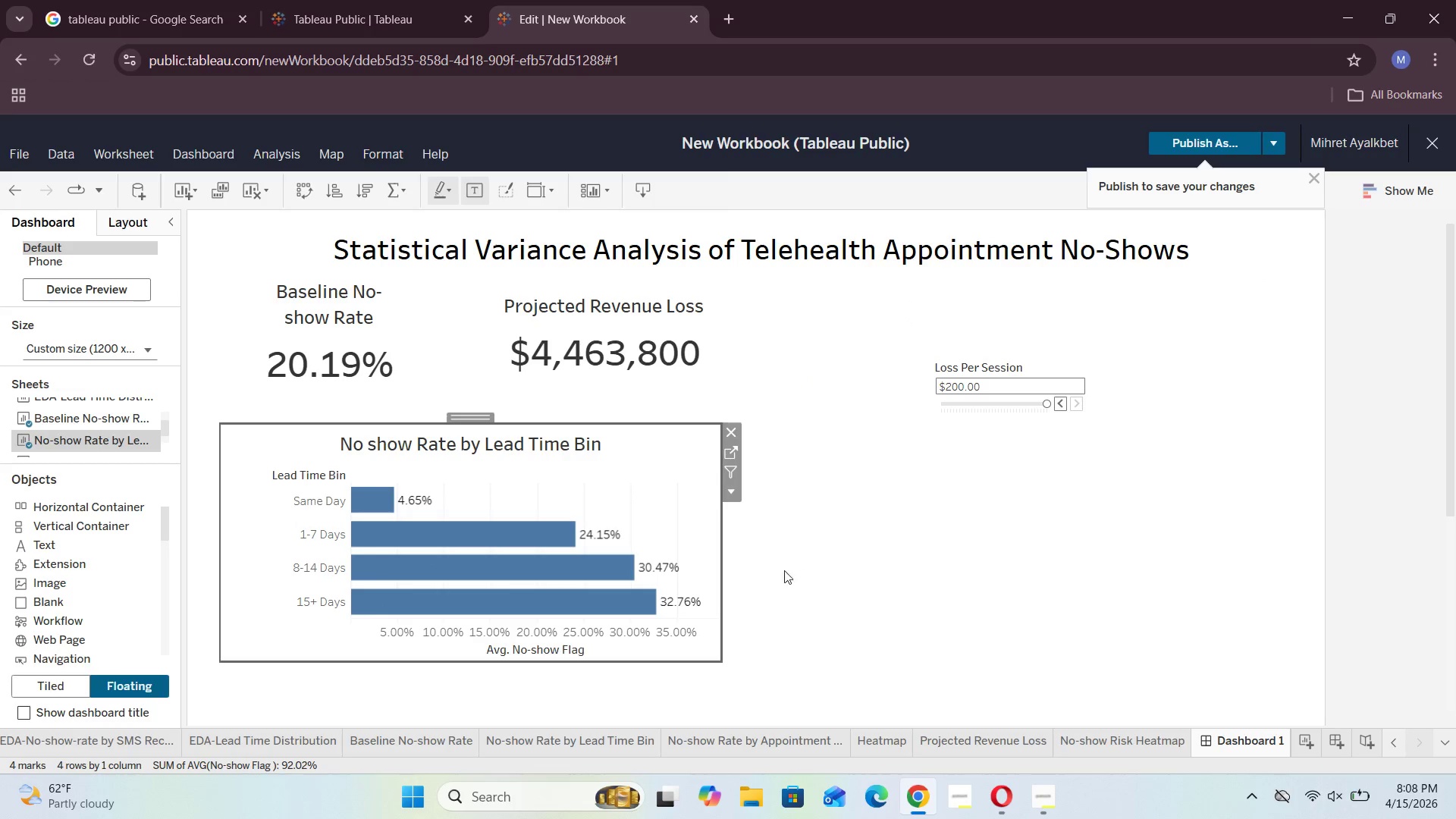 
left_click_drag(start_coordinate=[719, 564], to_coordinate=[770, 565])
 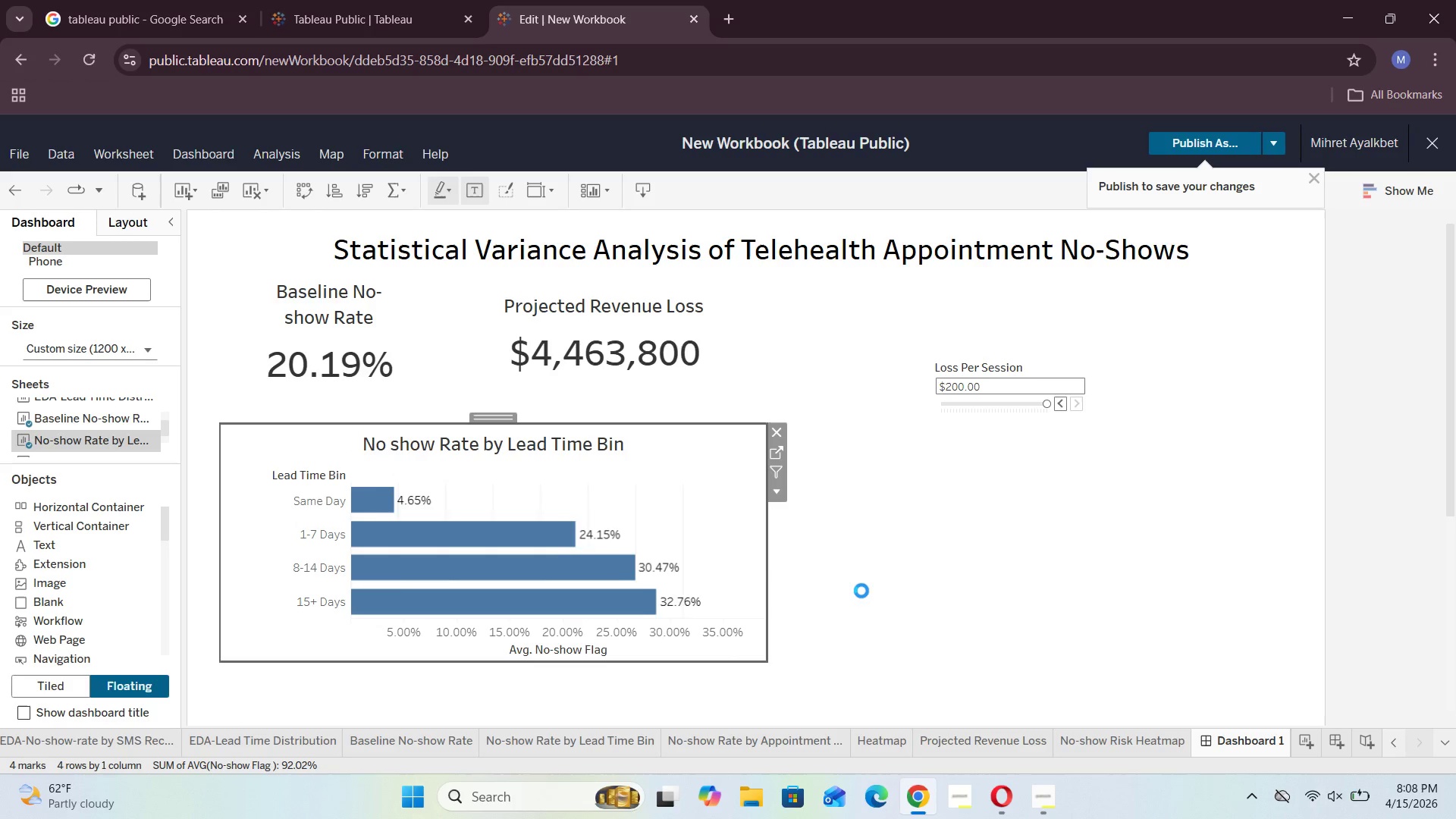 
left_click([862, 591])
 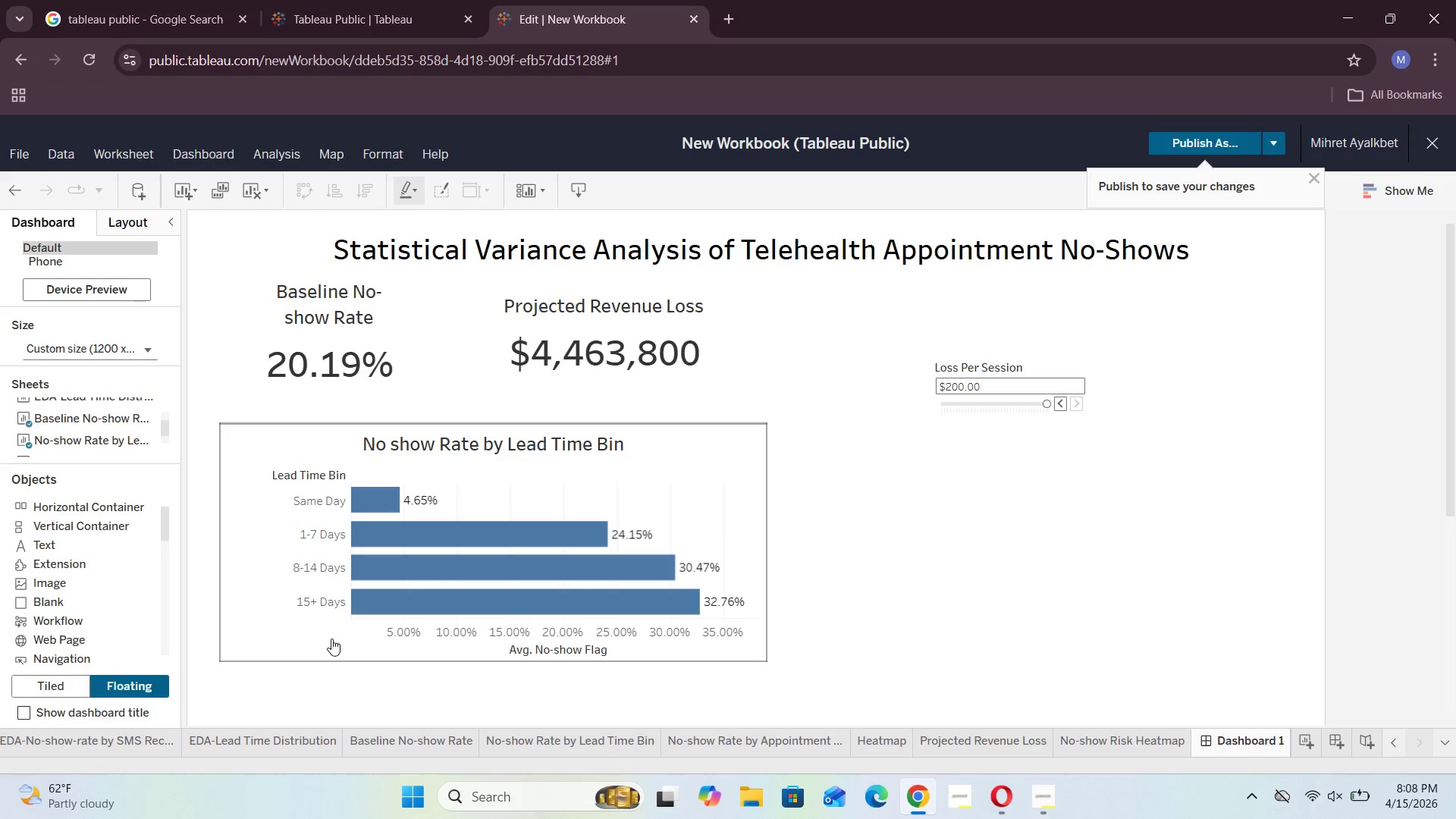 
left_click([241, 628])
 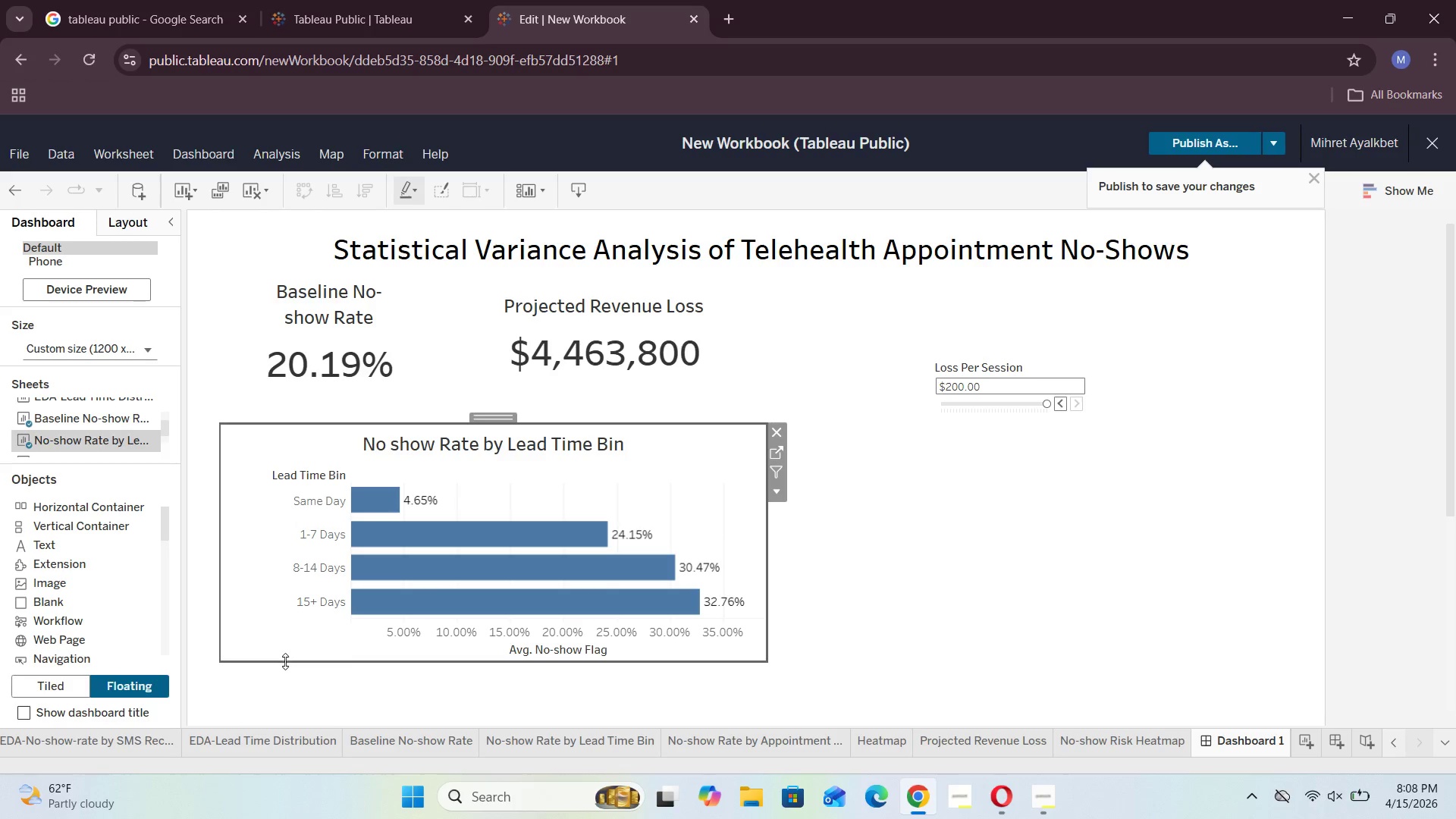 
left_click_drag(start_coordinate=[285, 661], to_coordinate=[279, 700])
 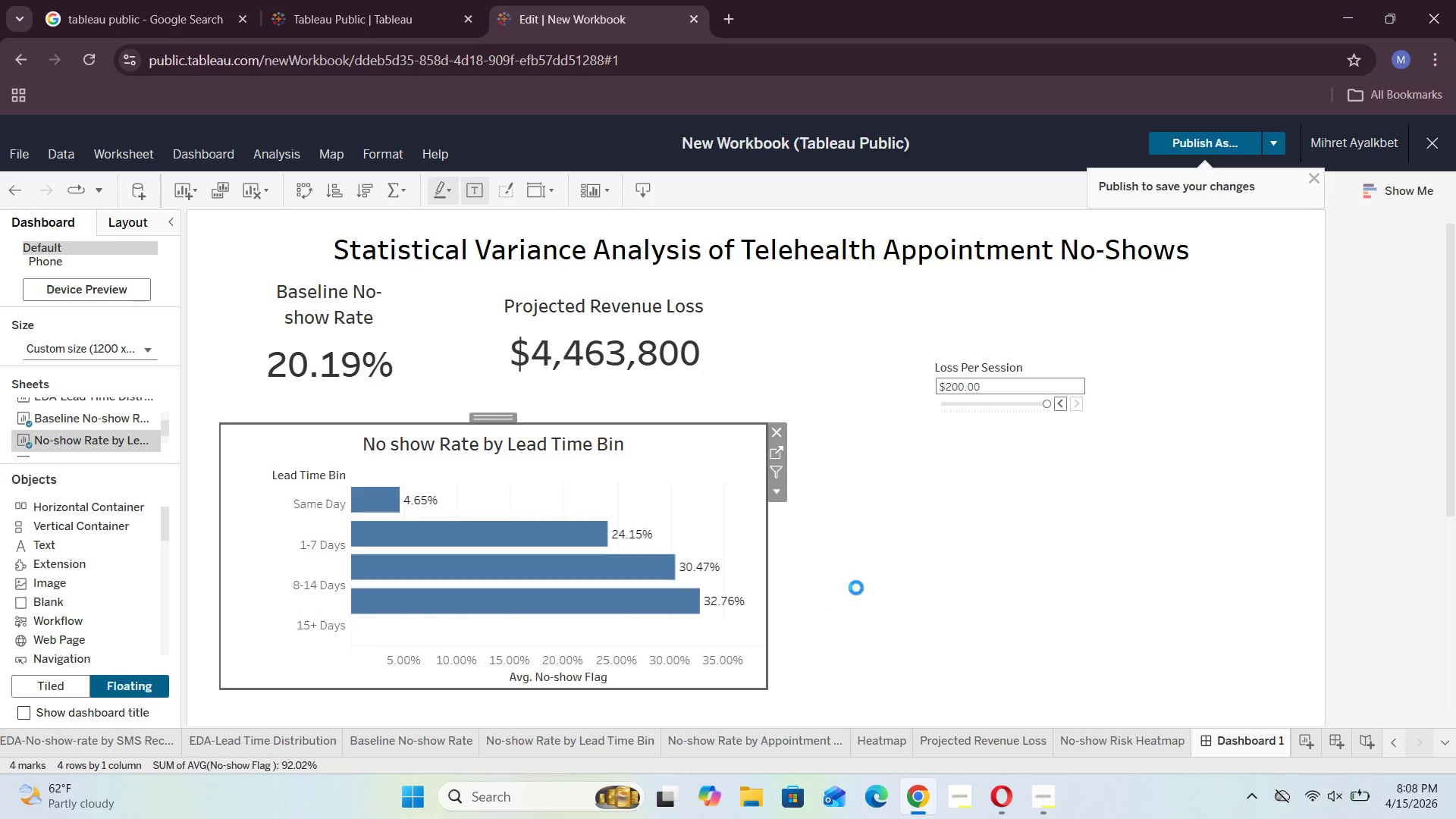 
left_click([873, 580])
 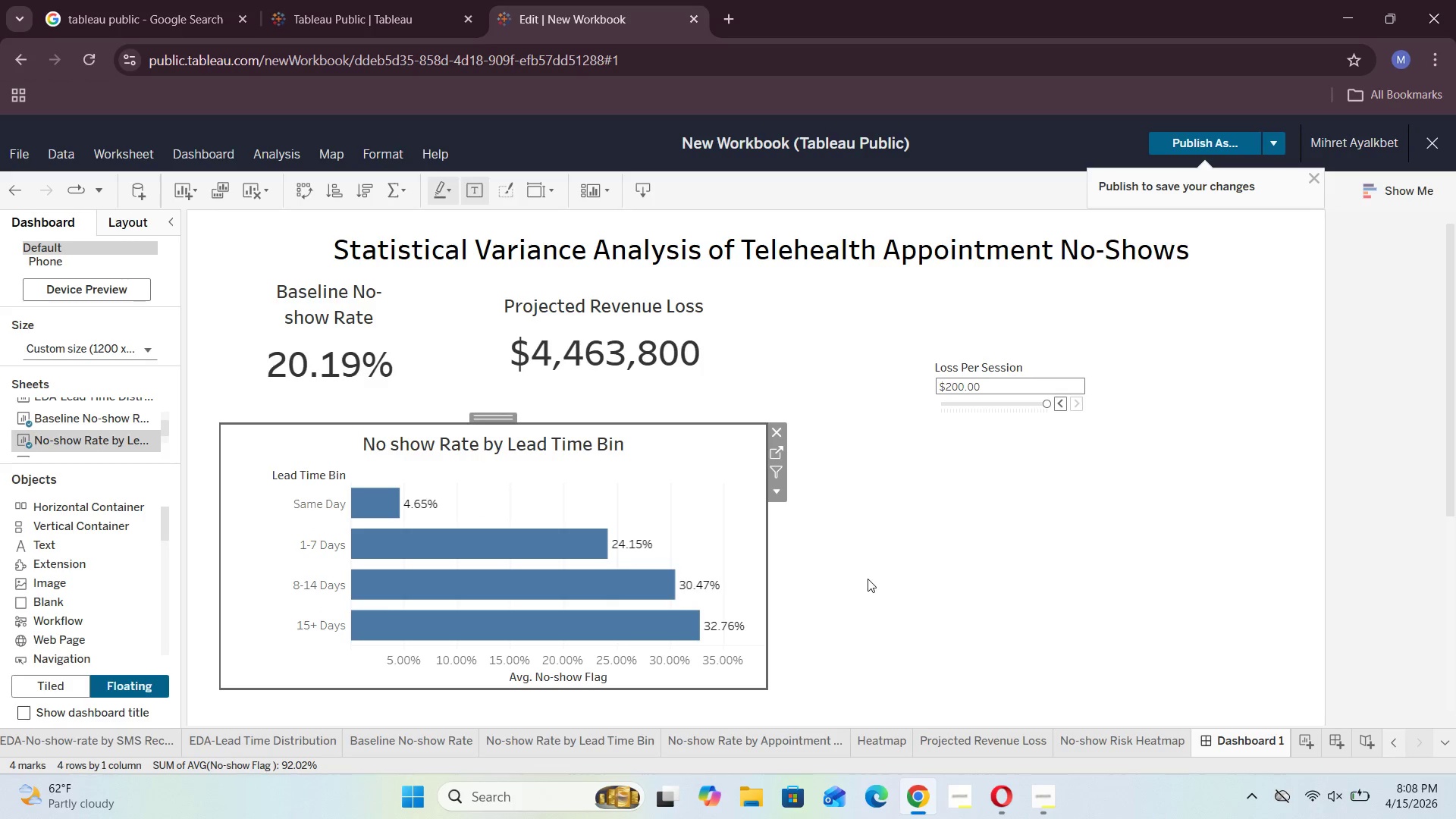 
left_click([868, 579])
 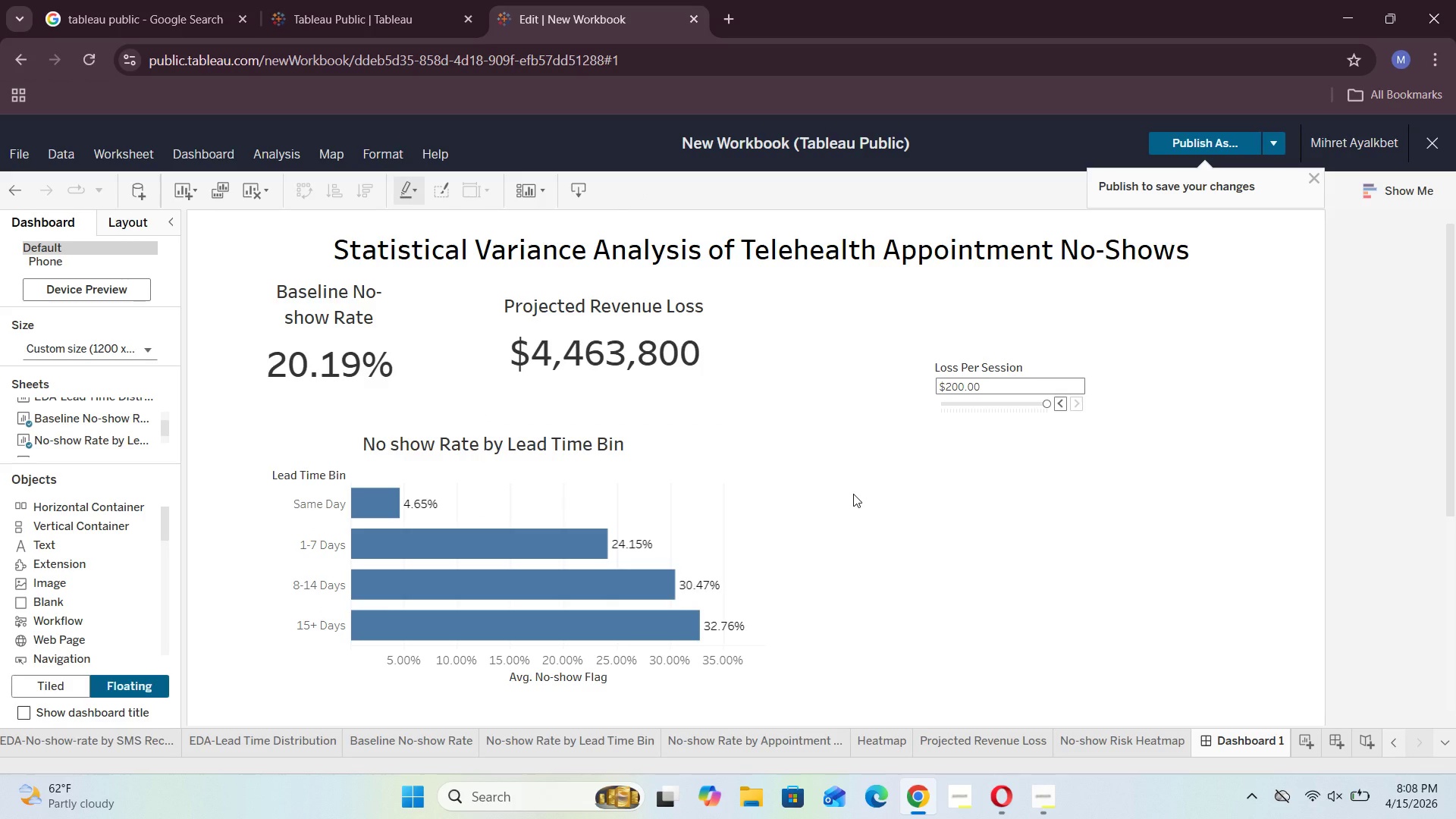 
scroll: coordinate [853, 494], scroll_direction: down, amount: 3.0
 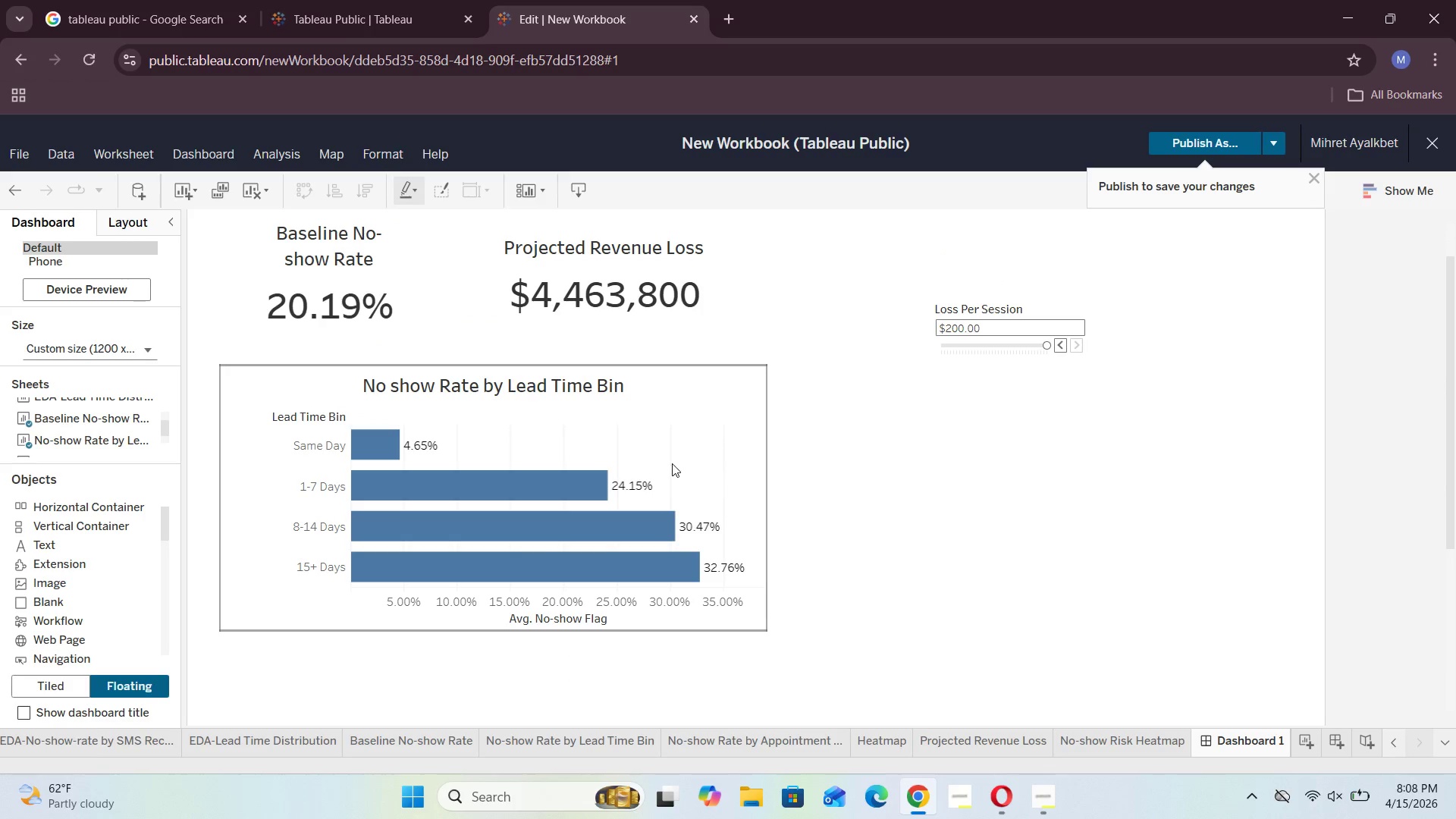 
left_click([672, 463])
 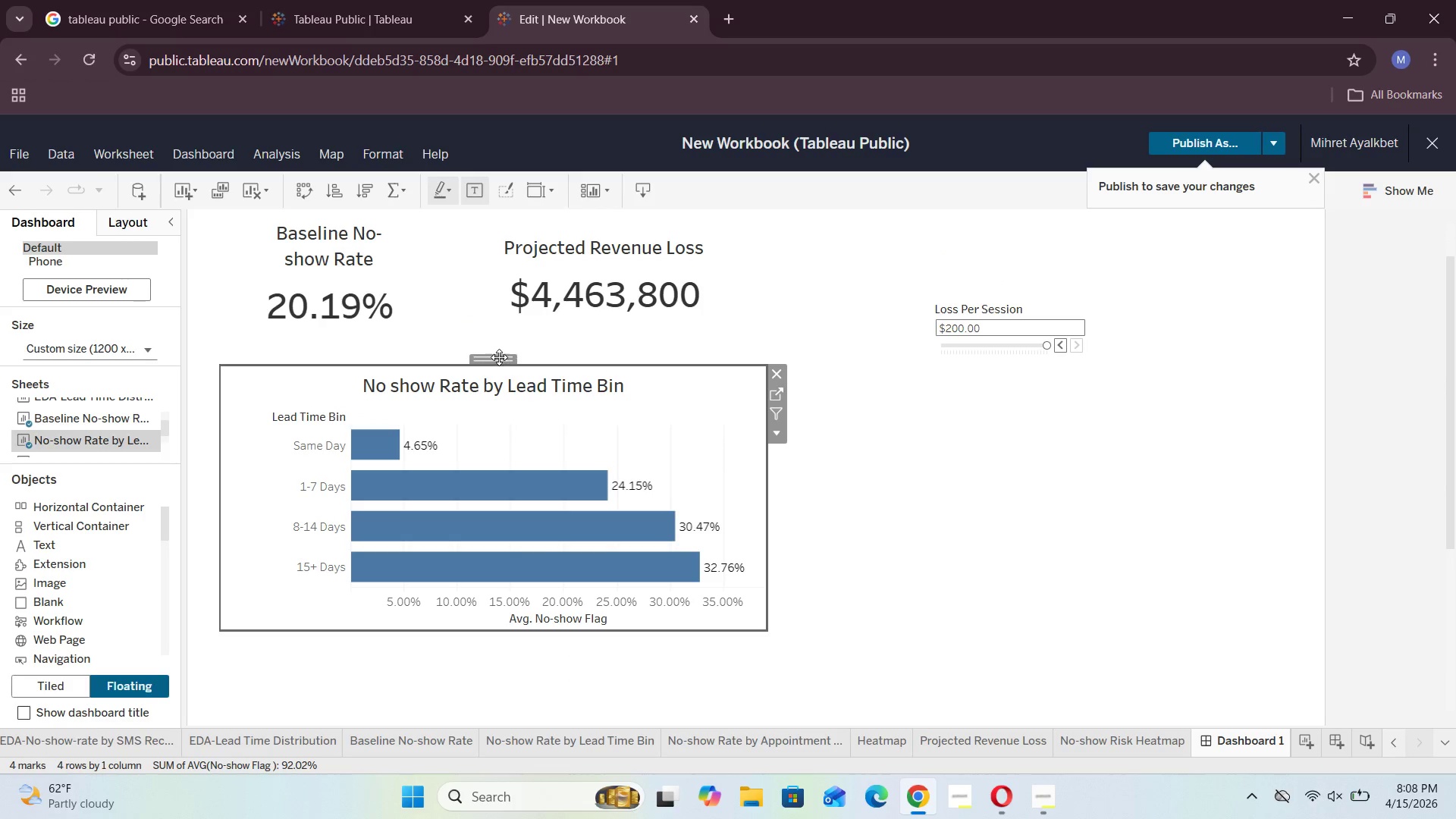 
left_click_drag(start_coordinate=[499, 357], to_coordinate=[483, 385])
 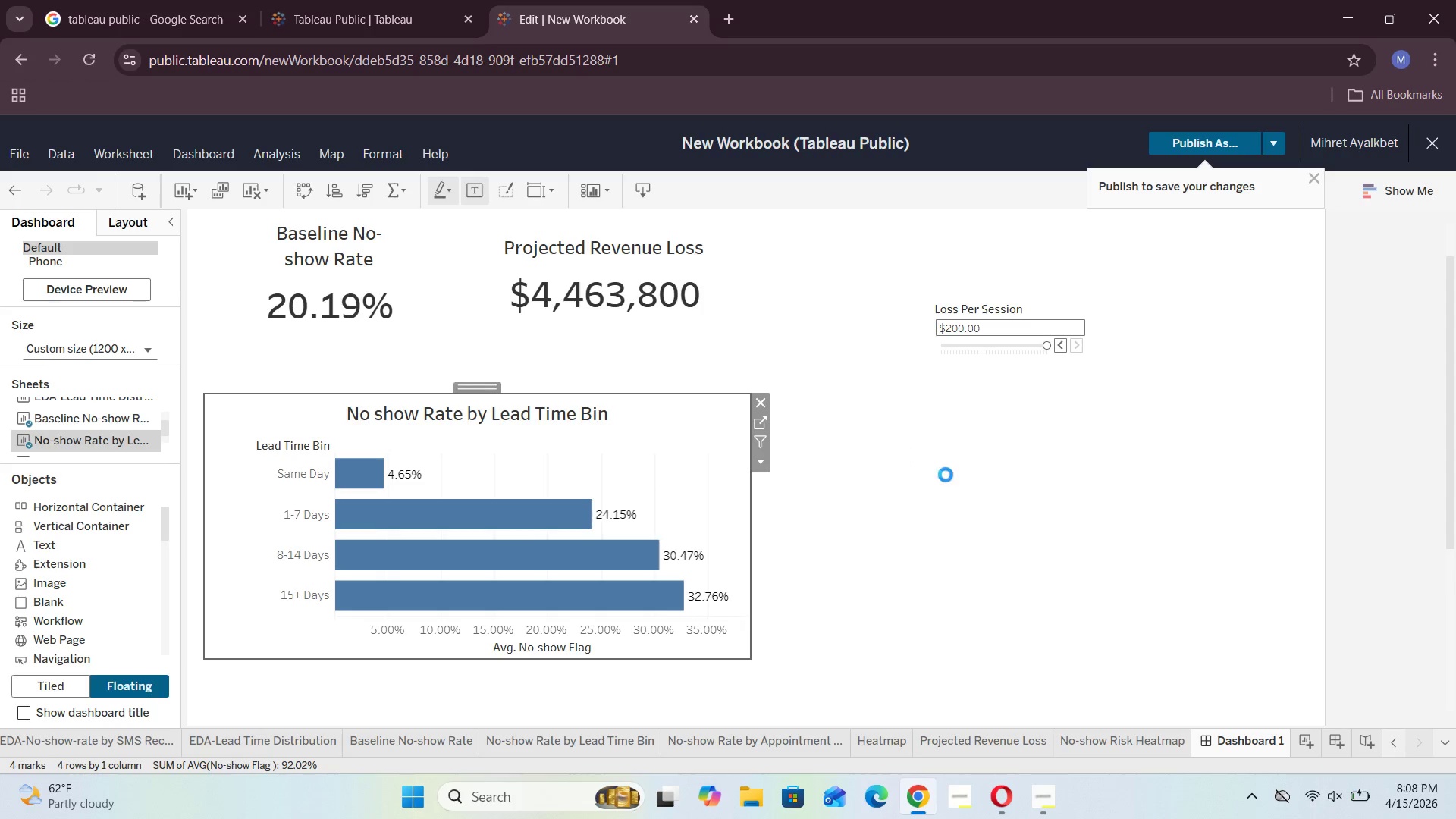 
left_click([959, 483])
 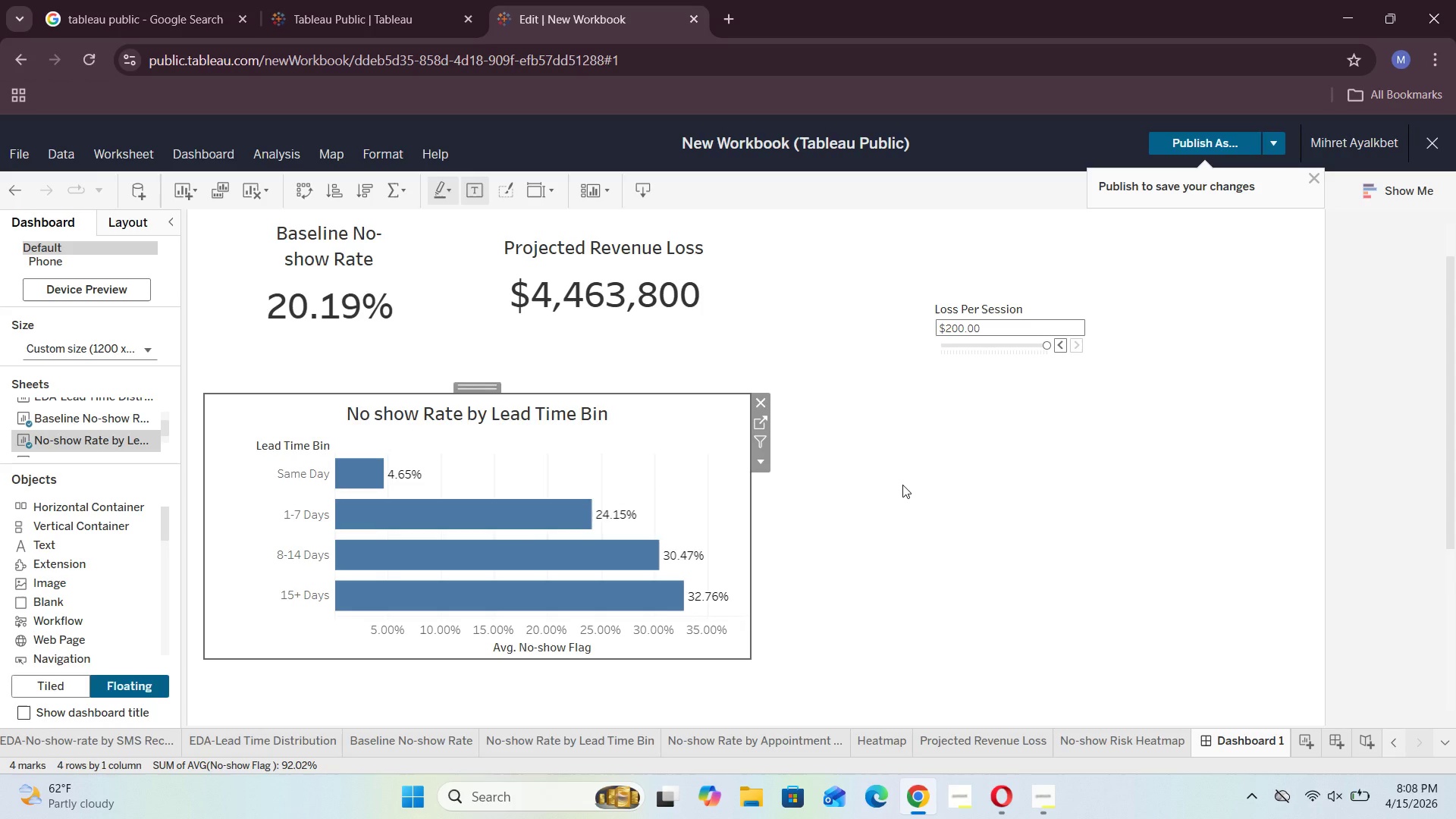 
left_click([902, 485])
 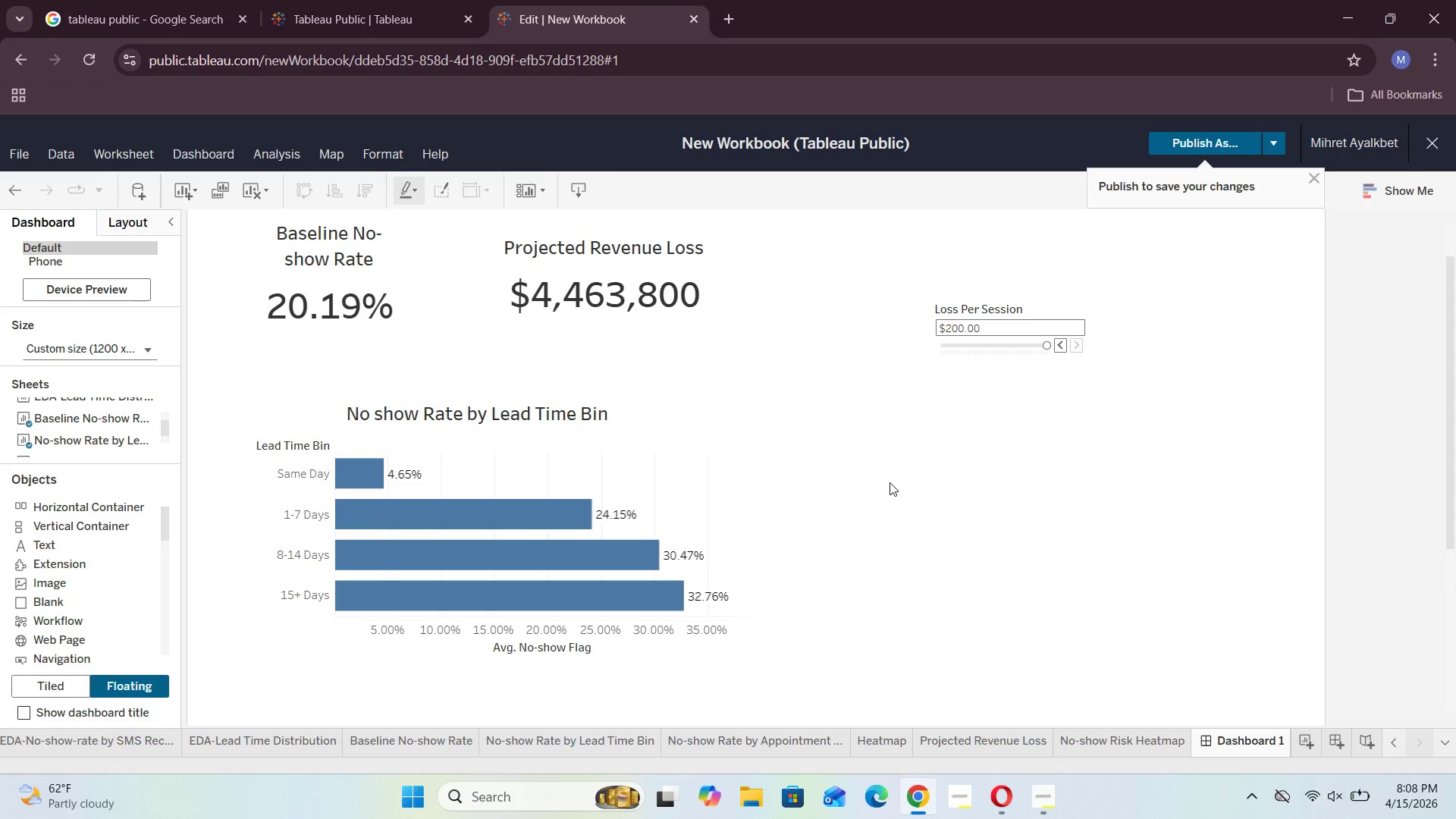 
scroll: coordinate [890, 482], scroll_direction: down, amount: 1.0
 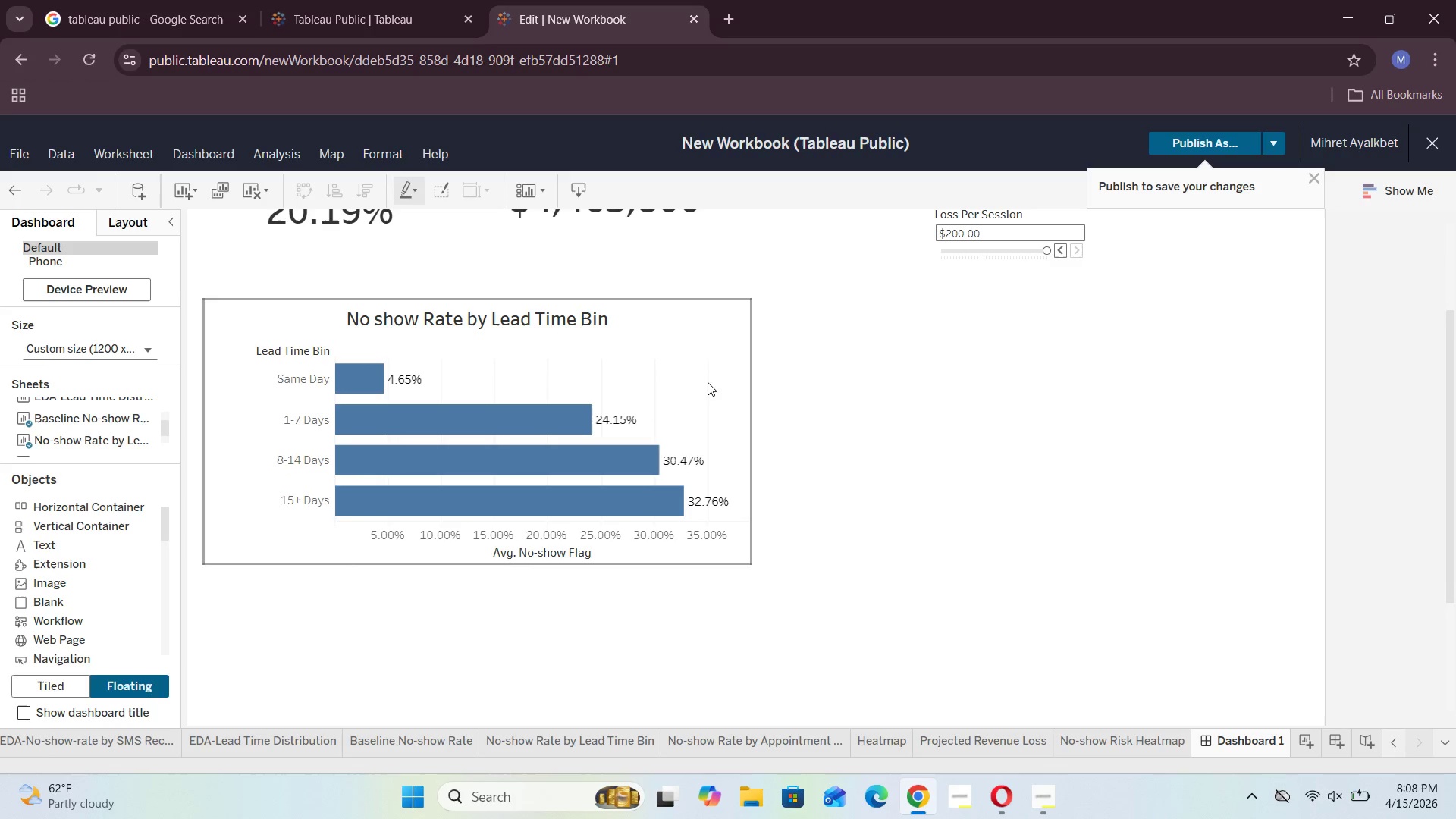 
left_click([706, 360])
 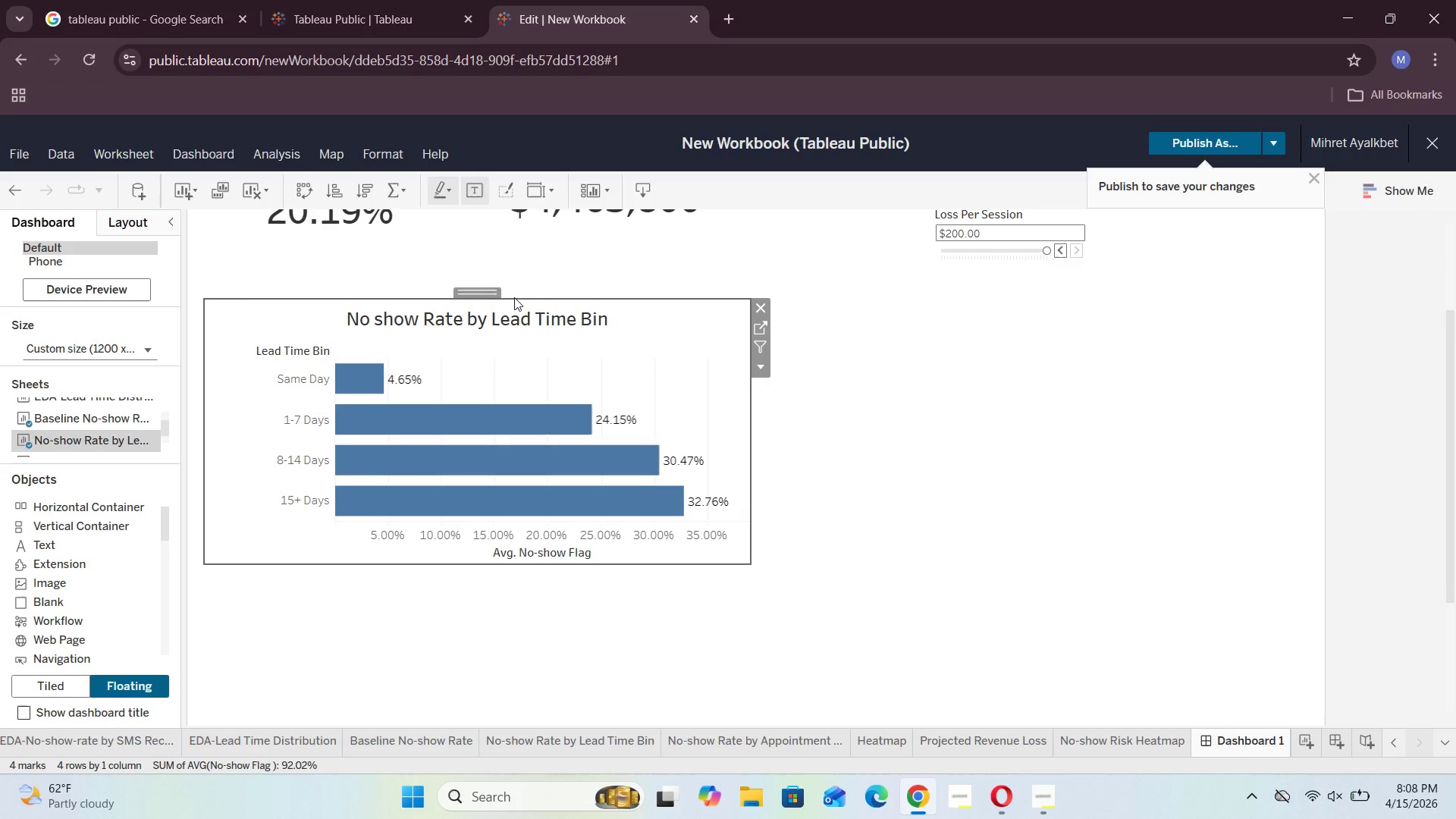 
left_click_drag(start_coordinate=[514, 299], to_coordinate=[522, 259])
 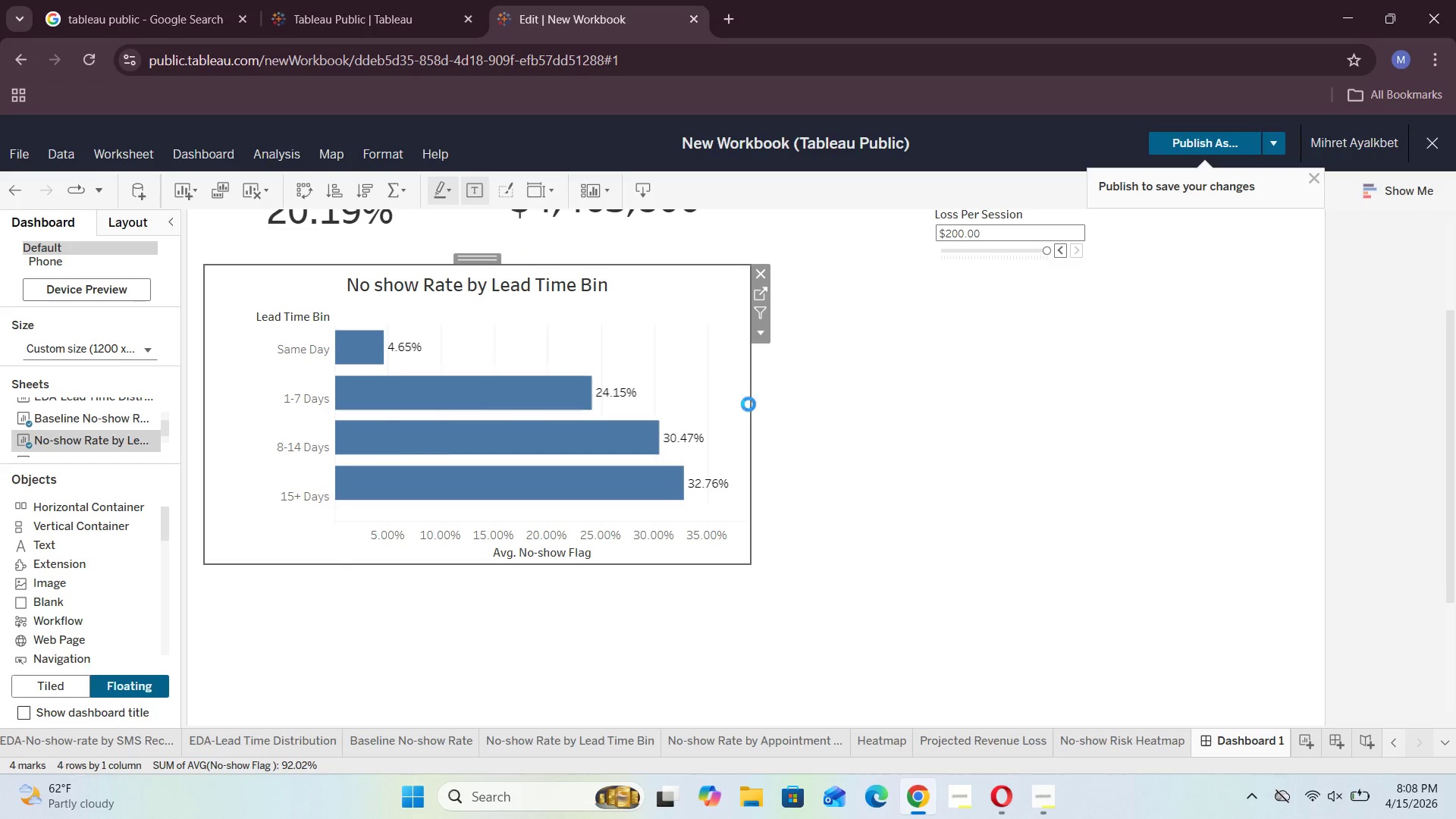 
left_click([817, 425])
 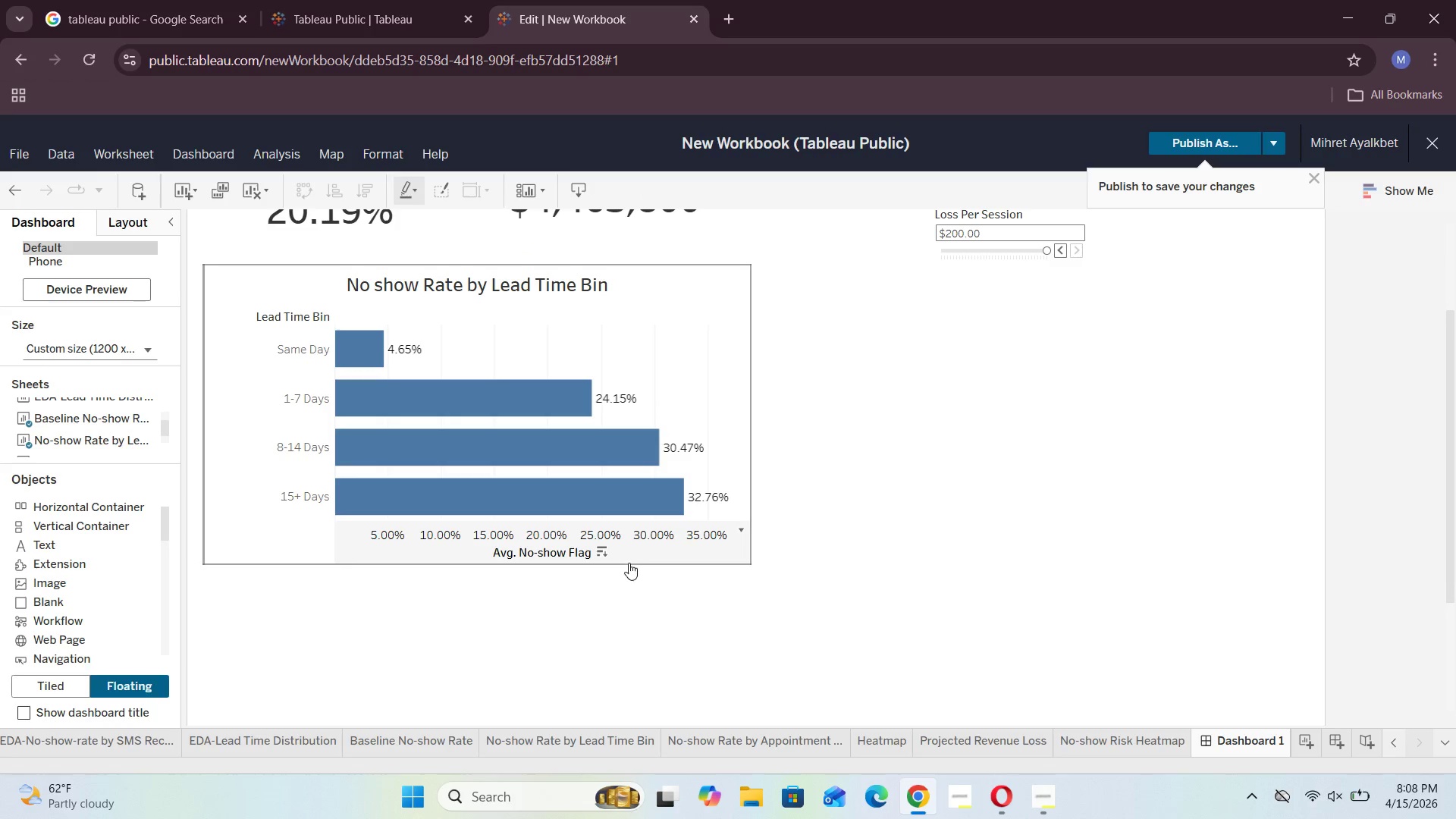 
left_click([638, 558])
 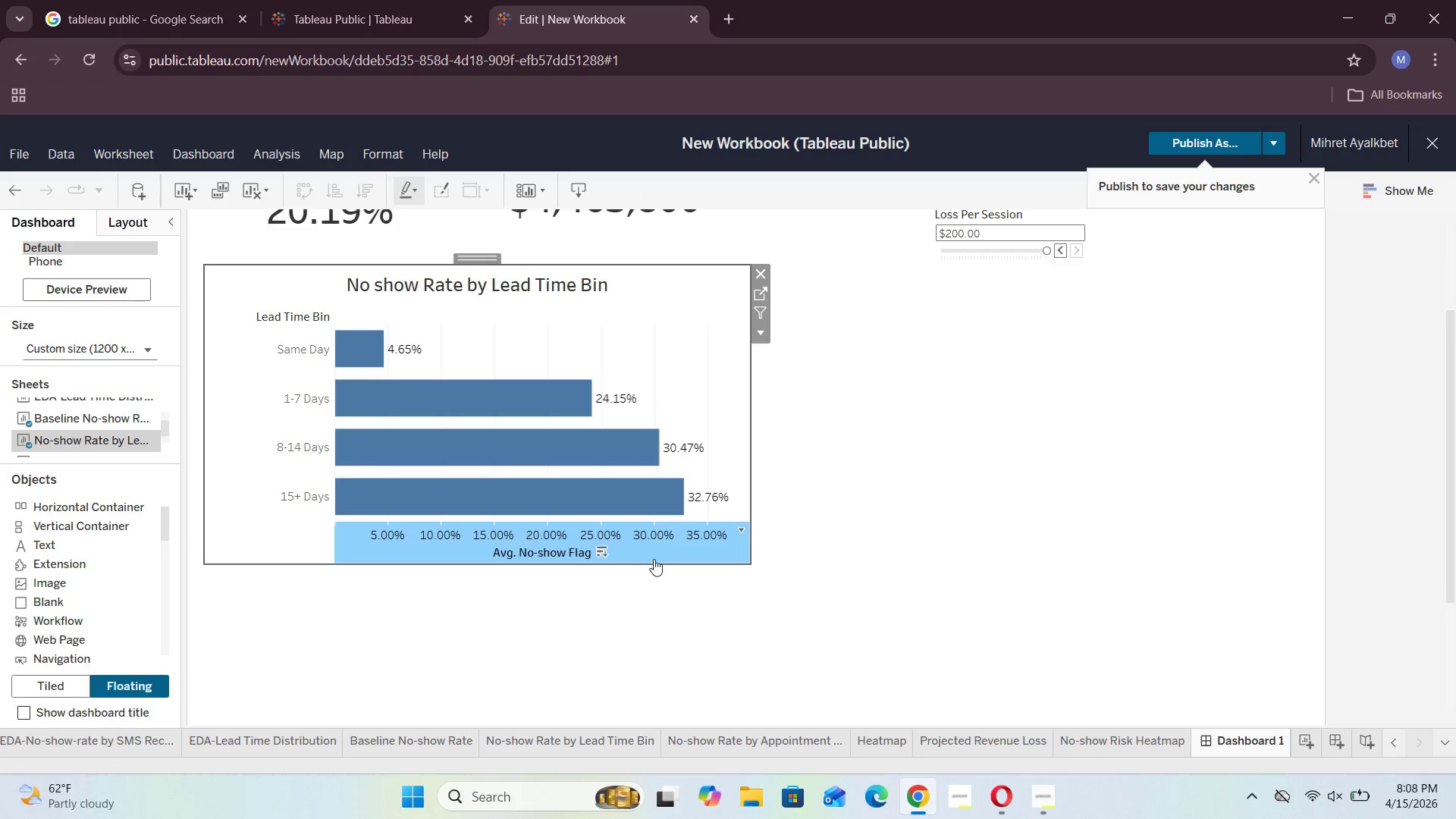 
left_click([655, 557])
 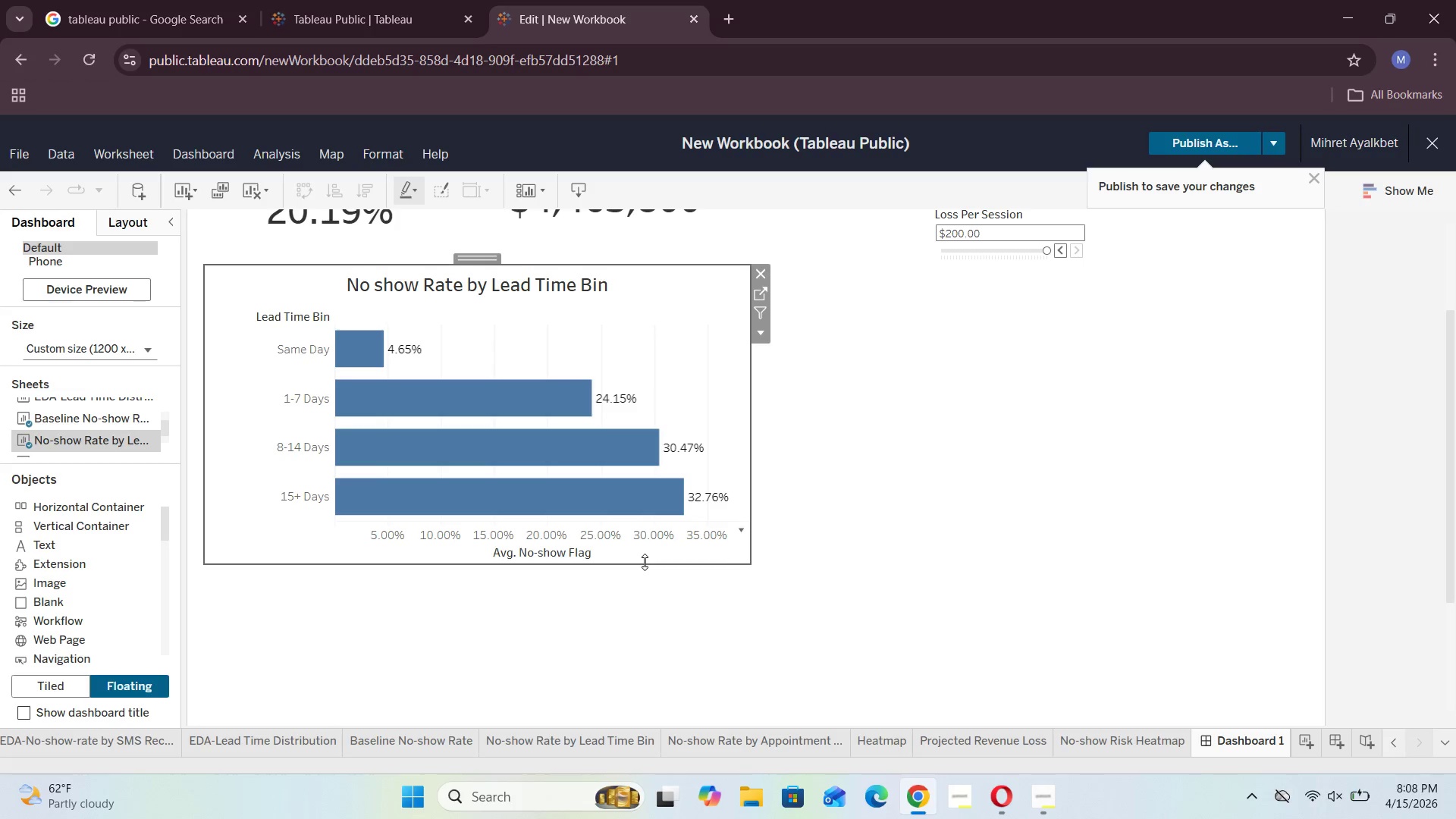 
left_click_drag(start_coordinate=[644, 563], to_coordinate=[644, 576])
 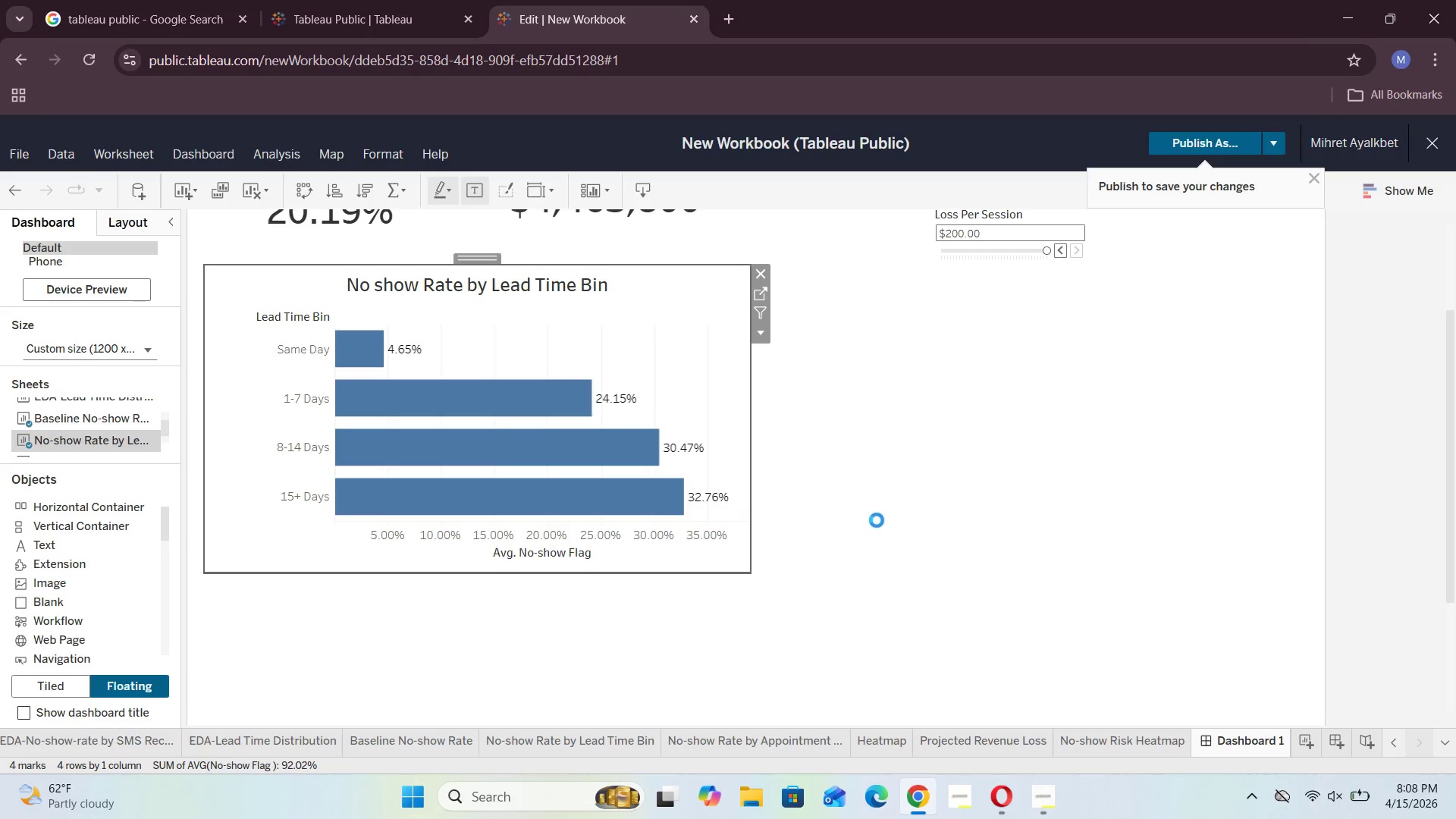 
left_click([879, 517])
 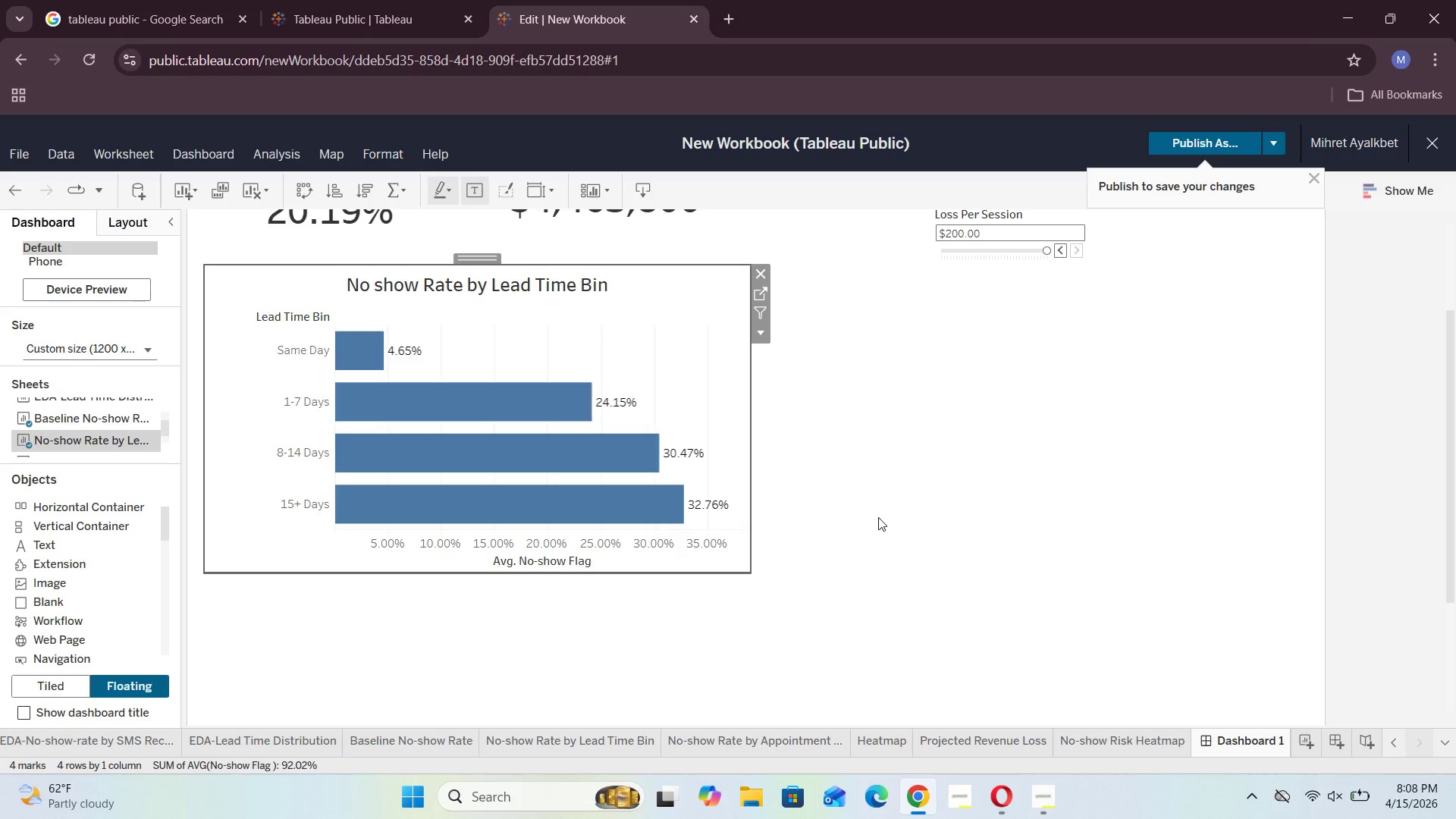 
left_click([876, 517])
 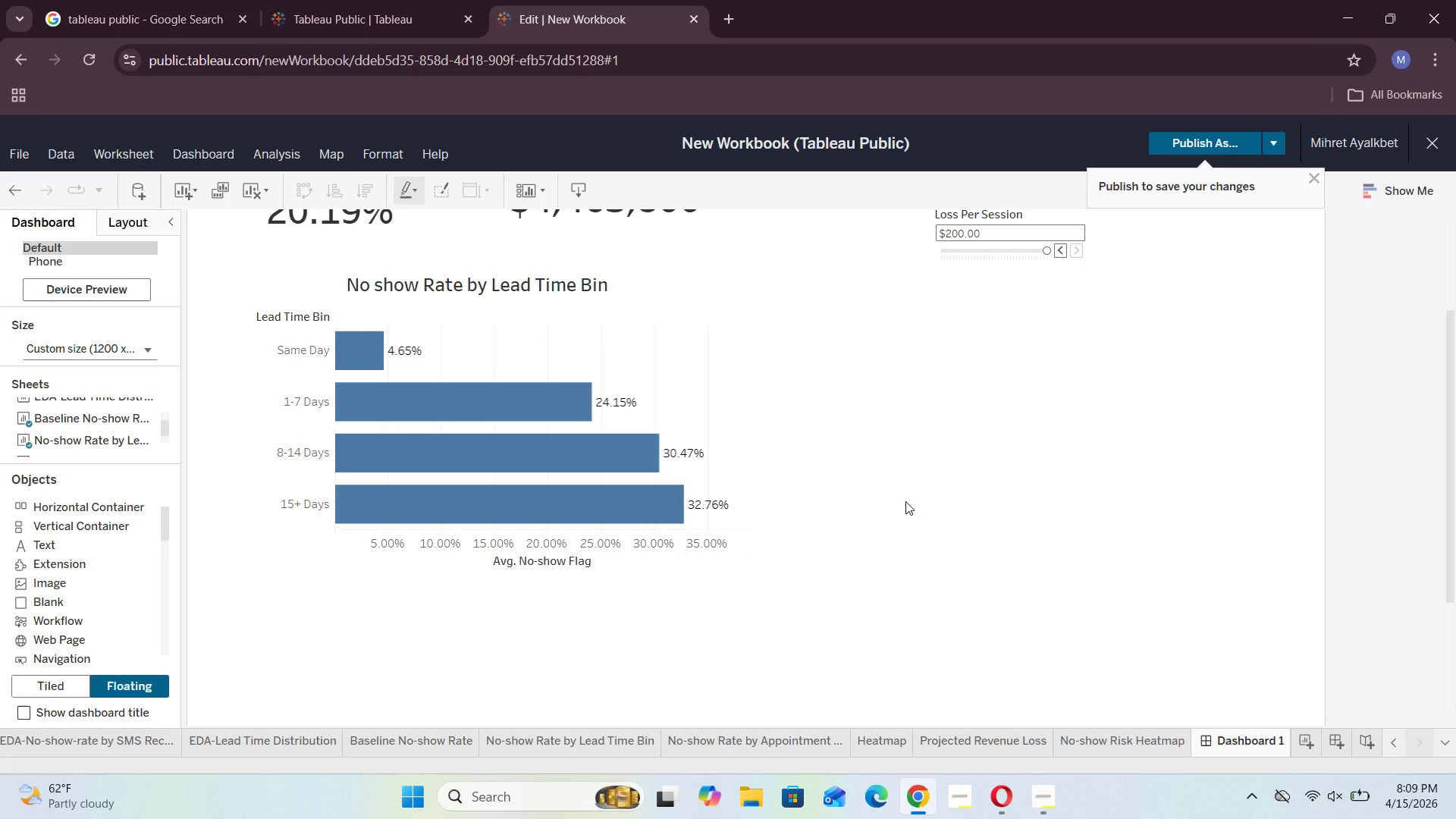 
wait(12.69)
 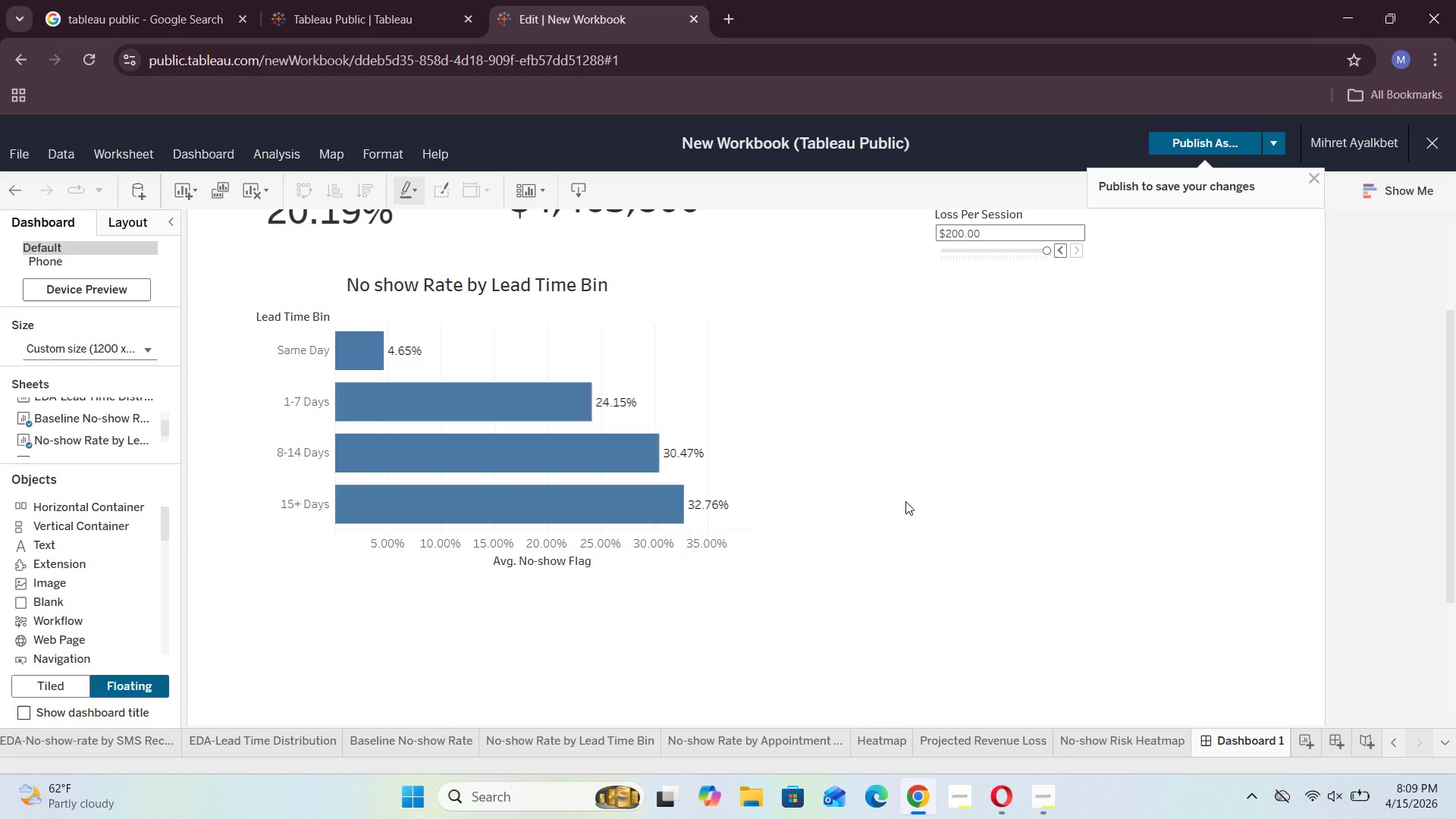 
left_click([792, 738])
 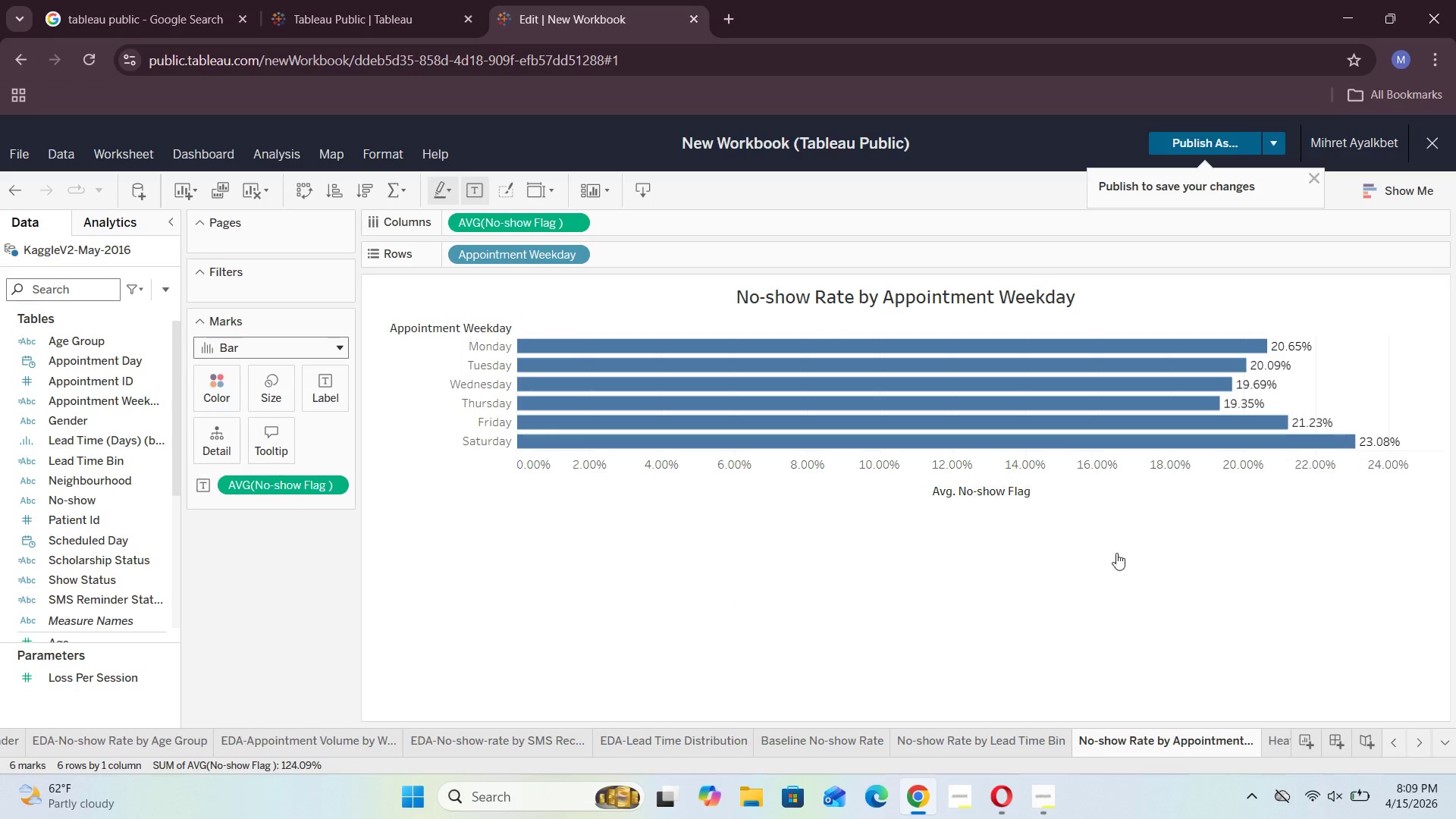 
wait(5.14)
 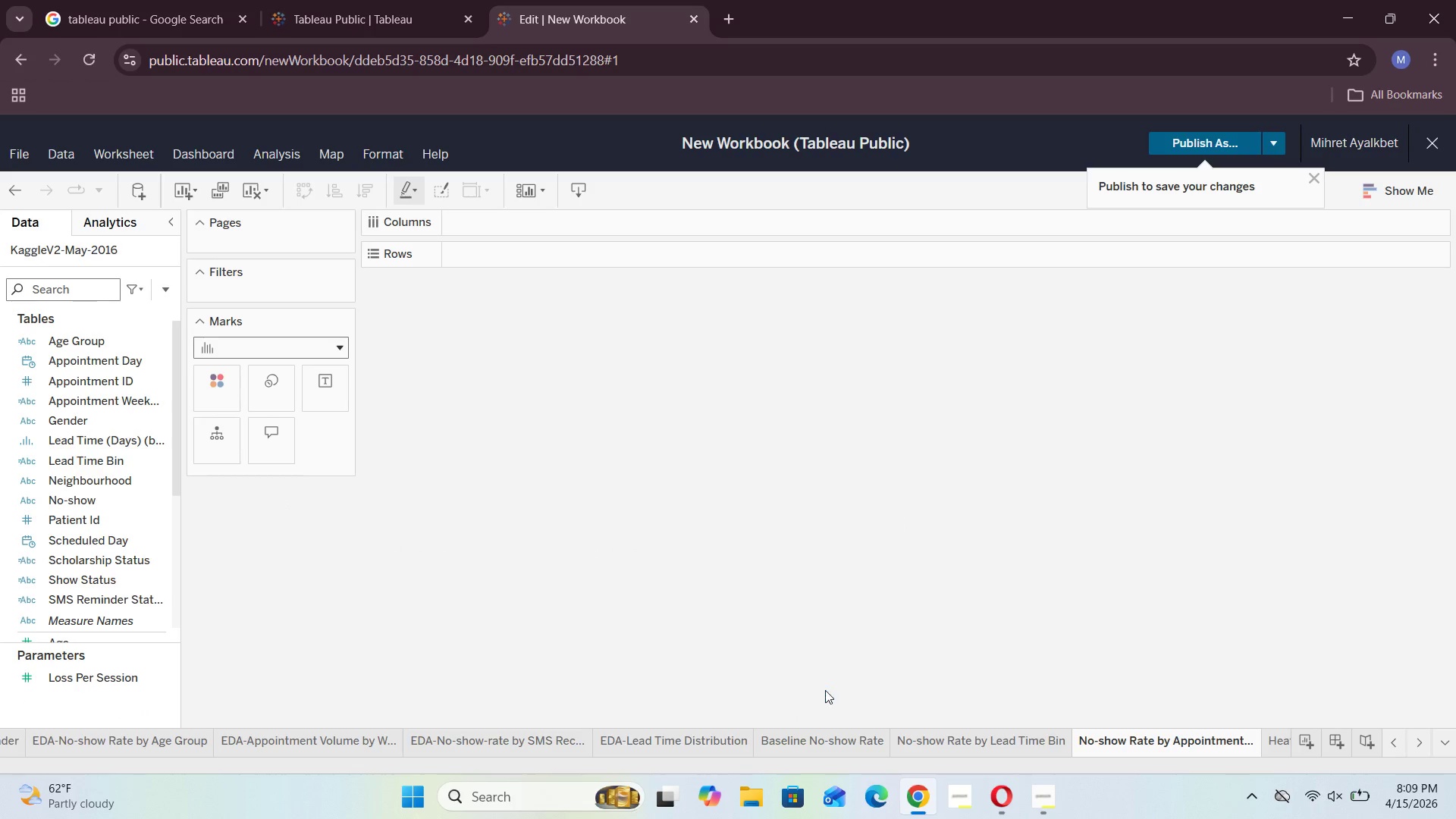 
left_click([1276, 745])
 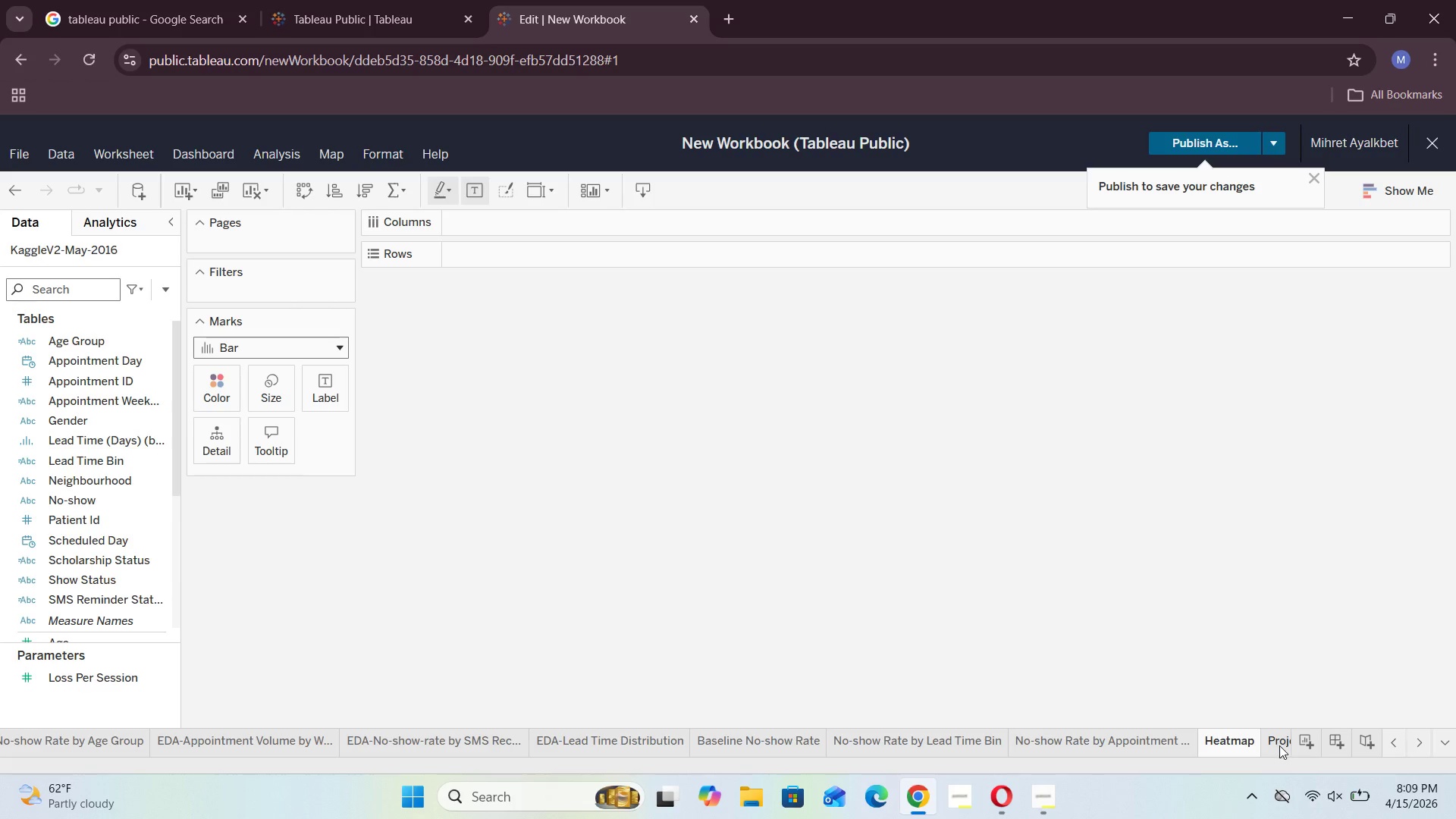 
left_click([1274, 738])
 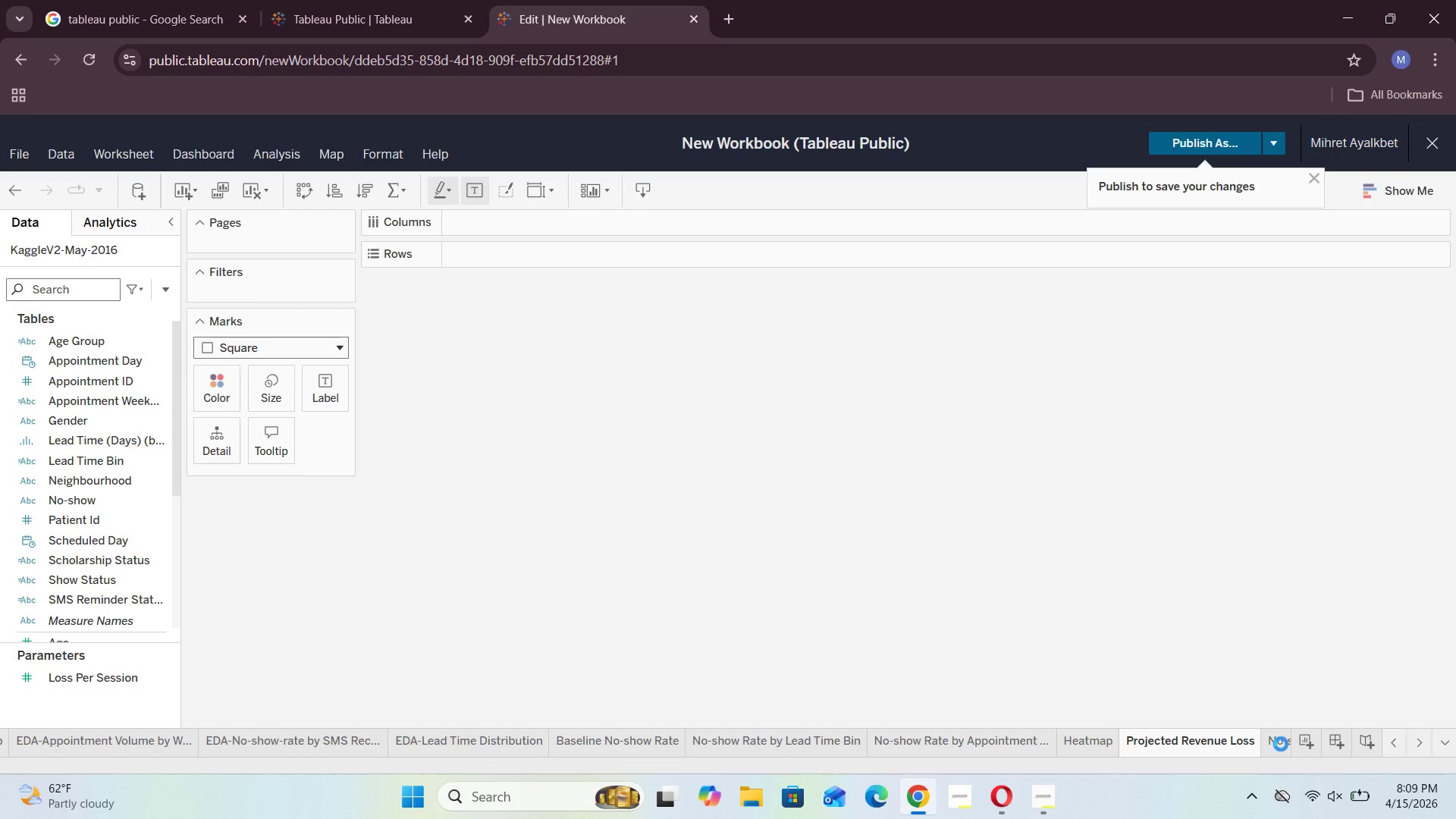 
left_click([1279, 743])
 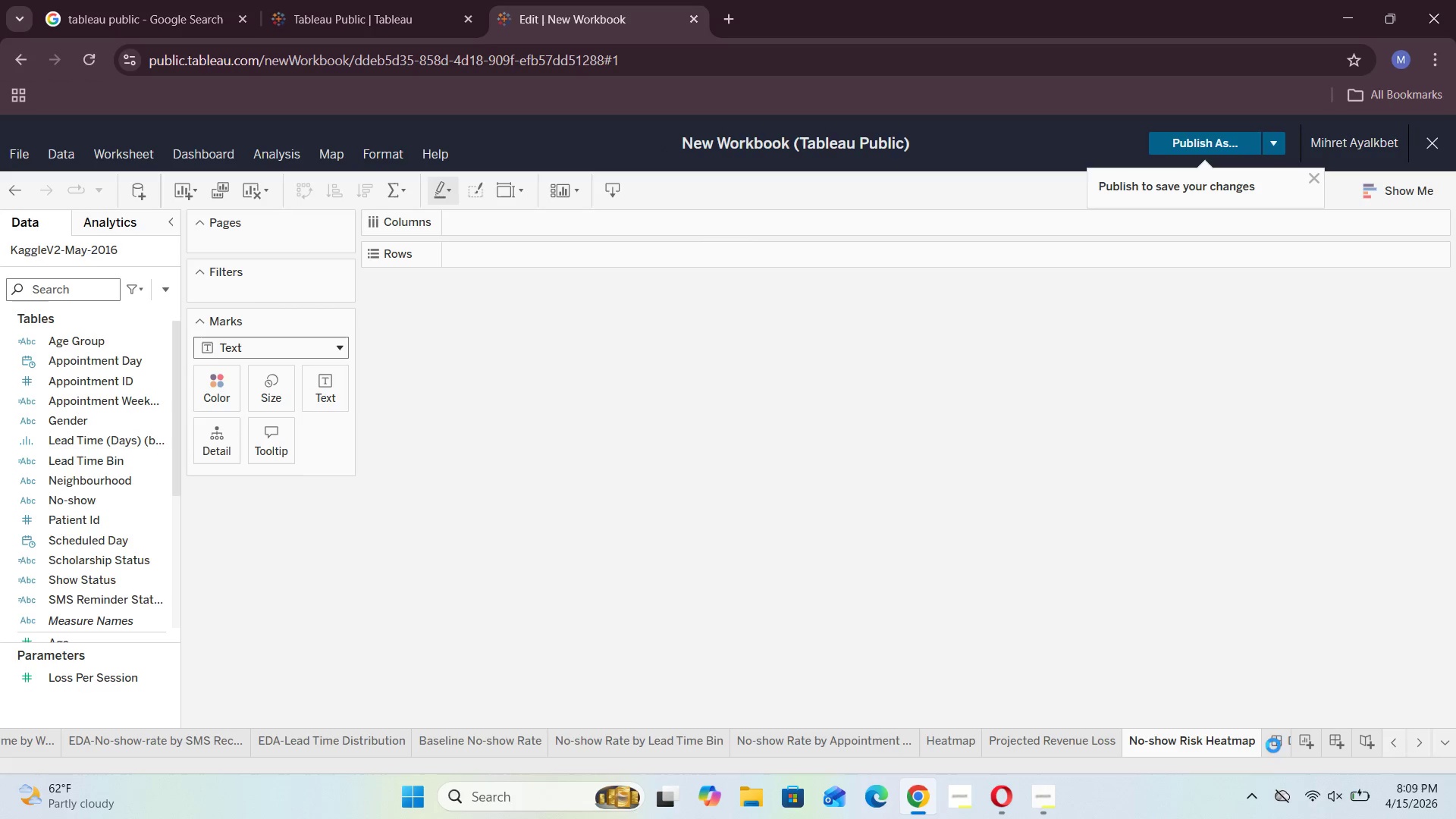 
left_click([1275, 745])
 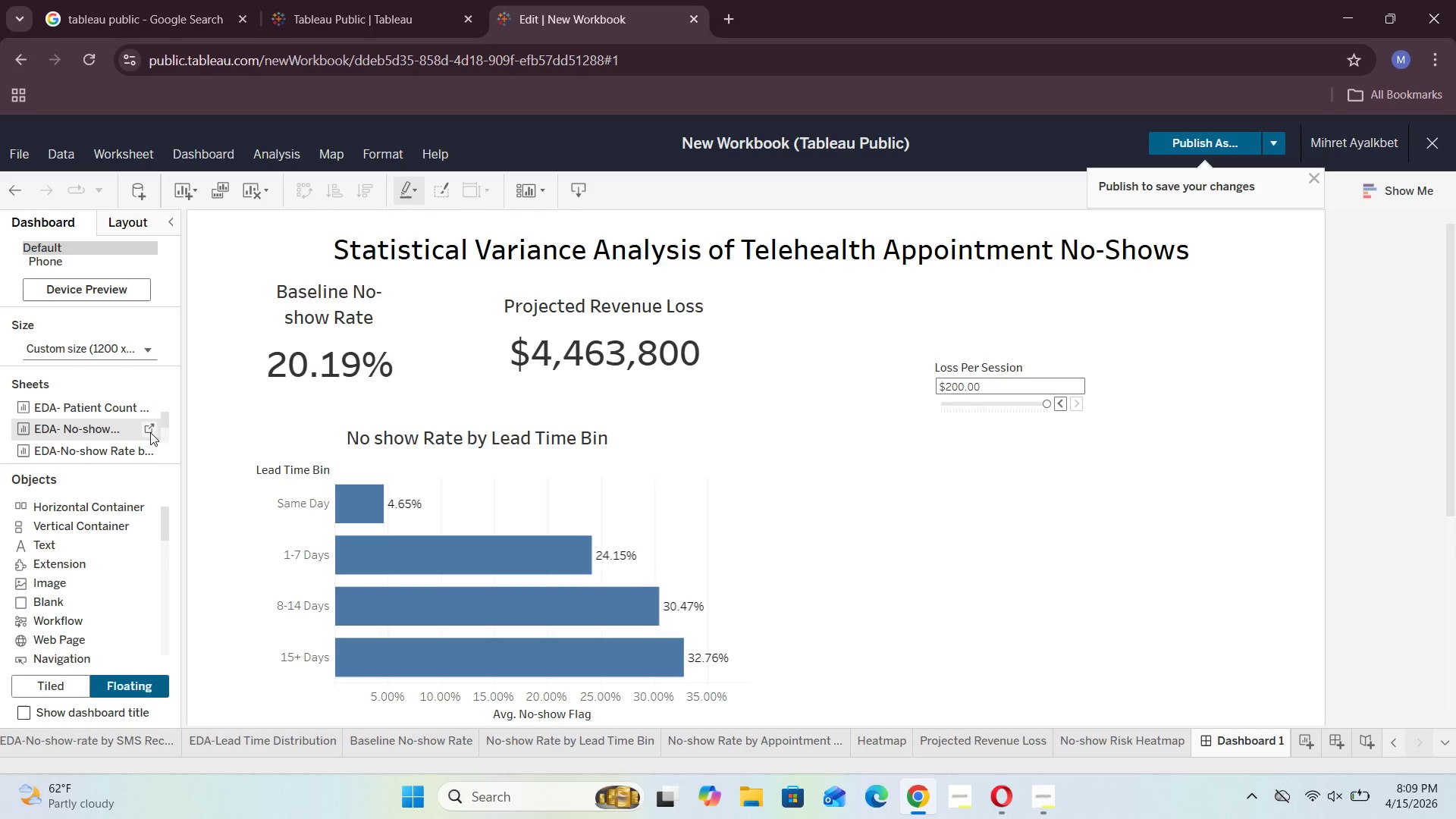 
scroll: coordinate [96, 426], scroll_direction: down, amount: 3.0
 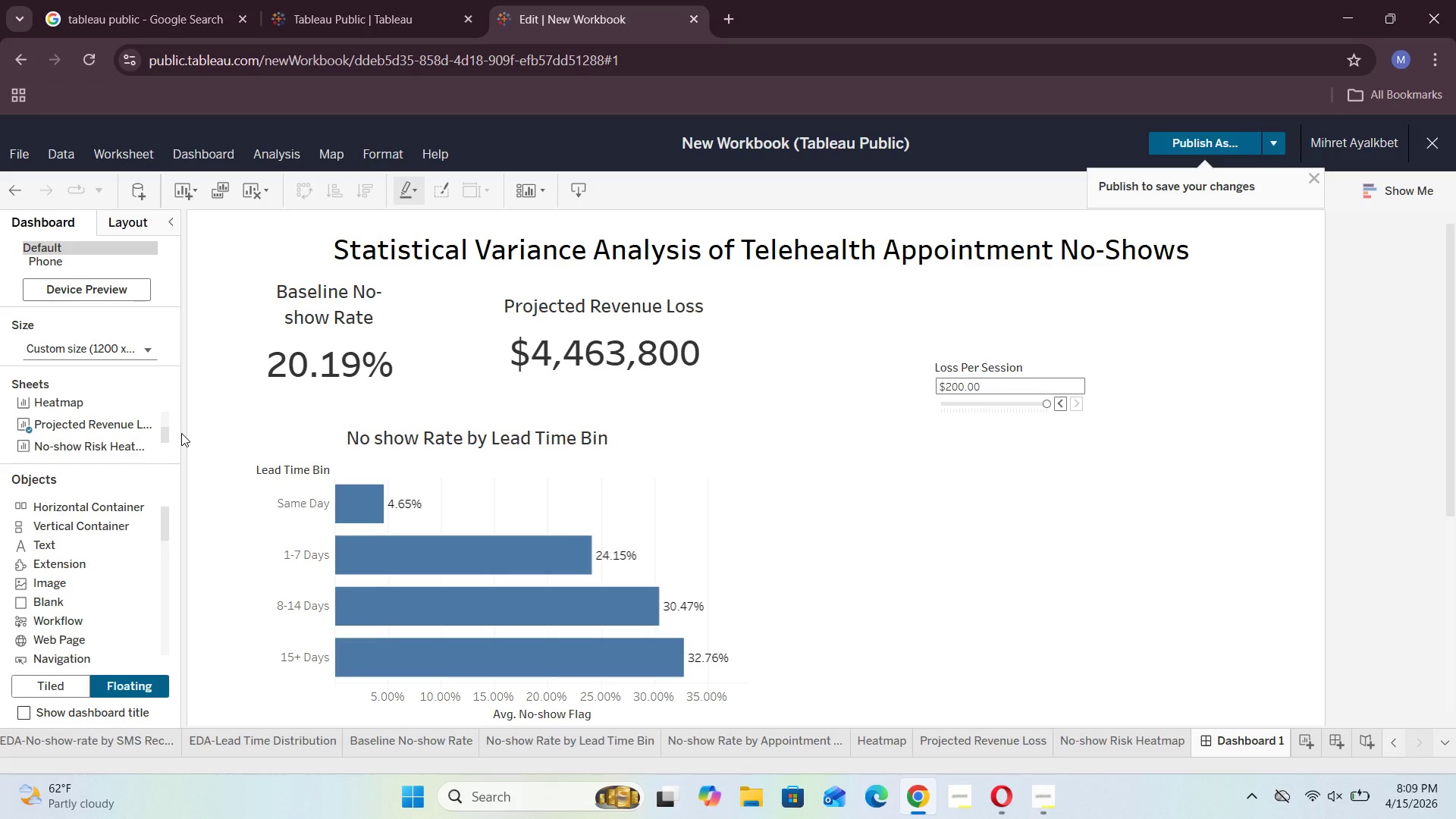 
left_click_drag(start_coordinate=[179, 435], to_coordinate=[325, 455])
 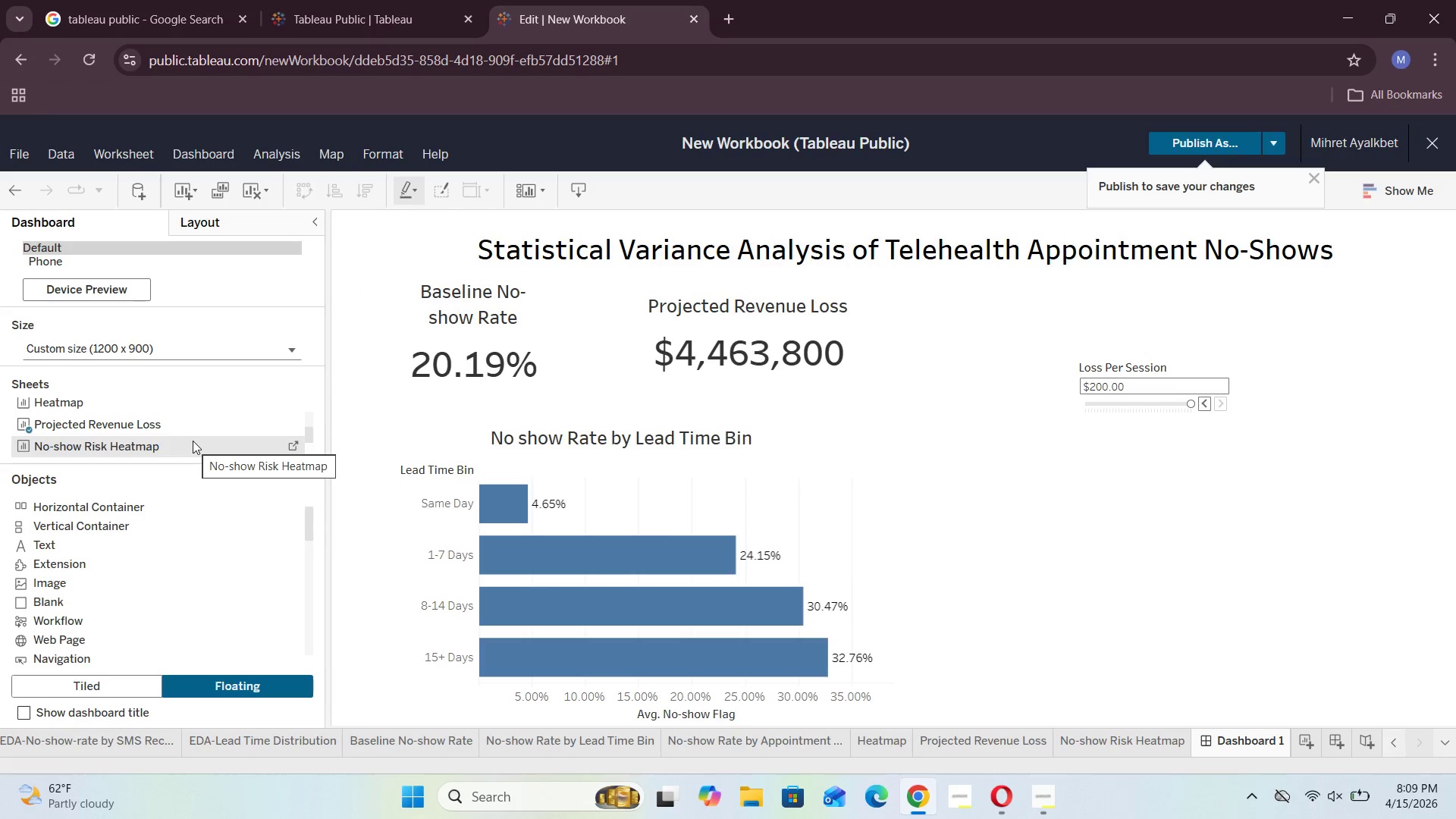 
scroll: coordinate [193, 441], scroll_direction: up, amount: 2.0
 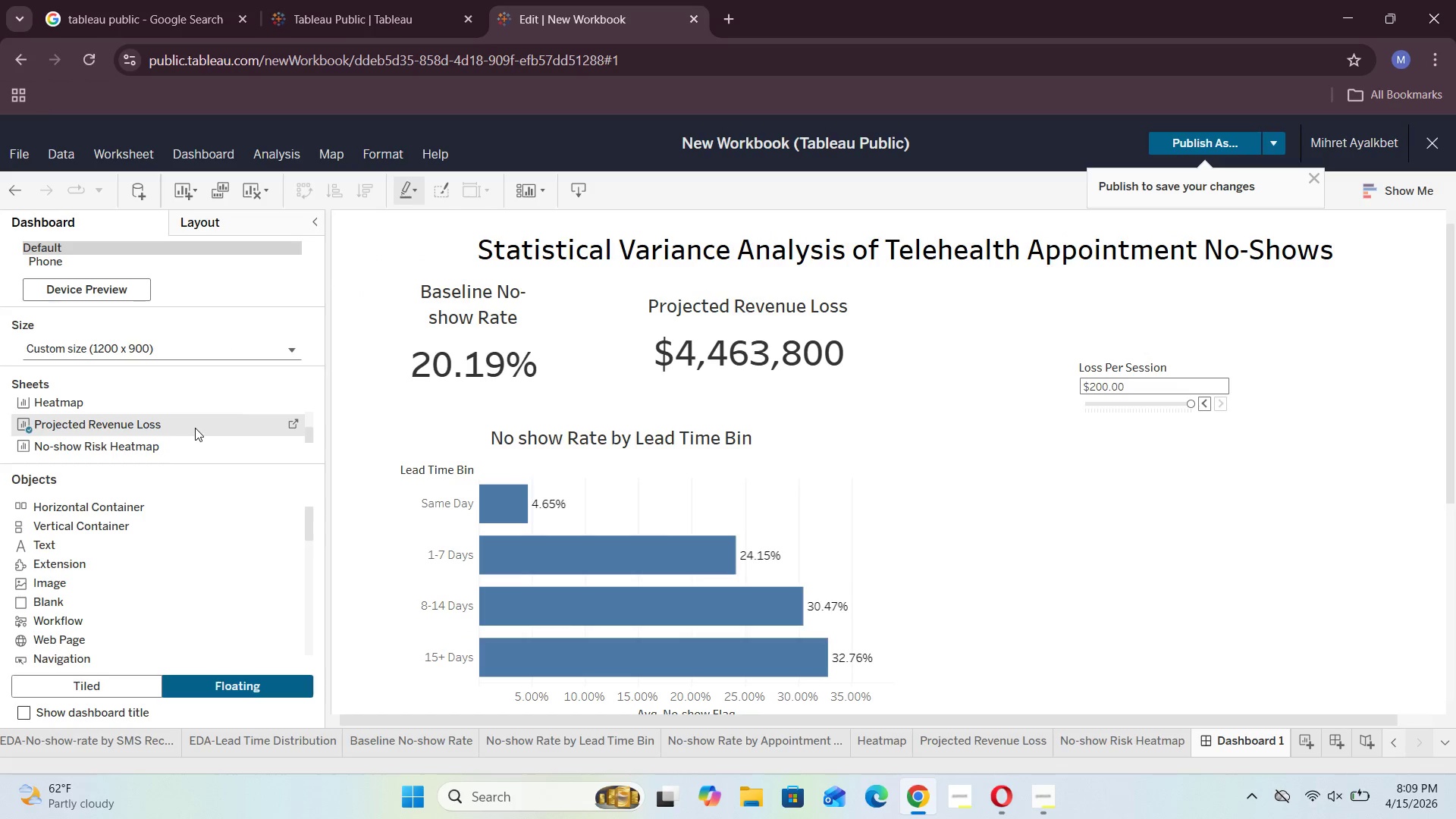 
scroll: coordinate [194, 428], scroll_direction: down, amount: 2.0
 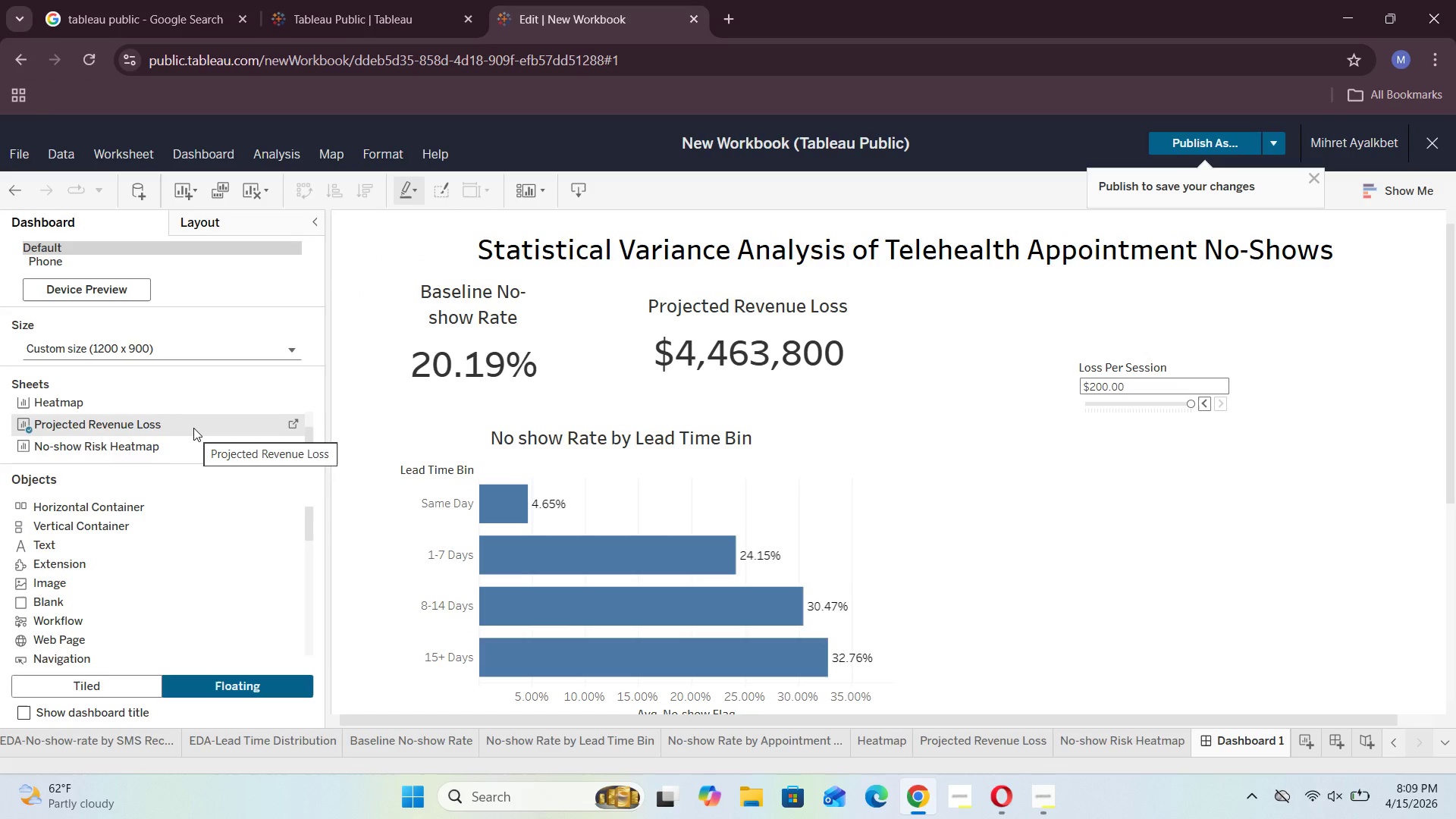 
scroll: coordinate [193, 428], scroll_direction: up, amount: 2.0
 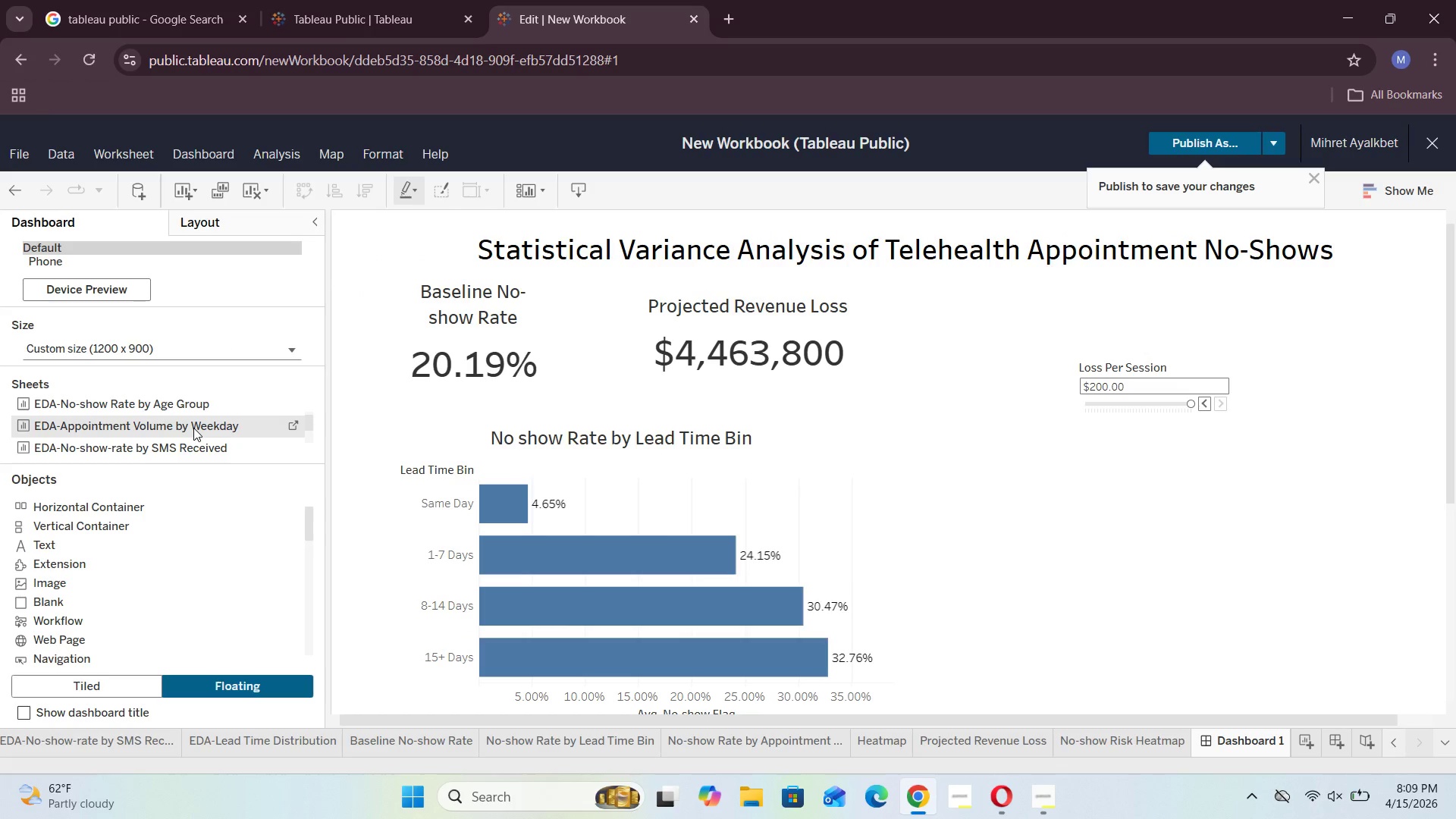 
scroll: coordinate [193, 428], scroll_direction: down, amount: 1.0
 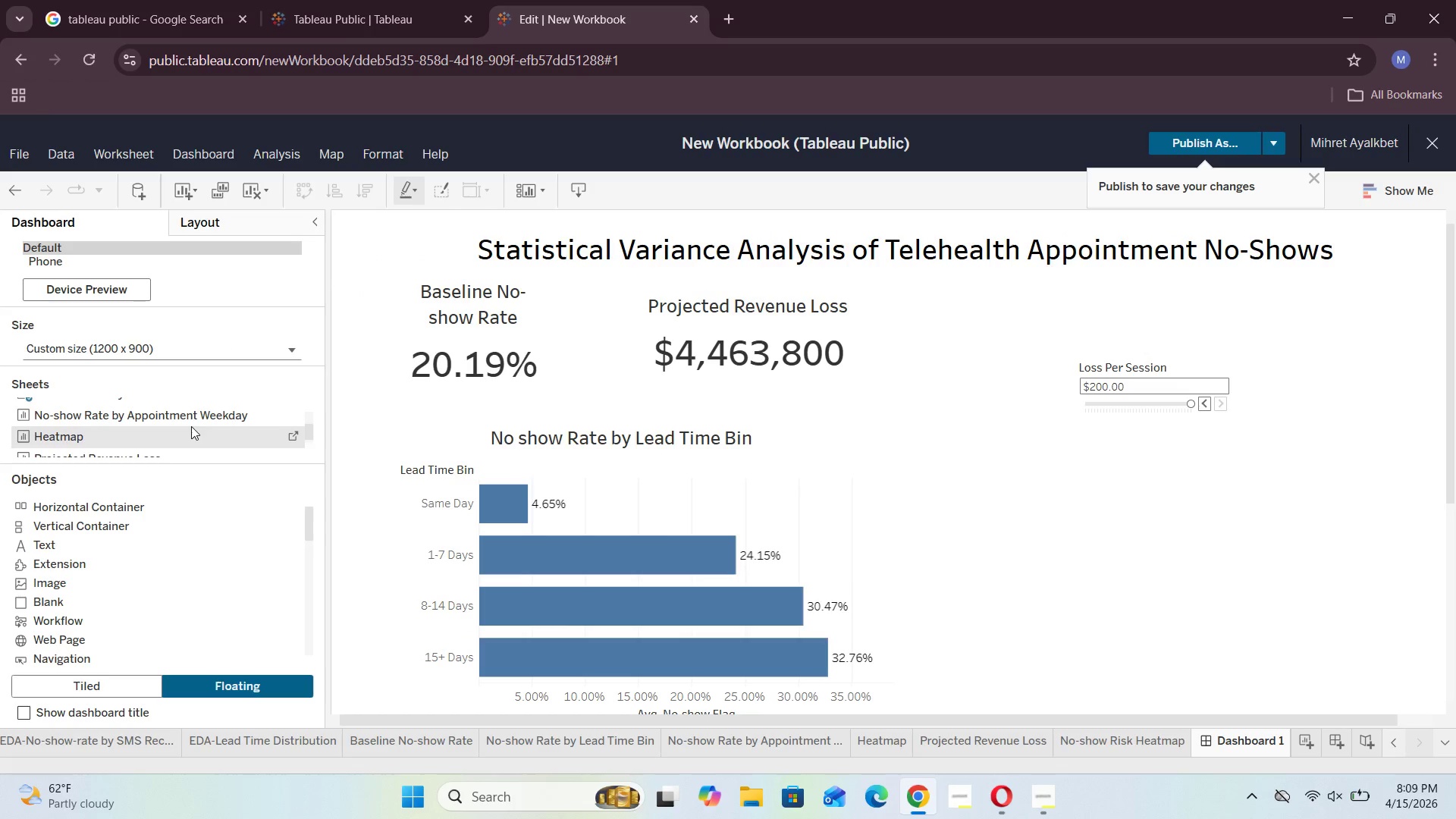 
left_click_drag(start_coordinate=[165, 416], to_coordinate=[923, 469])
 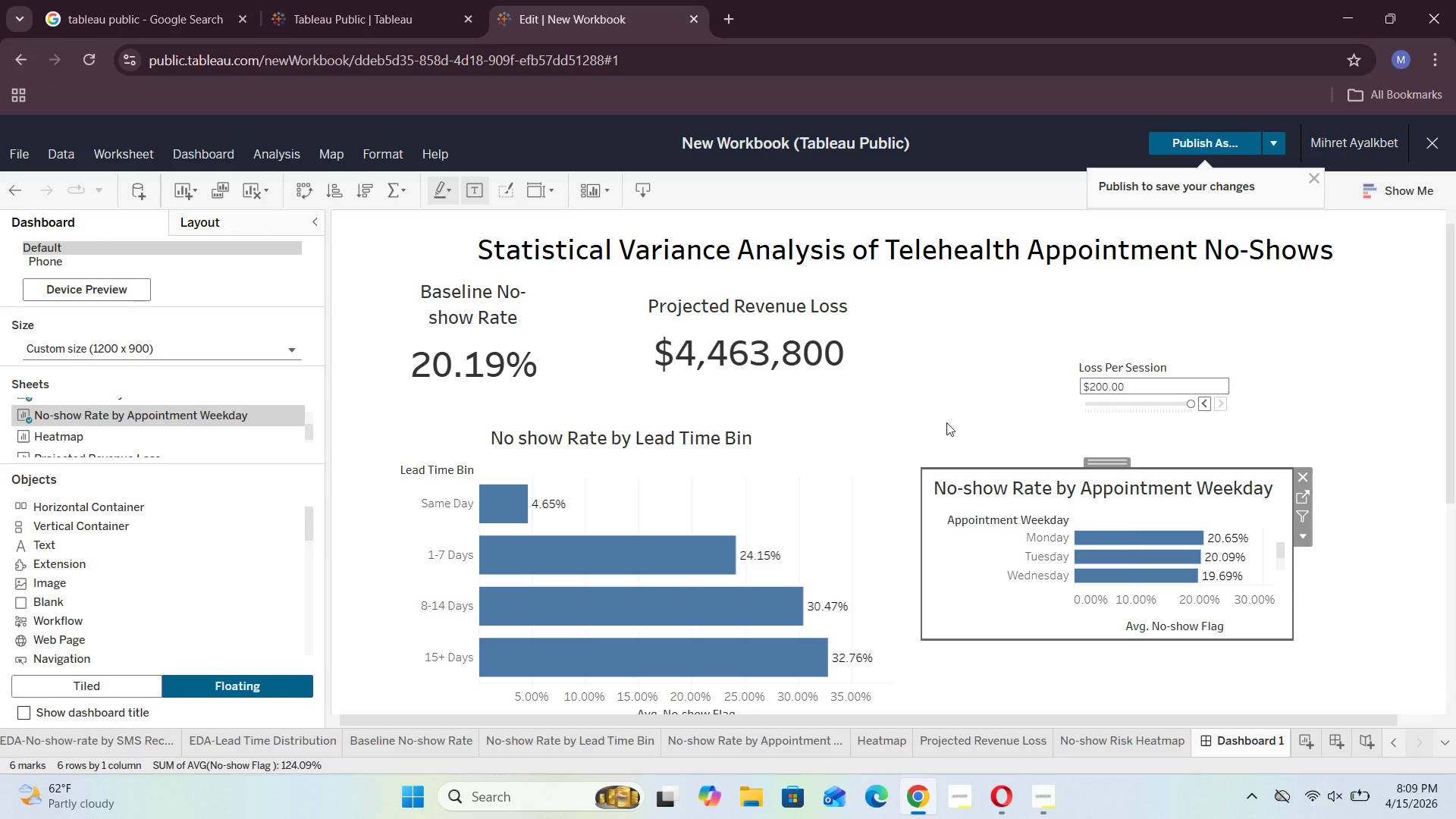 
scroll: coordinate [941, 420], scroll_direction: down, amount: 4.0
 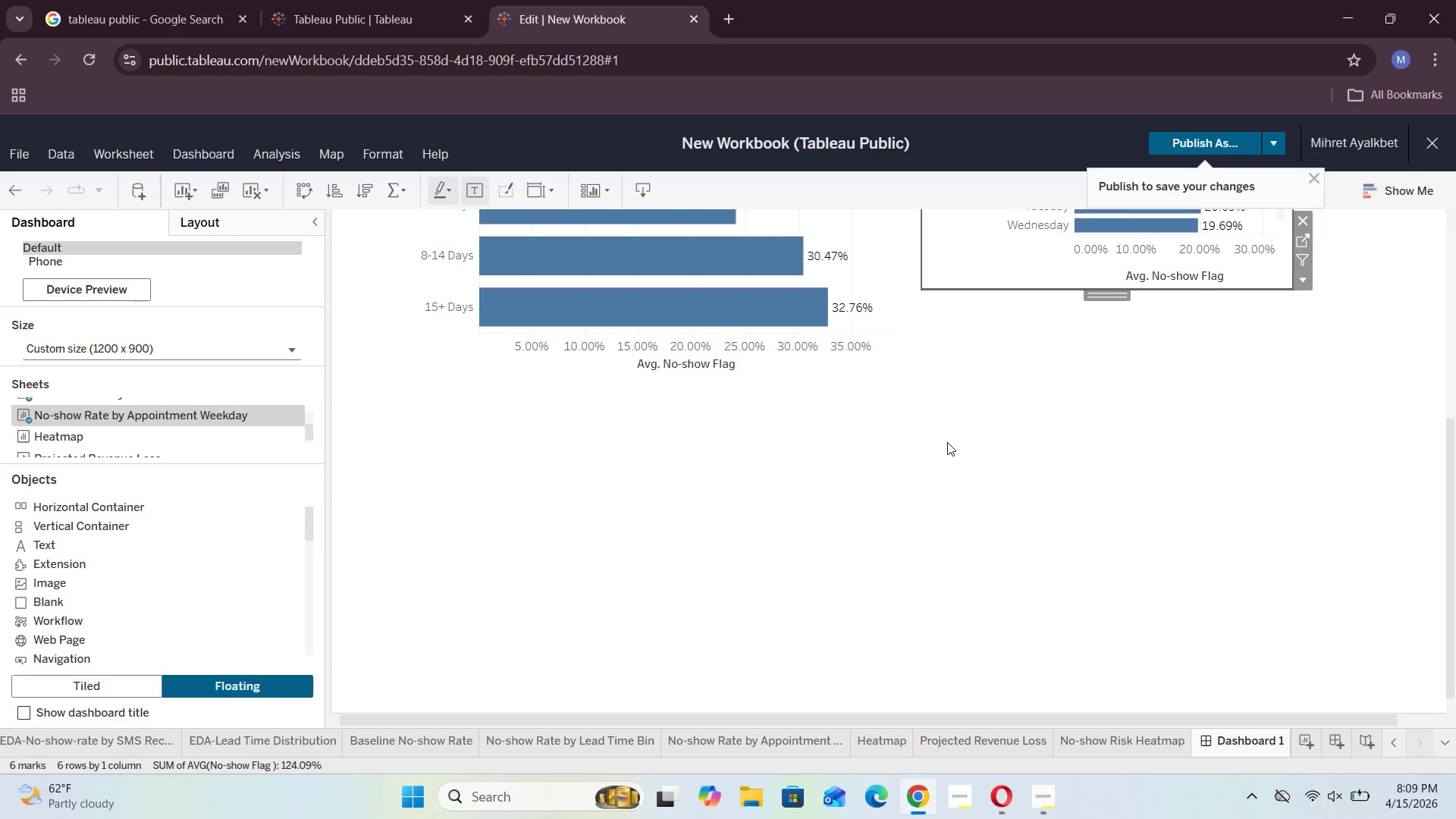 
scroll: coordinate [947, 442], scroll_direction: up, amount: 3.0
 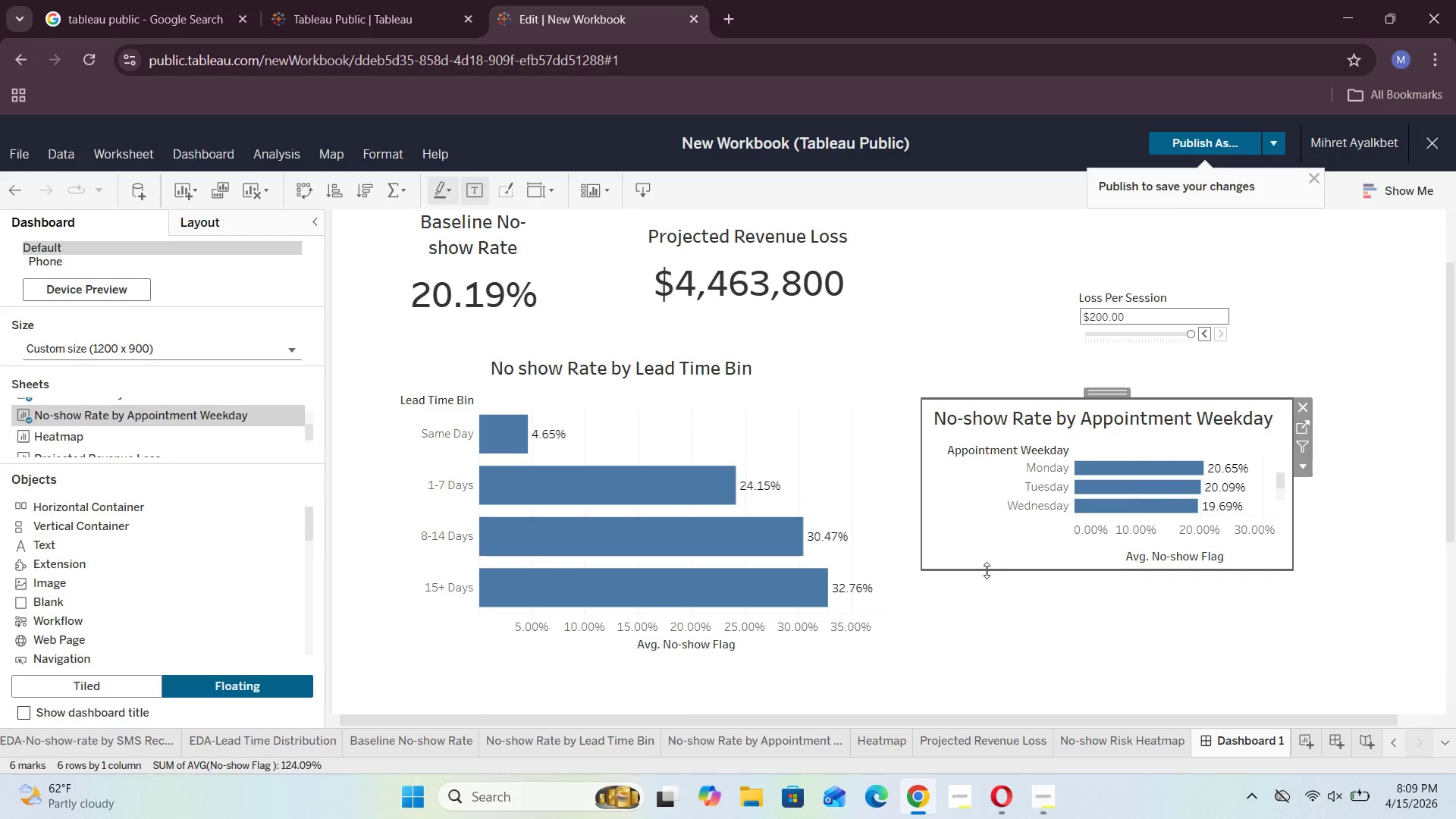 
left_click_drag(start_coordinate=[987, 570], to_coordinate=[996, 649])
 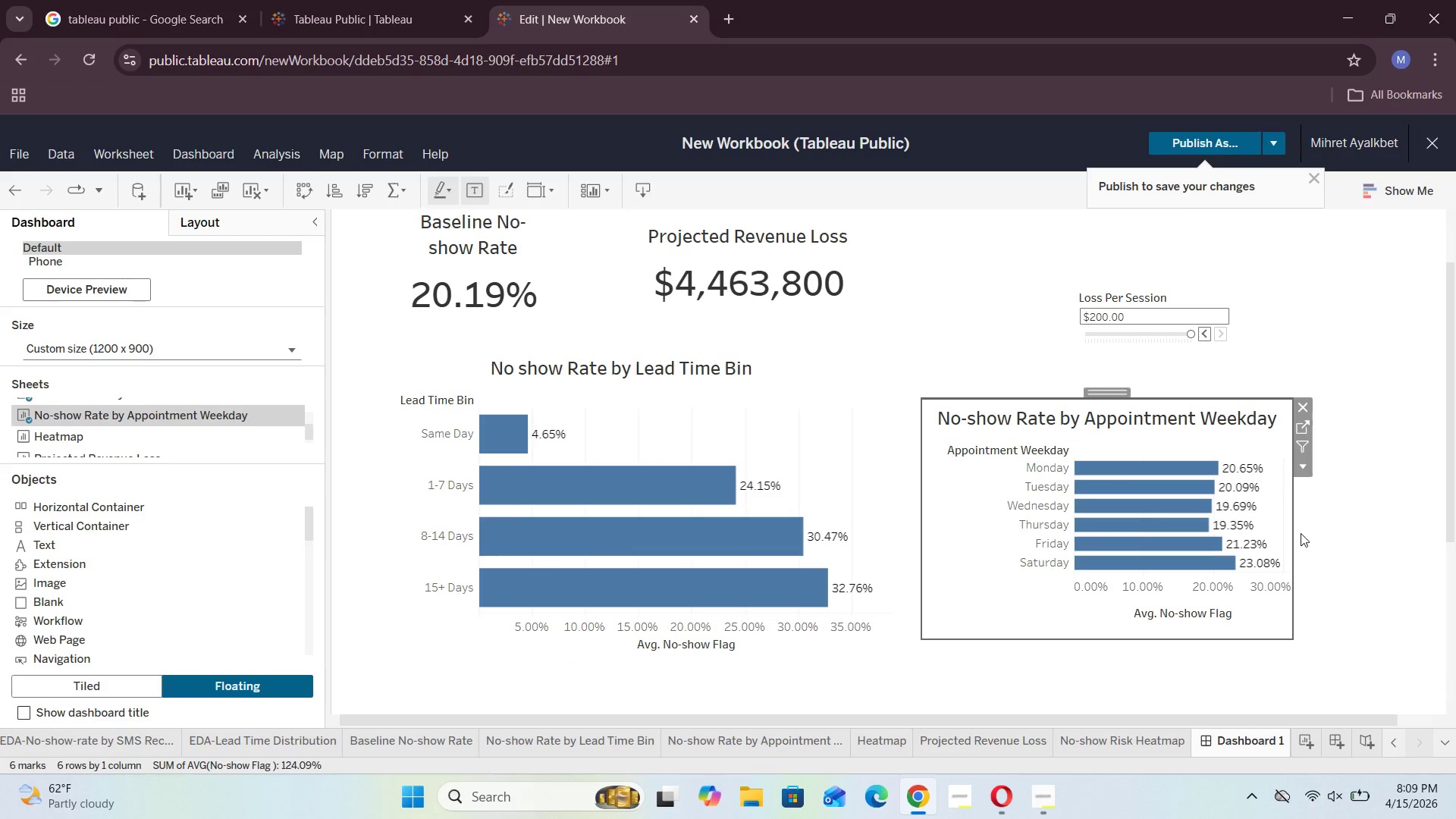 
left_click_drag(start_coordinate=[1293, 533], to_coordinate=[1382, 563])
 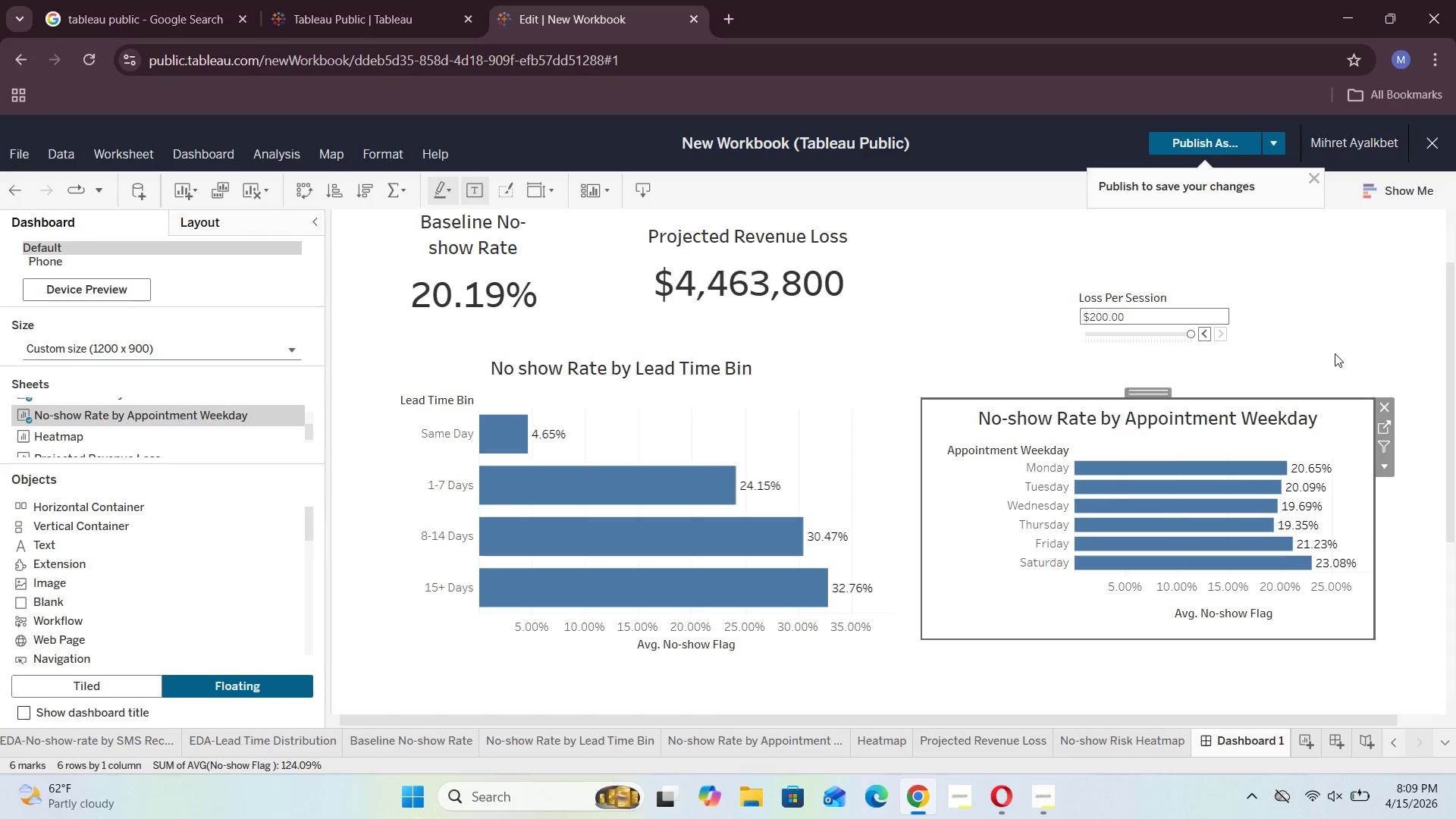 
left_click([1334, 350])
 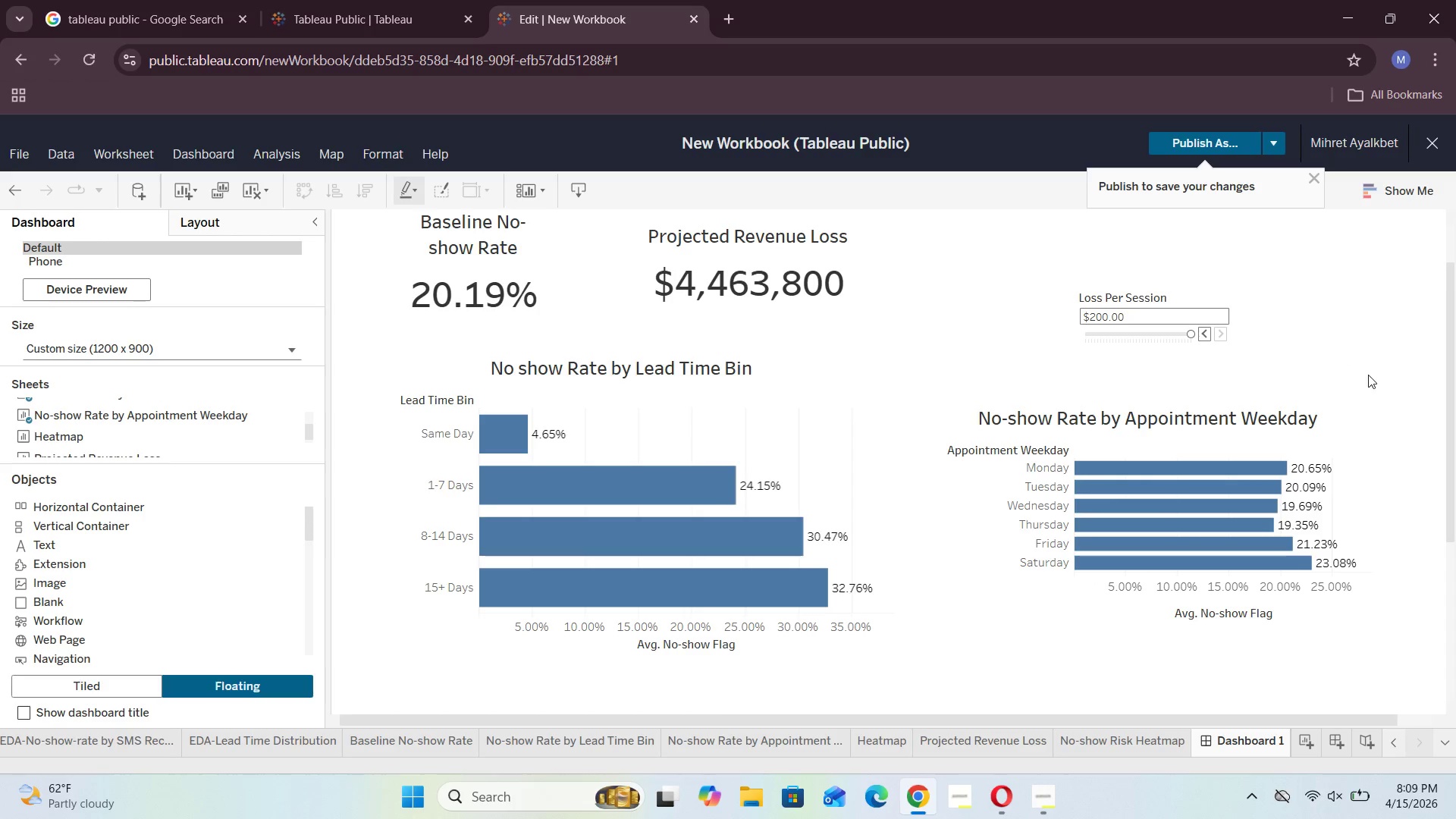 
scroll: coordinate [1365, 400], scroll_direction: up, amount: 3.0
 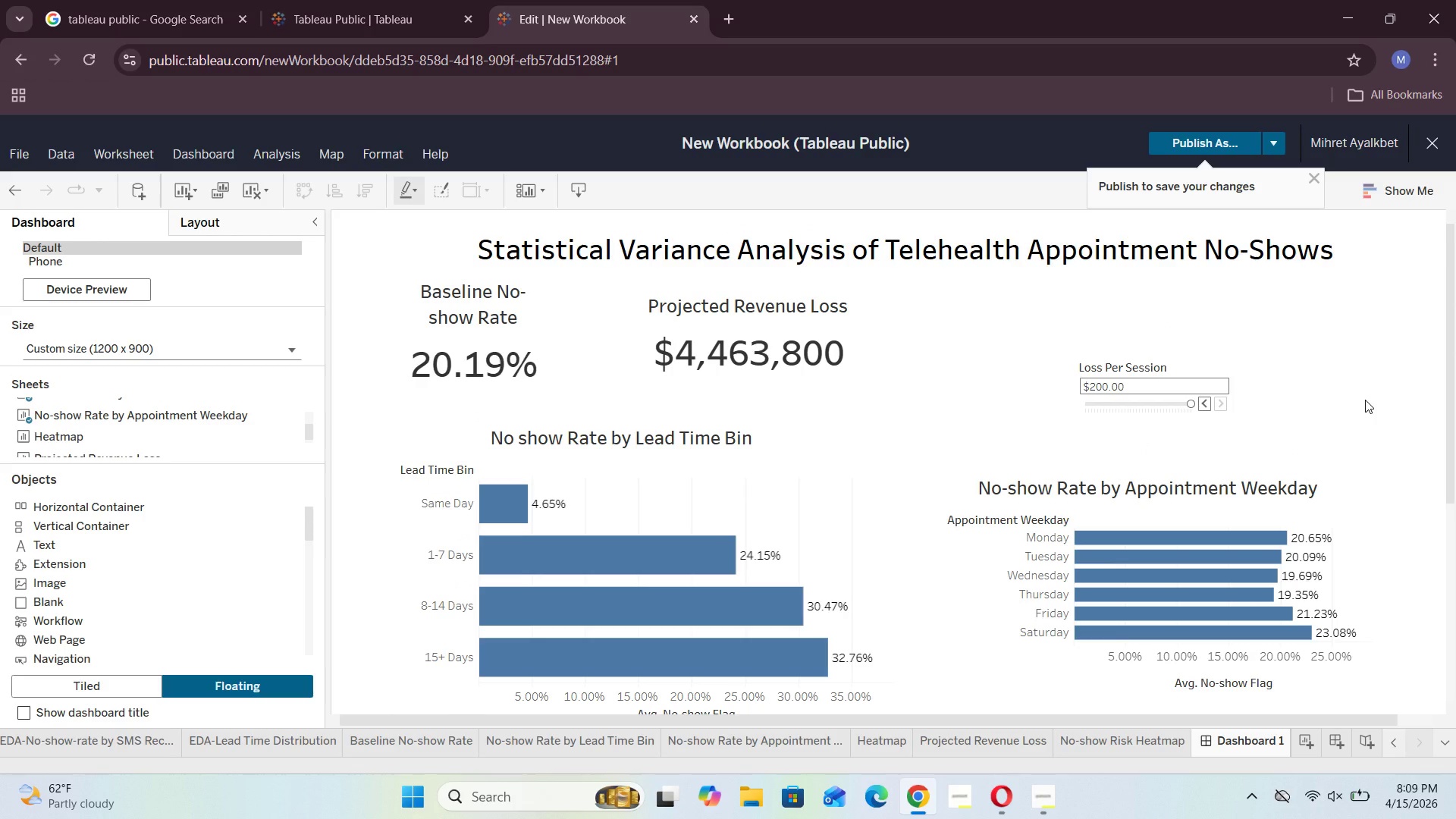 
scroll: coordinate [1367, 400], scroll_direction: down, amount: 6.0
 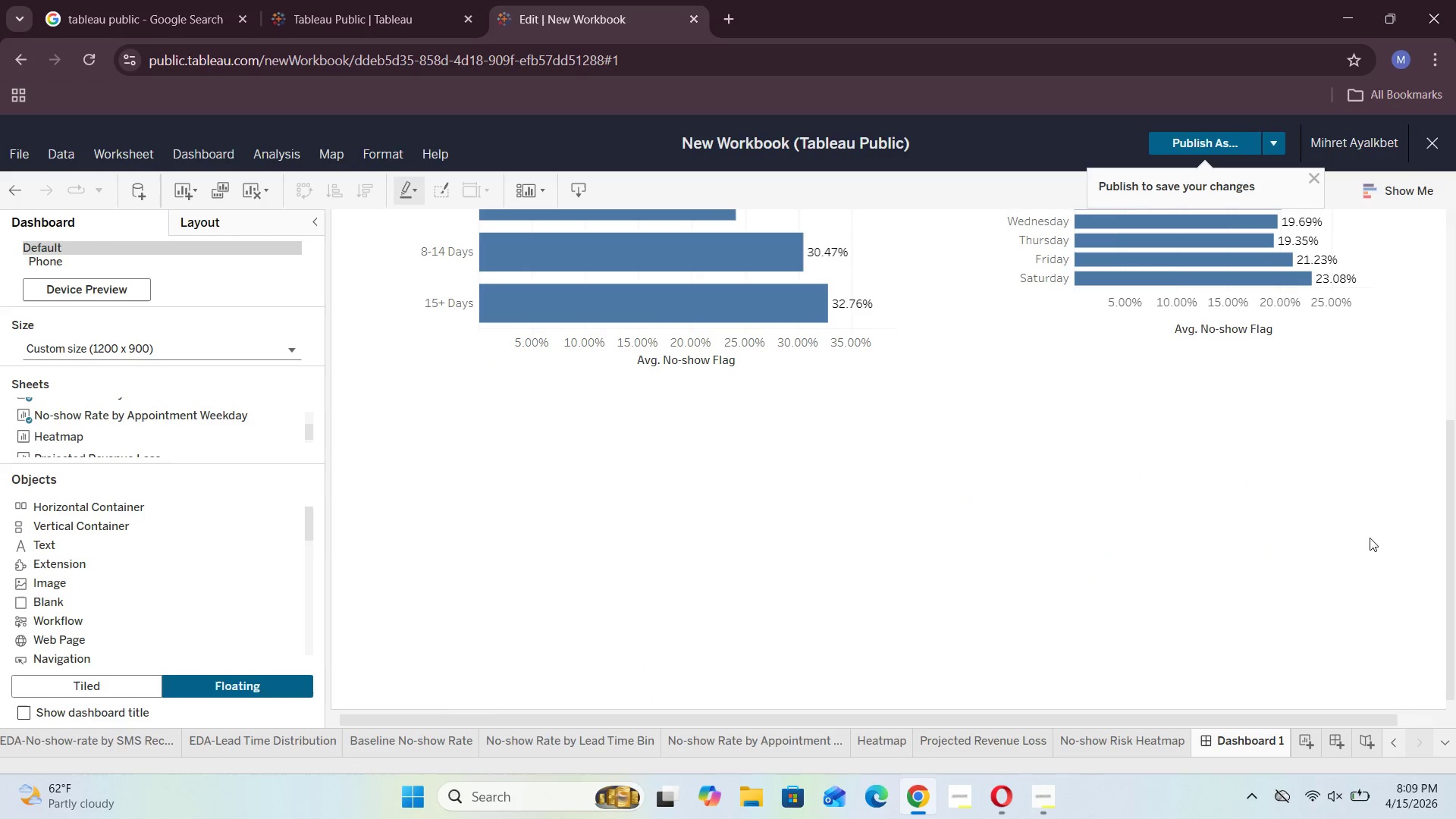 
scroll: coordinate [1373, 557], scroll_direction: up, amount: 2.0
 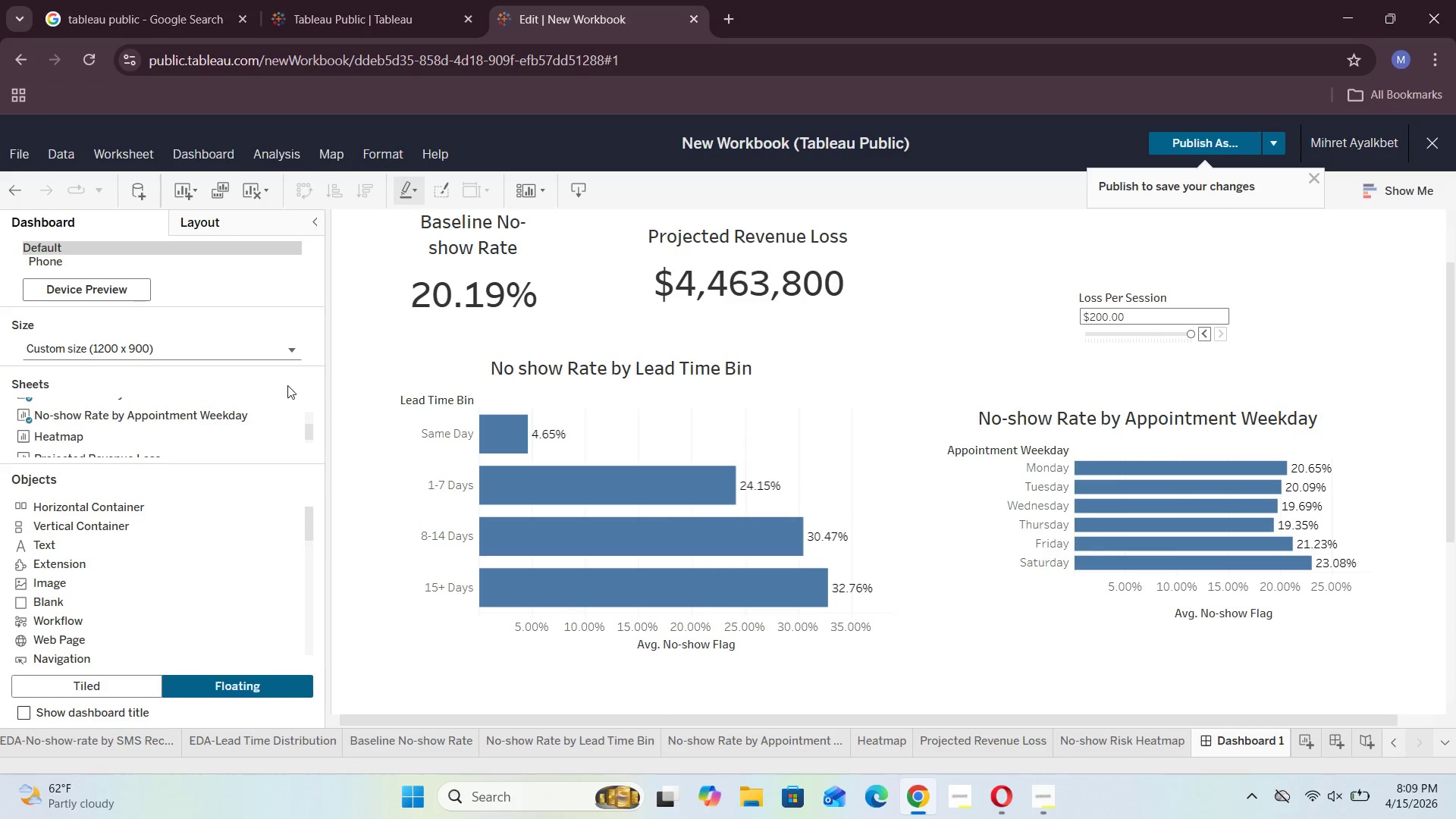 
left_click([287, 349])
 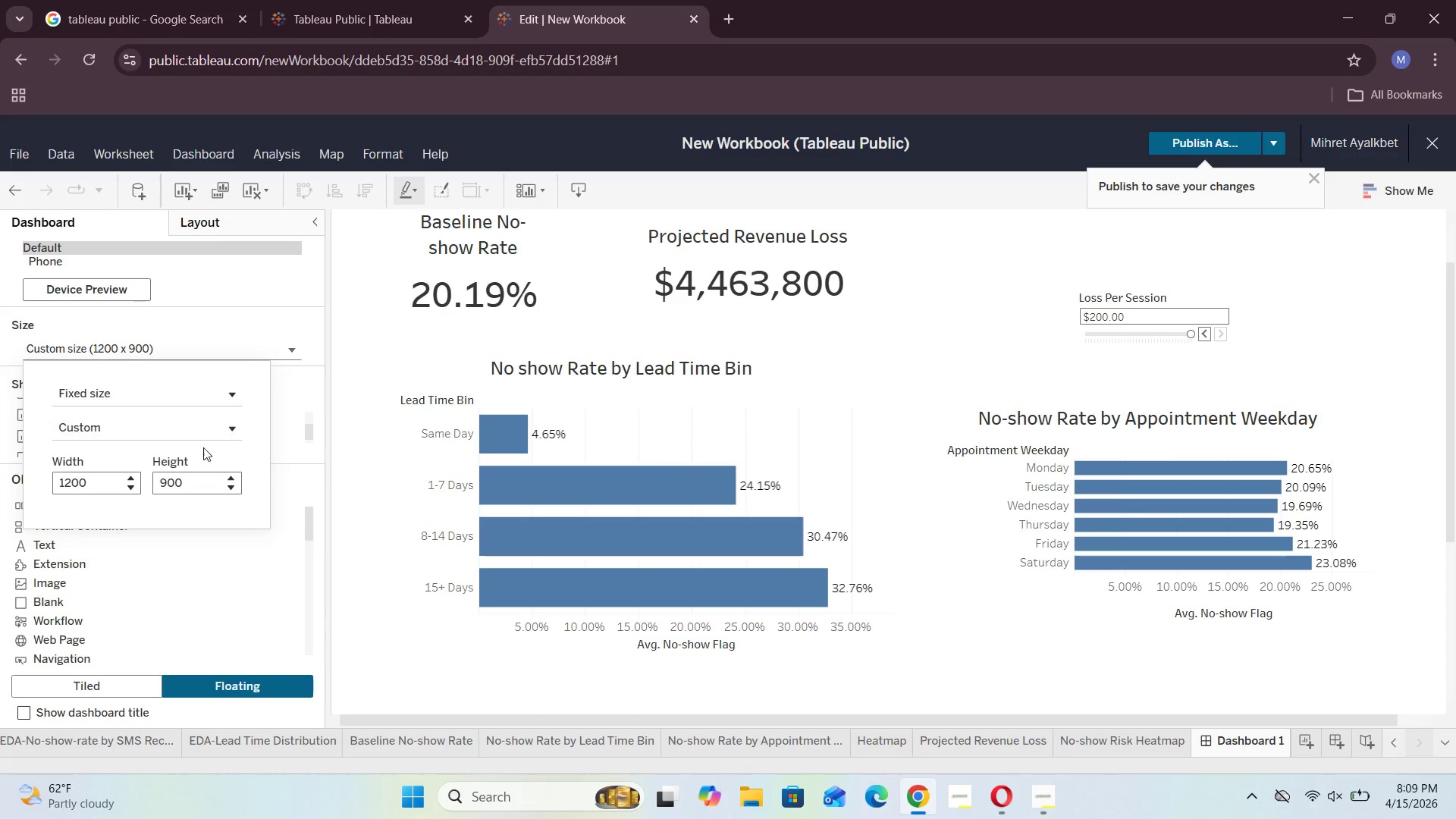 
left_click([196, 475])
 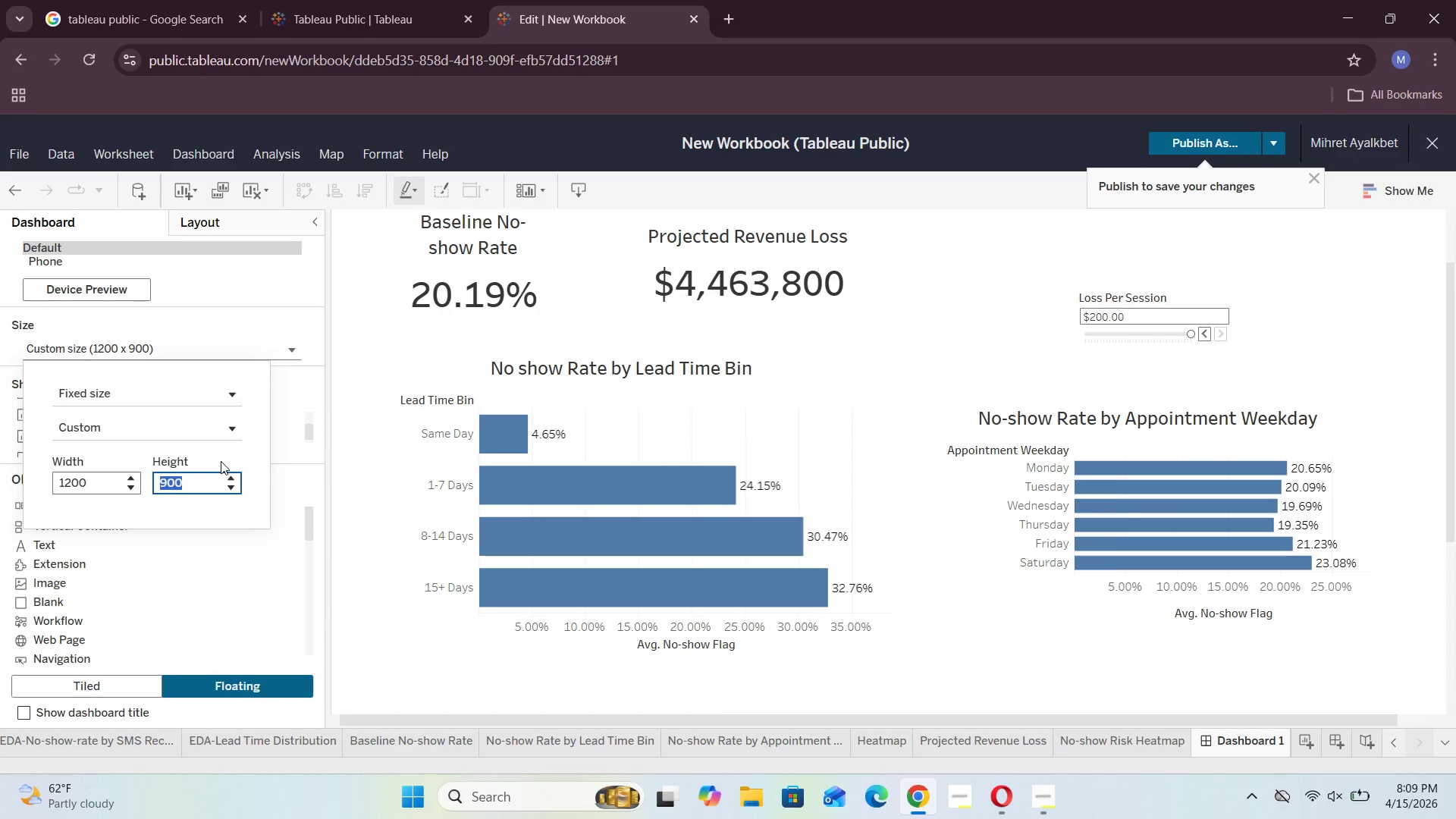 
type(700)
 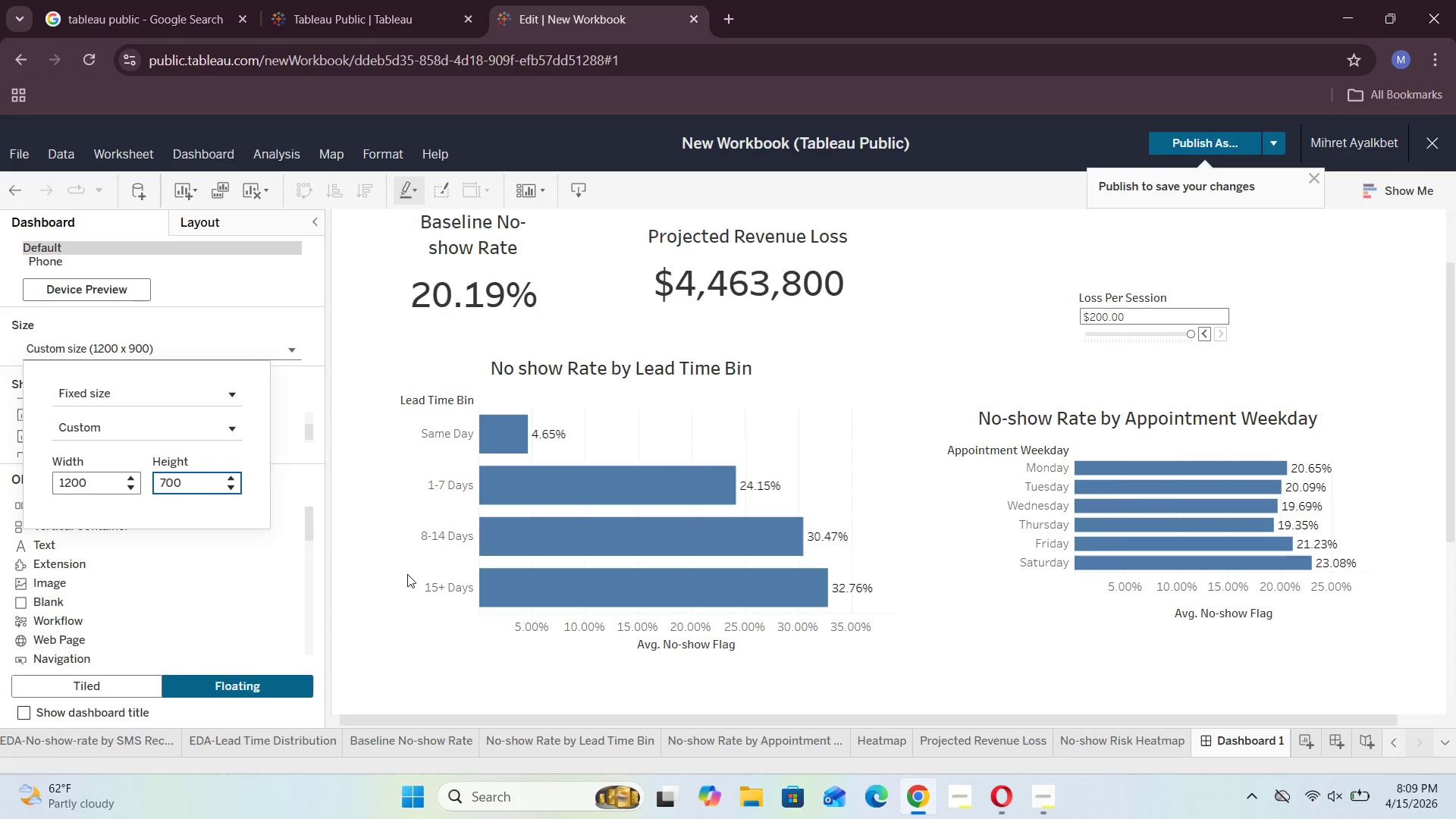 
left_click([400, 604])
 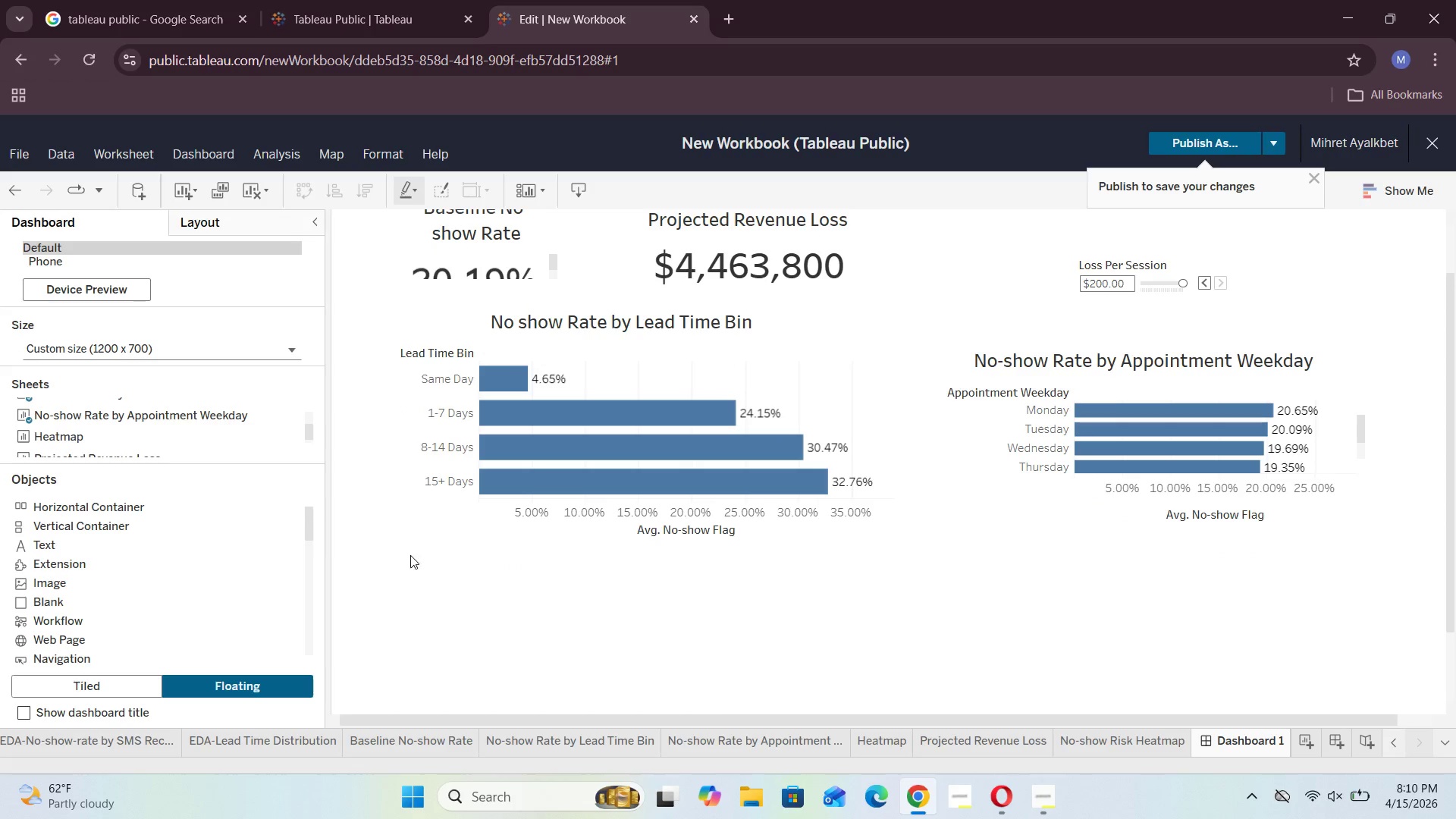 
left_click([275, 351])
 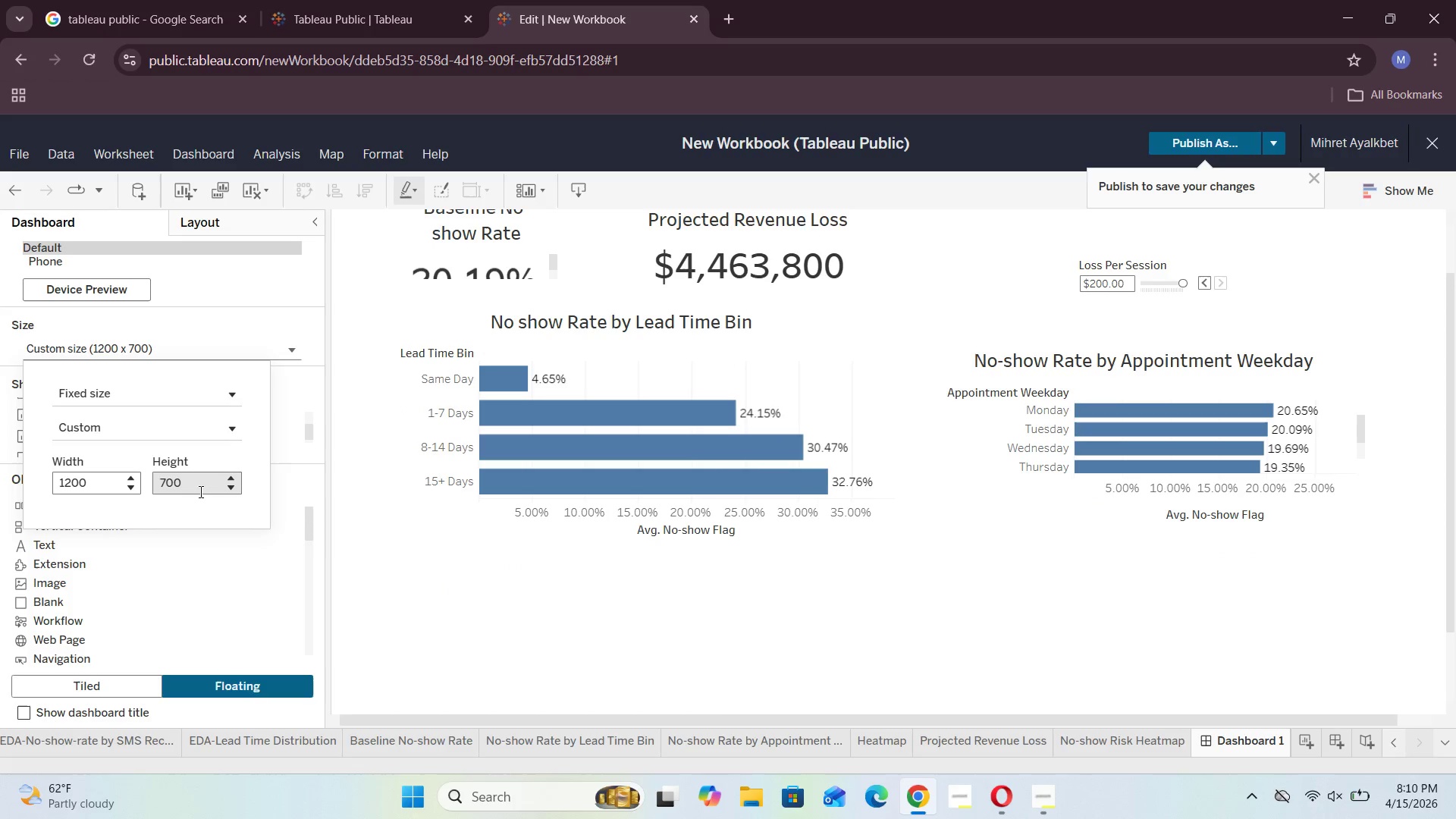 
left_click([199, 489])
 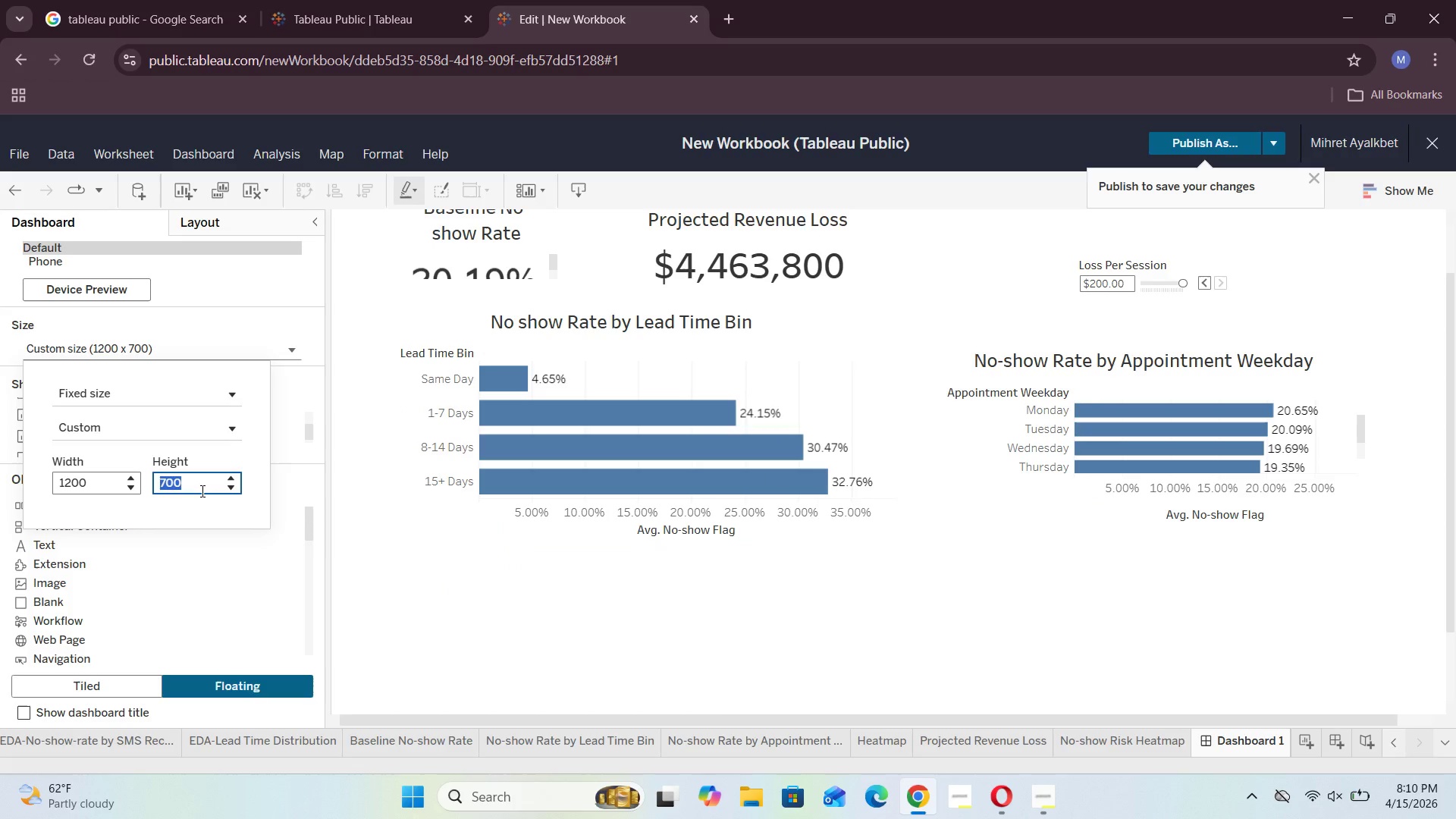 
type(8)
key(Backspace)
type(900)
 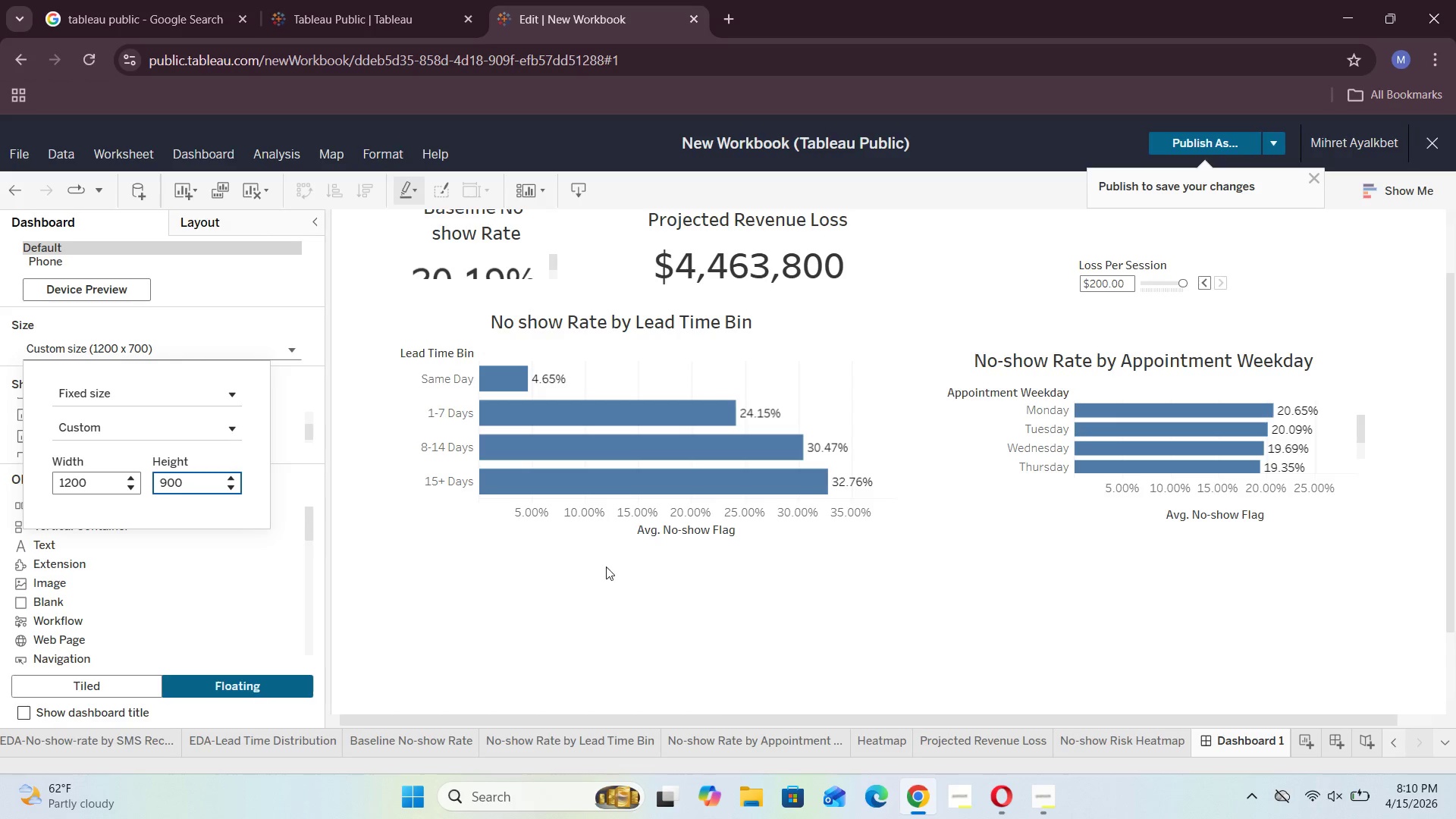 
left_click([606, 566])
 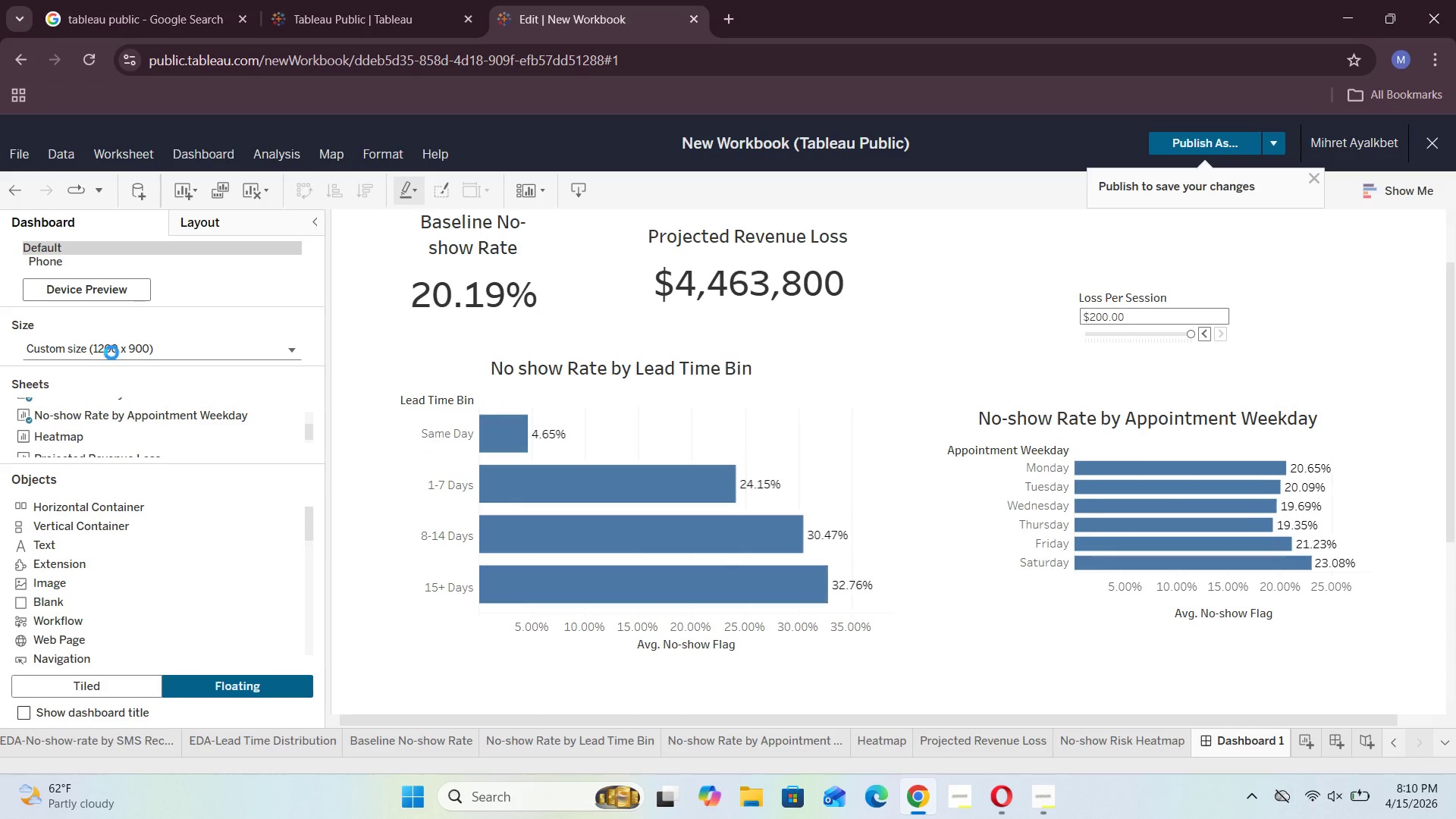 
double_click([111, 350])
 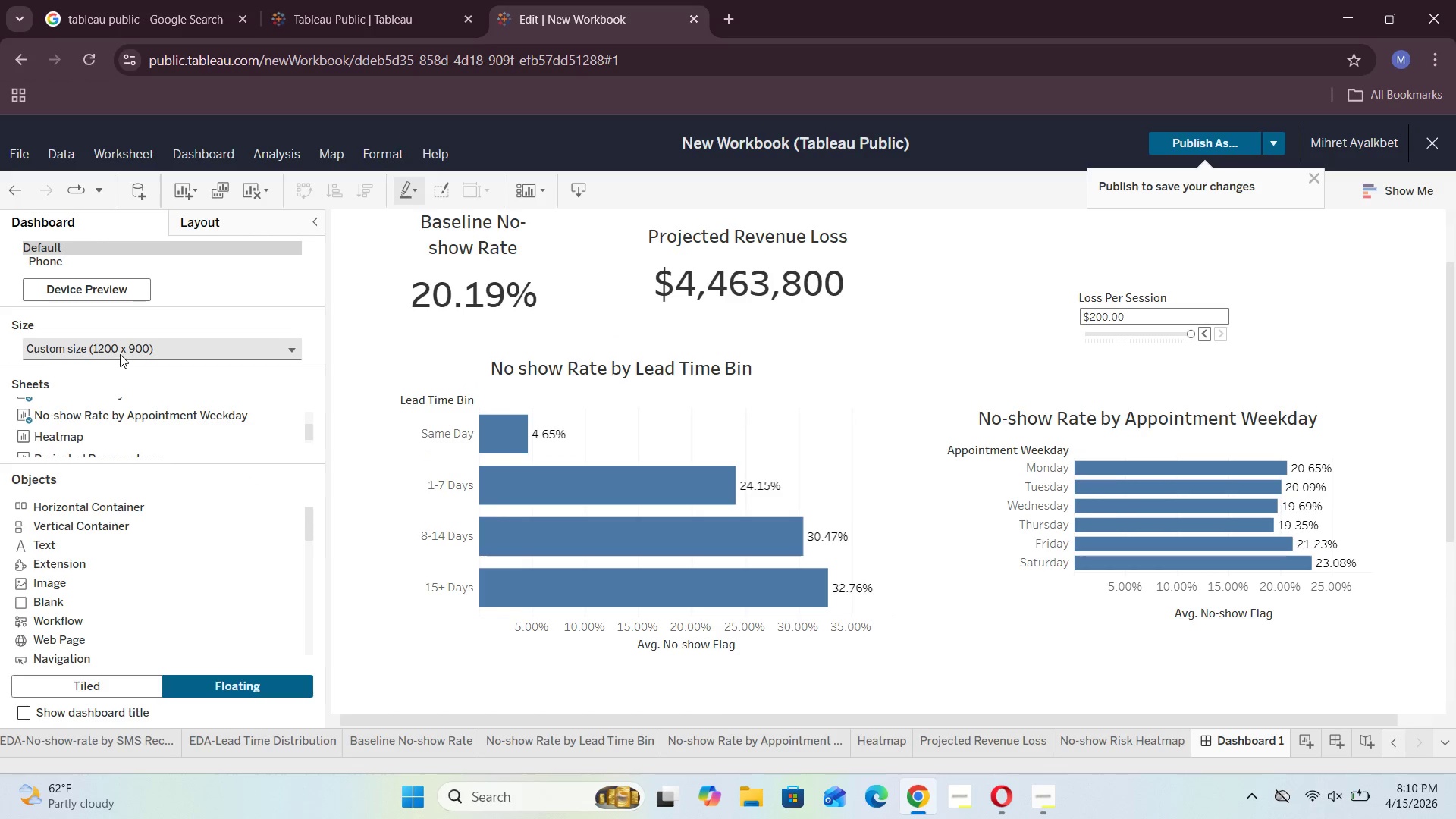 
left_click([120, 348])
 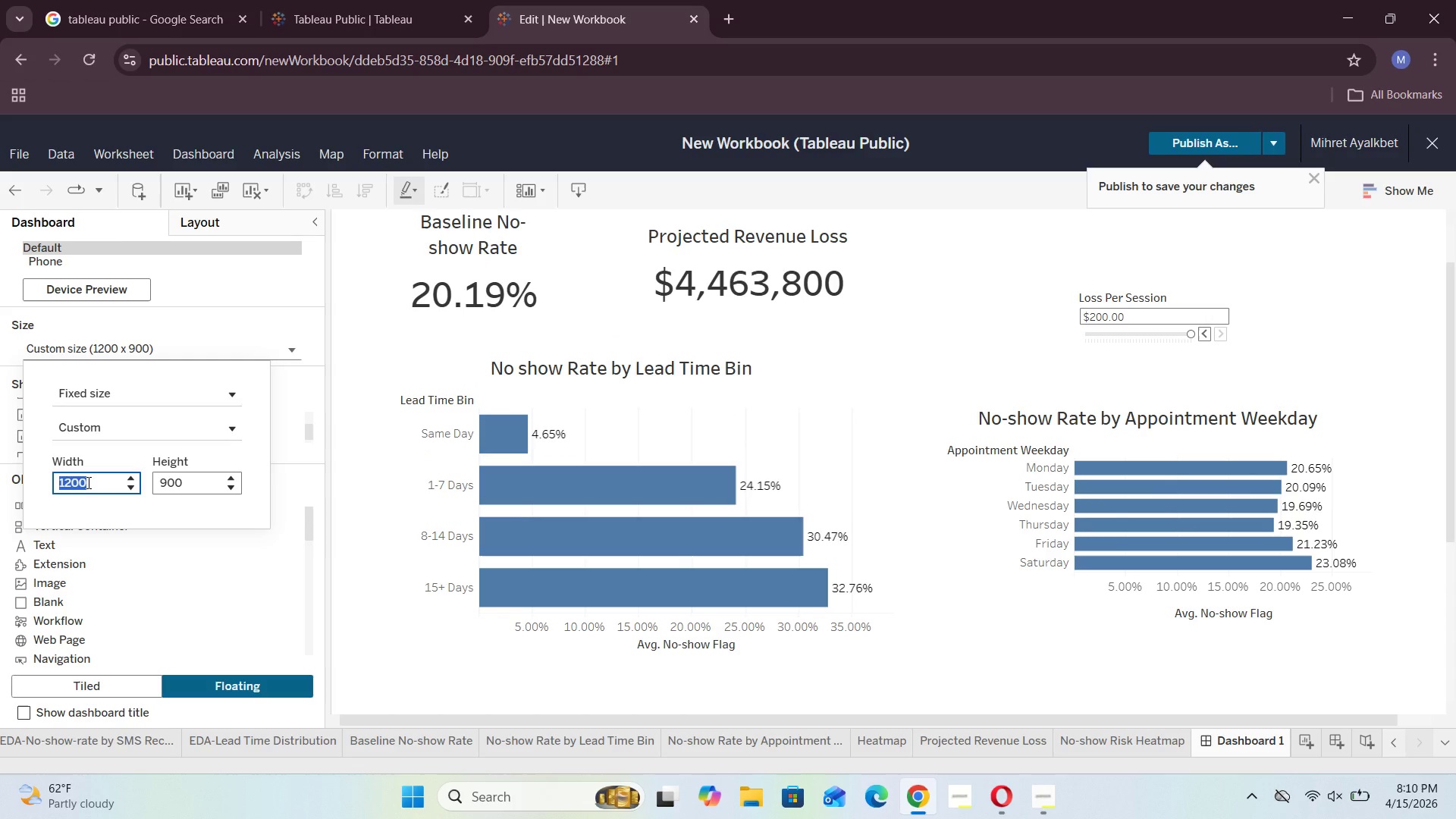 
type(100)
 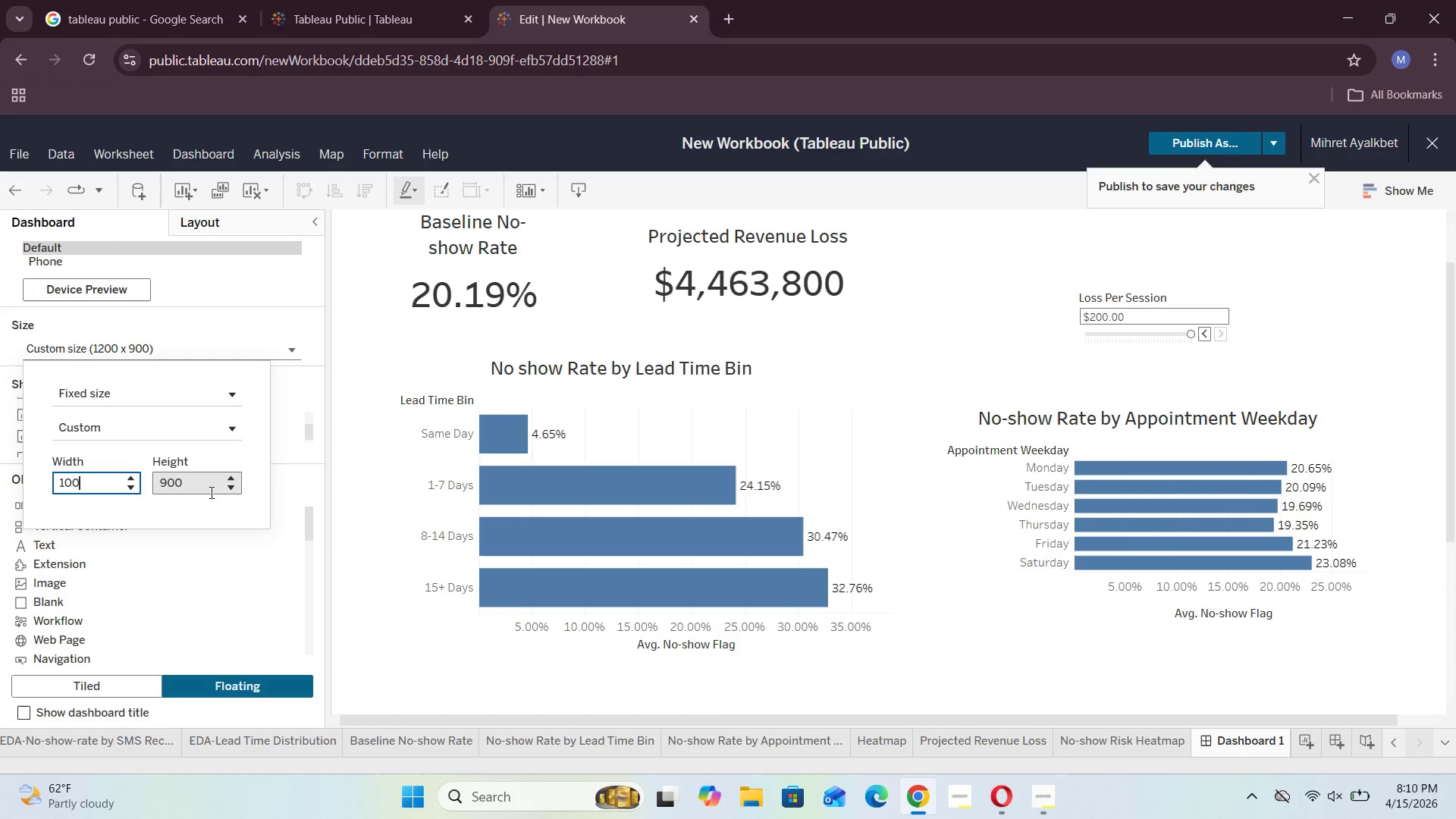 
key(0)
 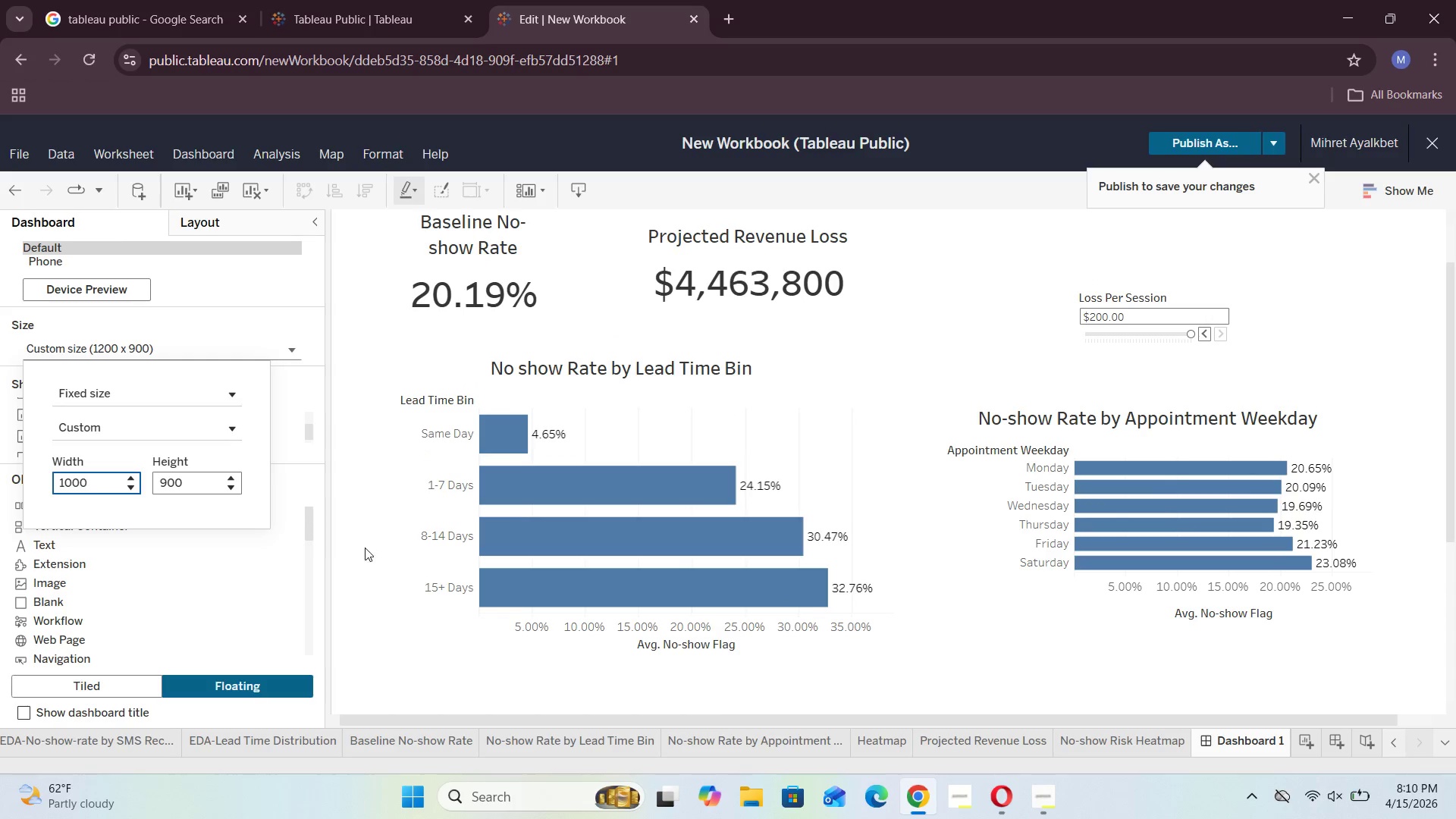 
left_click([369, 550])
 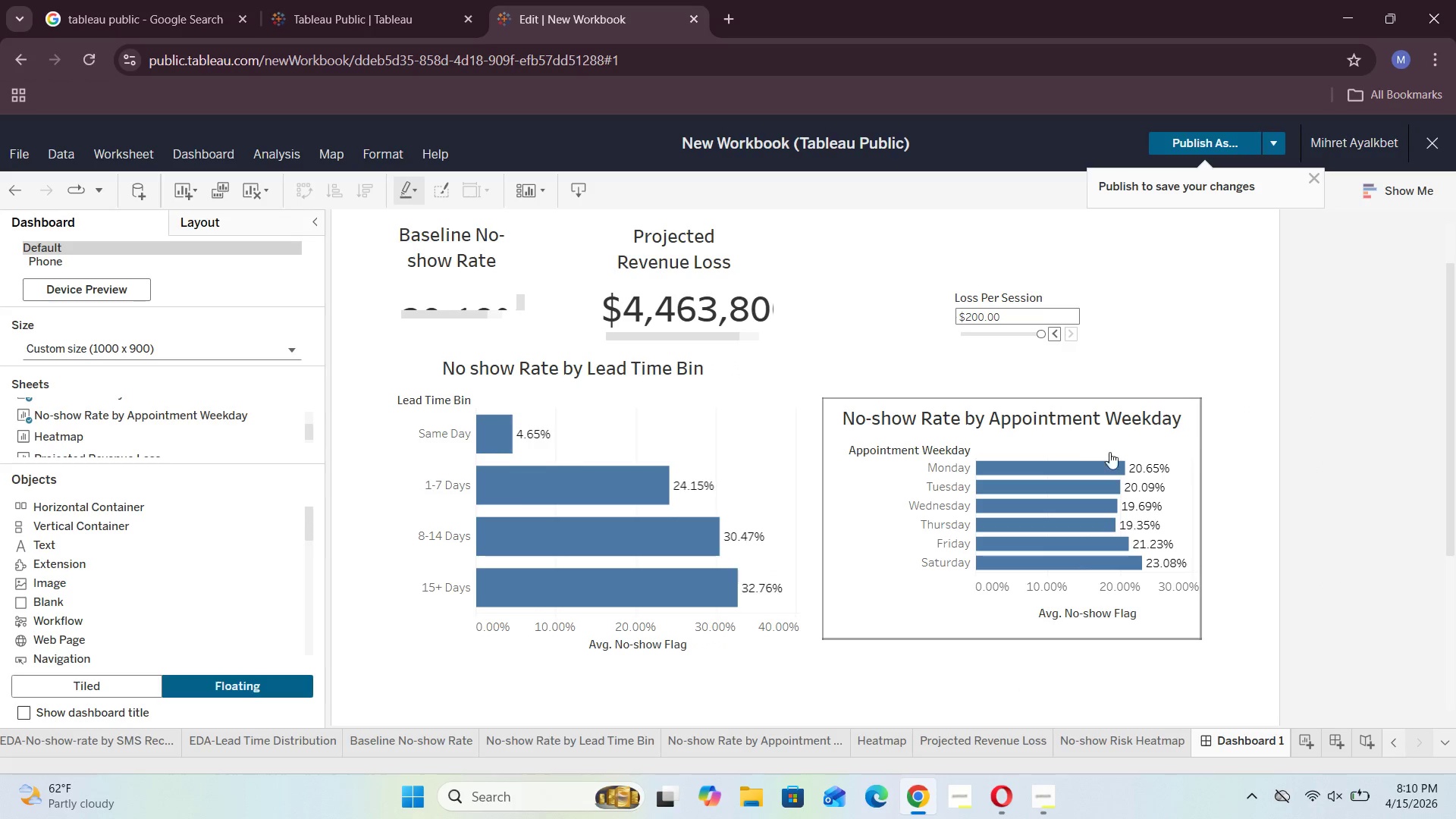 
left_click([1194, 431])
 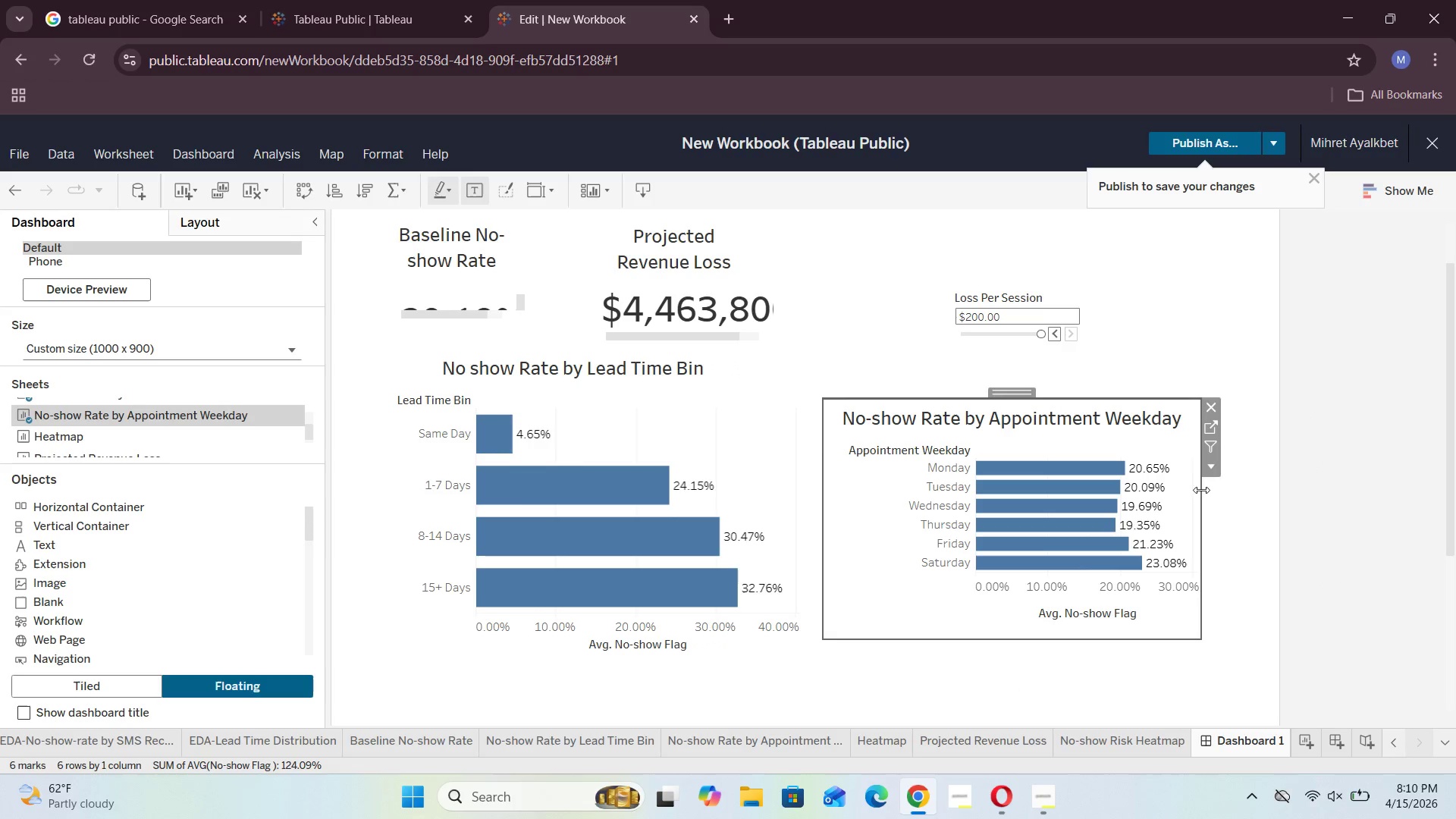 
left_click_drag(start_coordinate=[1197, 497], to_coordinate=[1224, 500])
 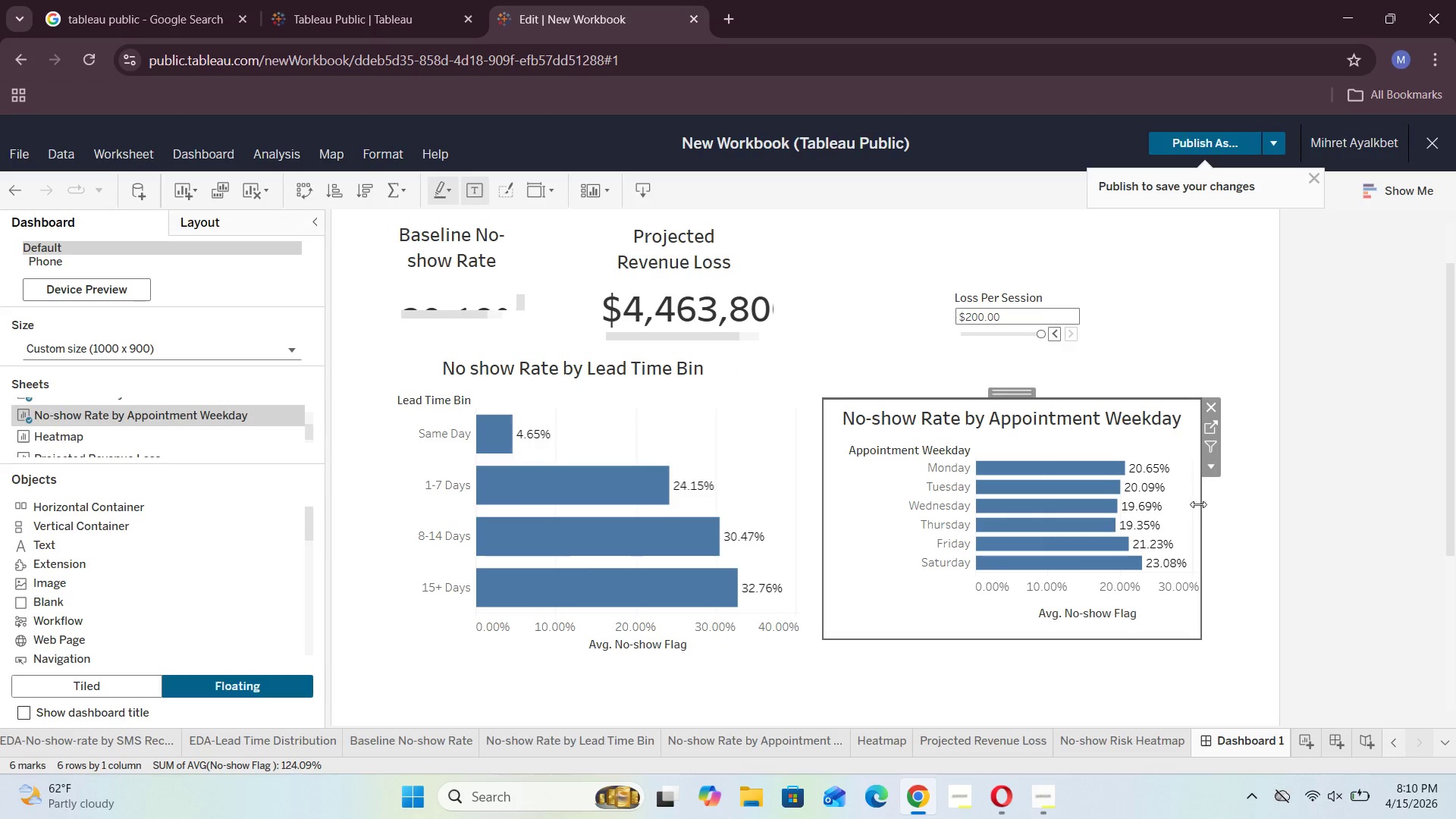 
left_click_drag(start_coordinate=[1198, 504], to_coordinate=[1183, 506])
 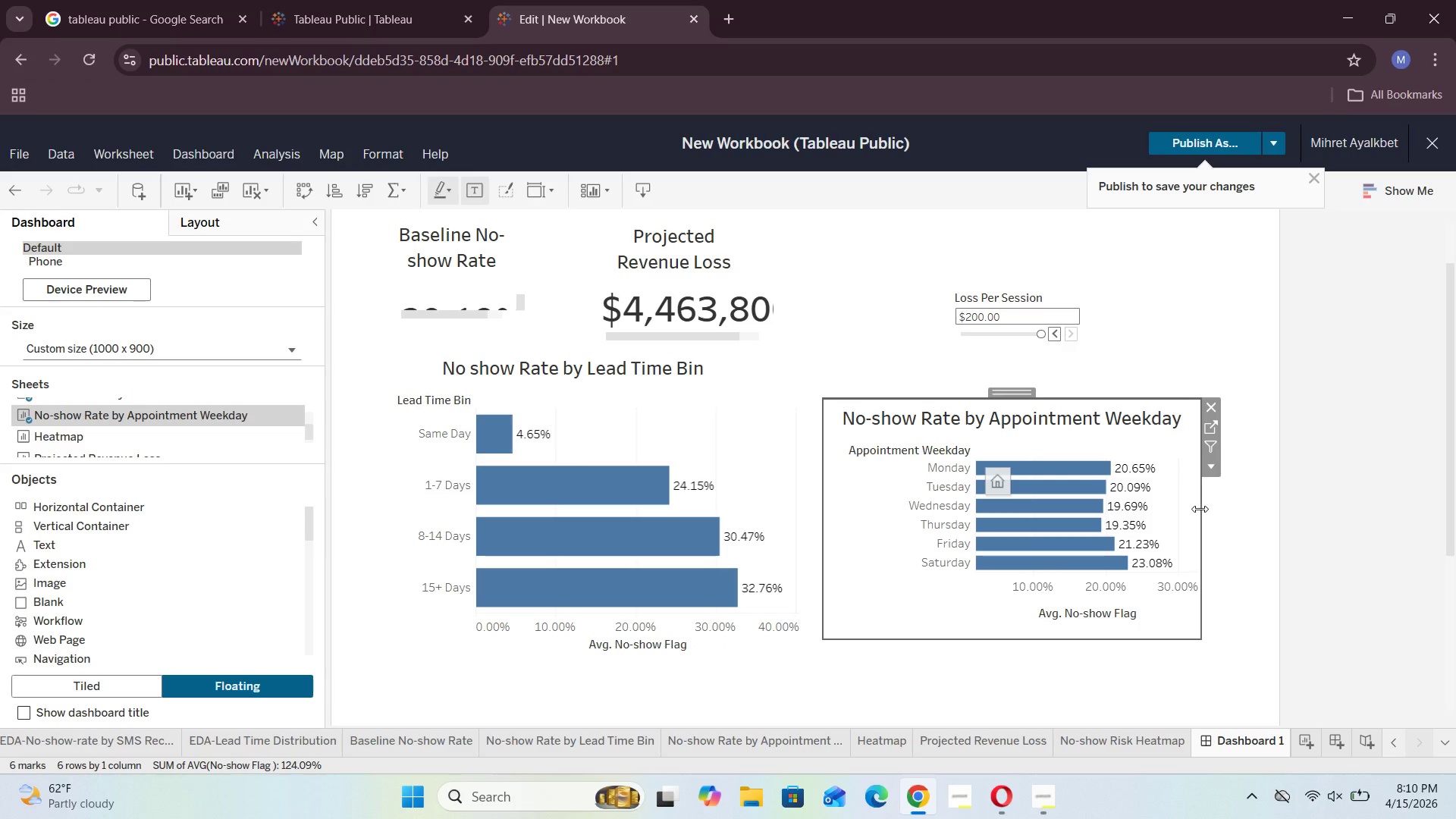 
left_click_drag(start_coordinate=[1200, 509], to_coordinate=[1270, 503])
 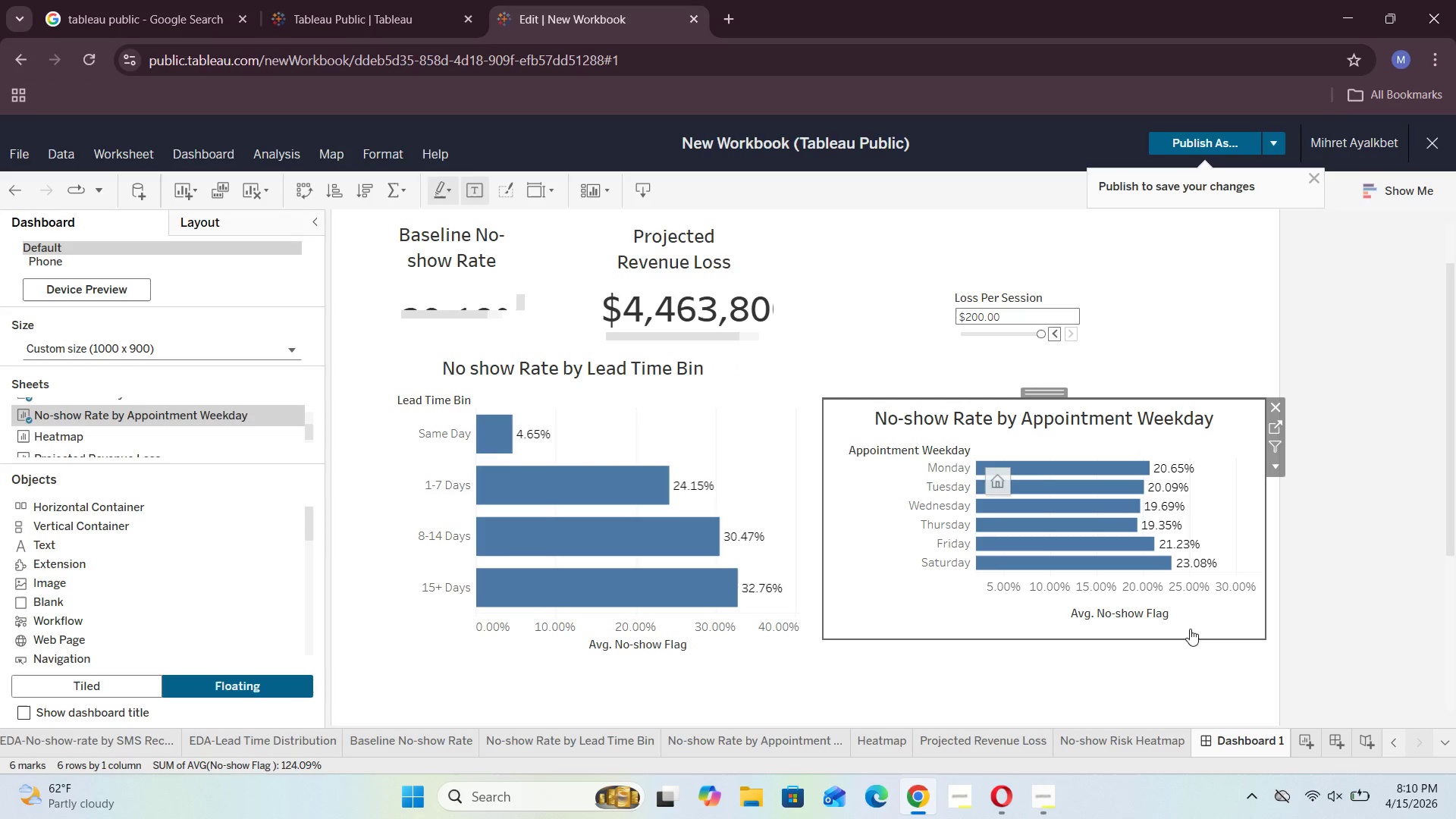 
left_click_drag(start_coordinate=[1183, 639], to_coordinate=[1191, 687])
 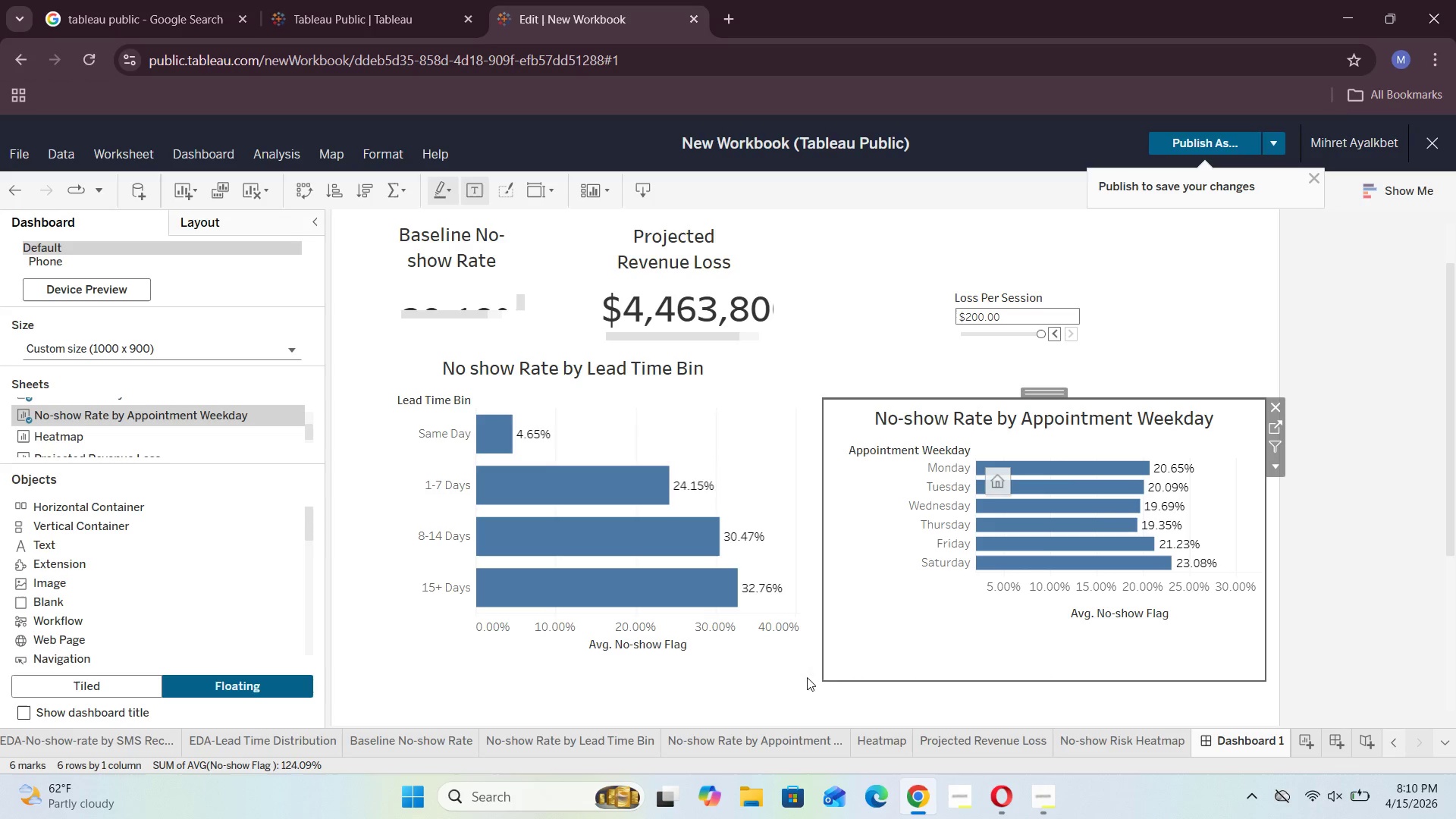 
left_click([751, 663])
 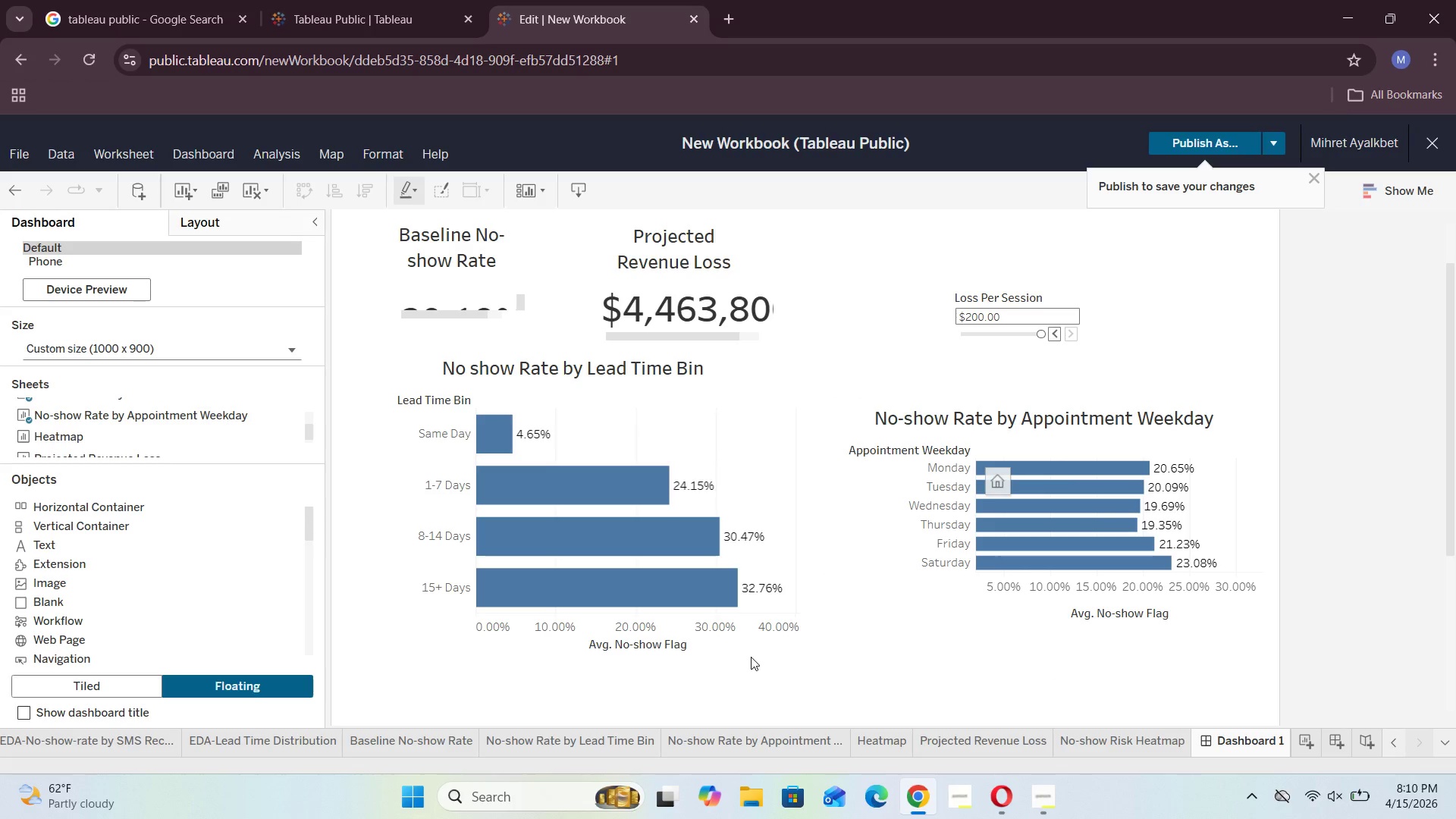 
left_click([751, 657])
 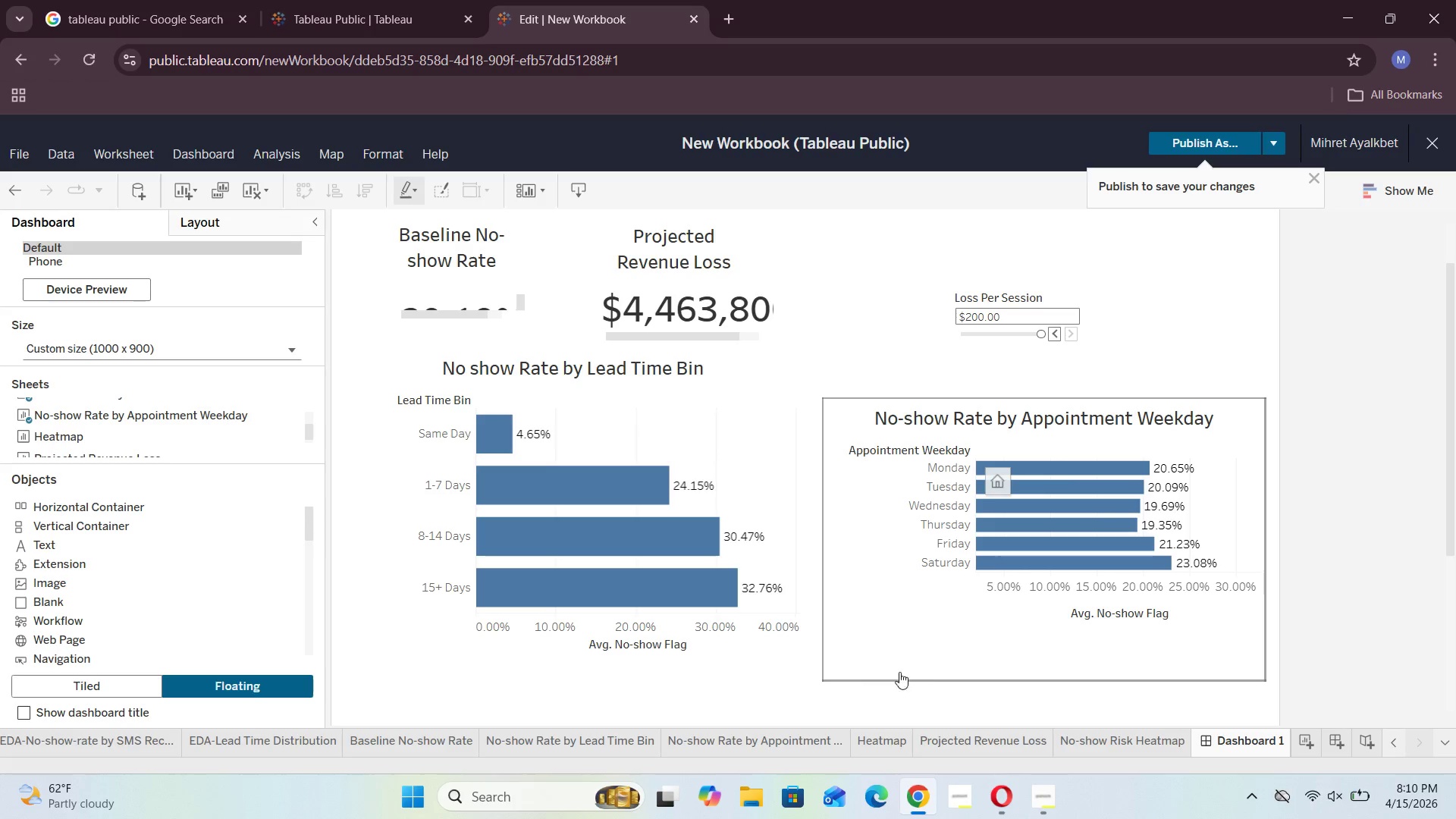 
left_click([946, 668])
 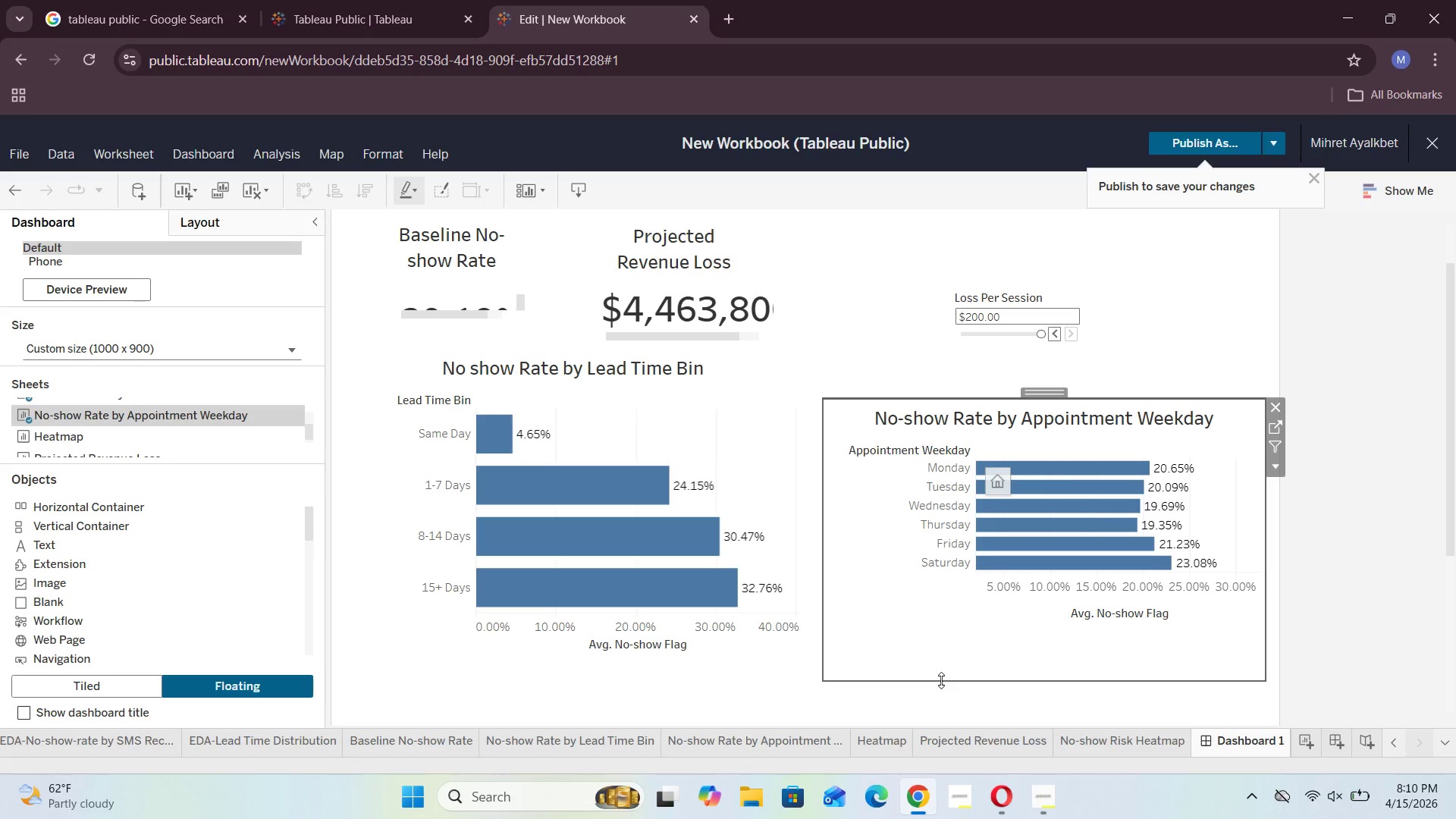 
left_click_drag(start_coordinate=[941, 680], to_coordinate=[956, 651])
 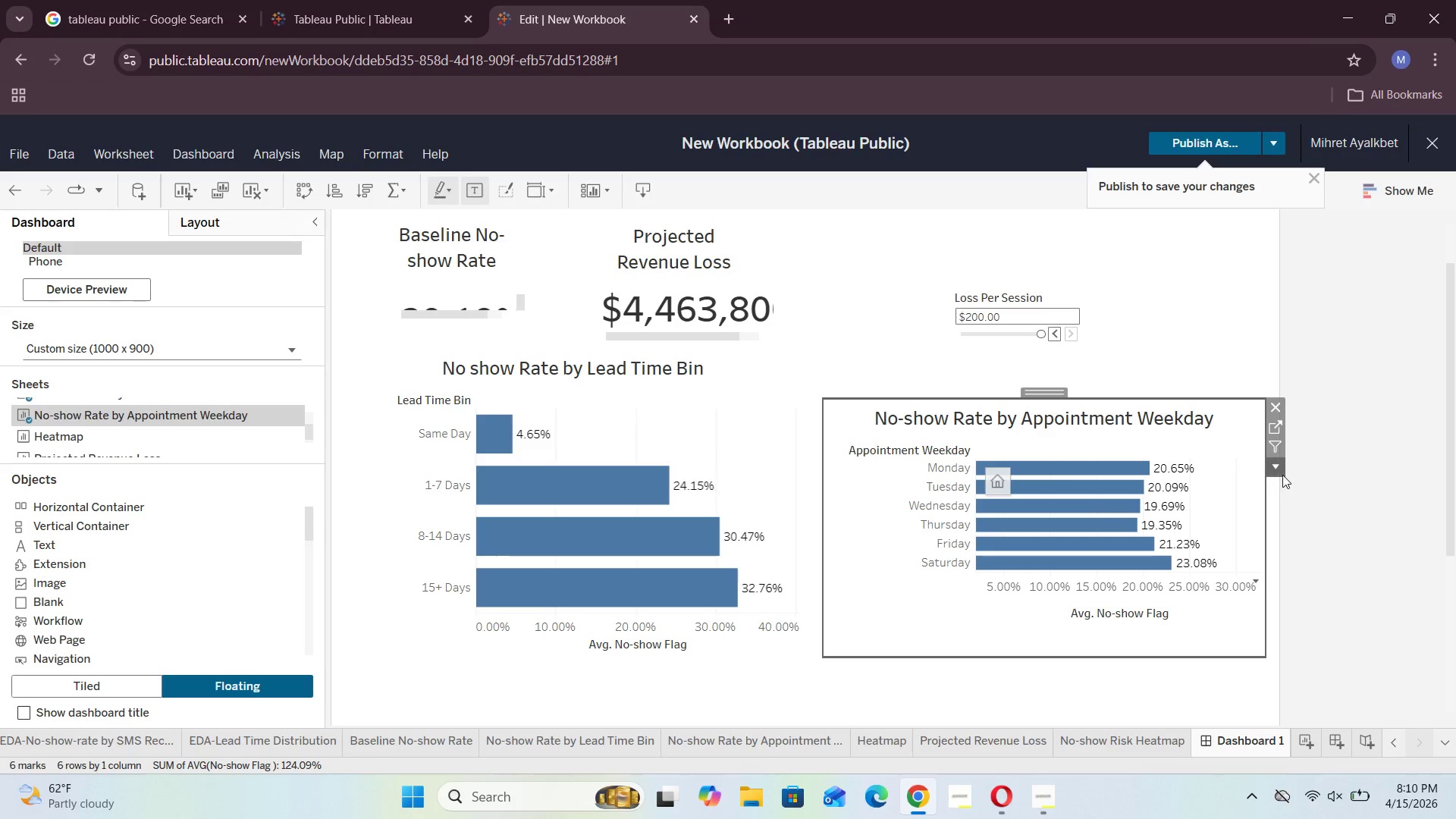 
left_click([1283, 470])
 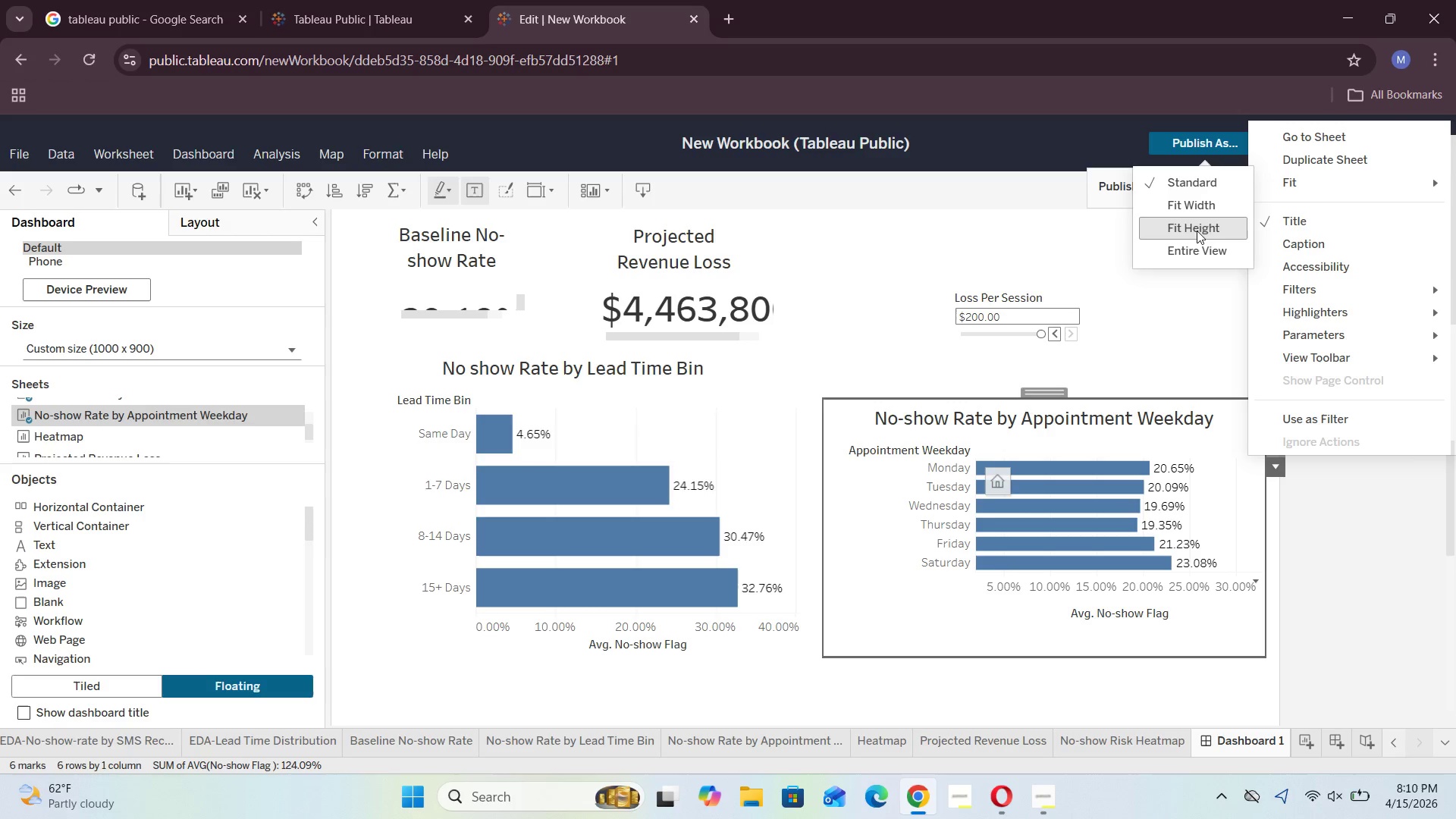 
left_click([1190, 250])
 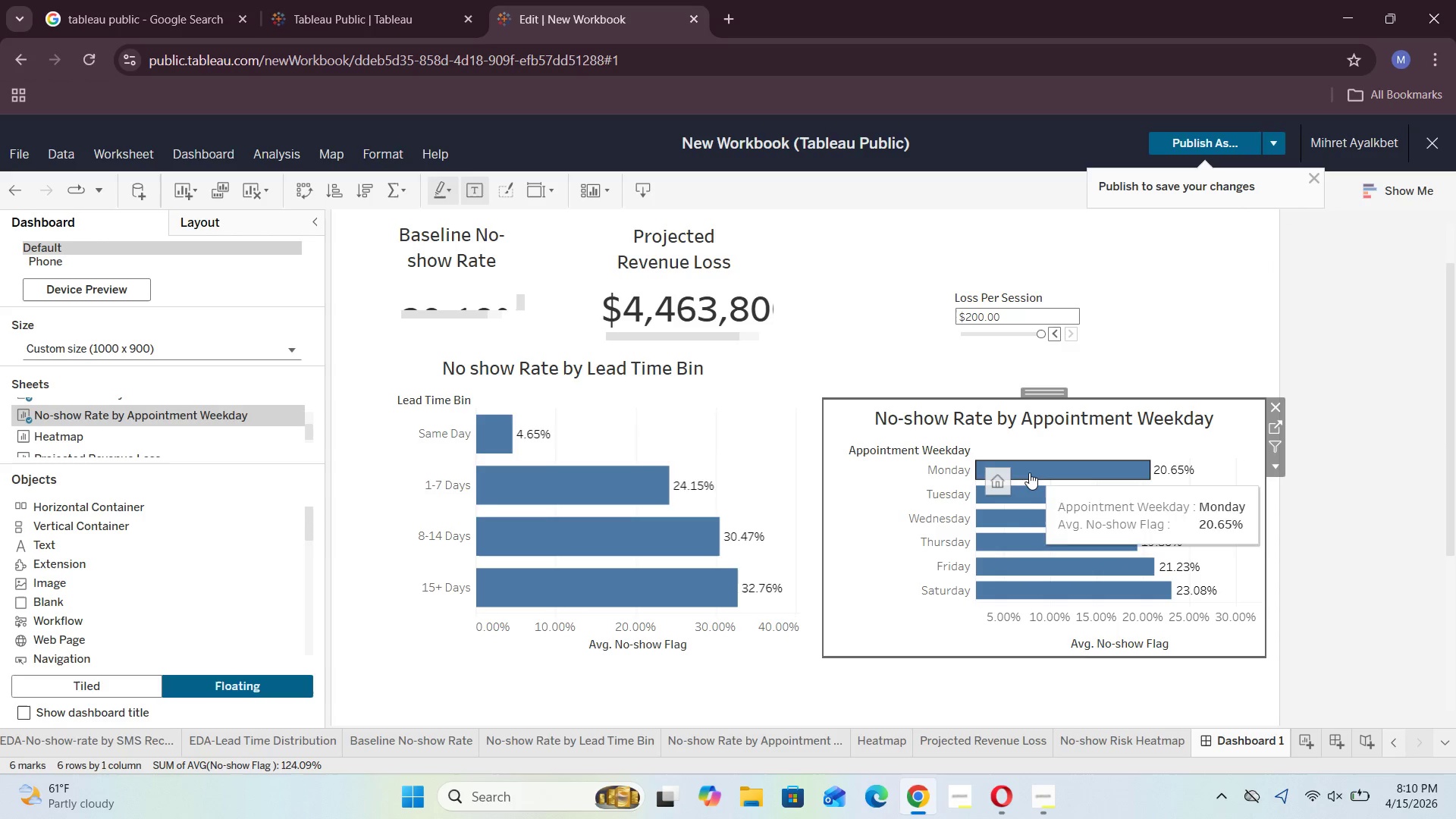 
left_click_drag(start_coordinate=[1005, 482], to_coordinate=[1121, 337])
 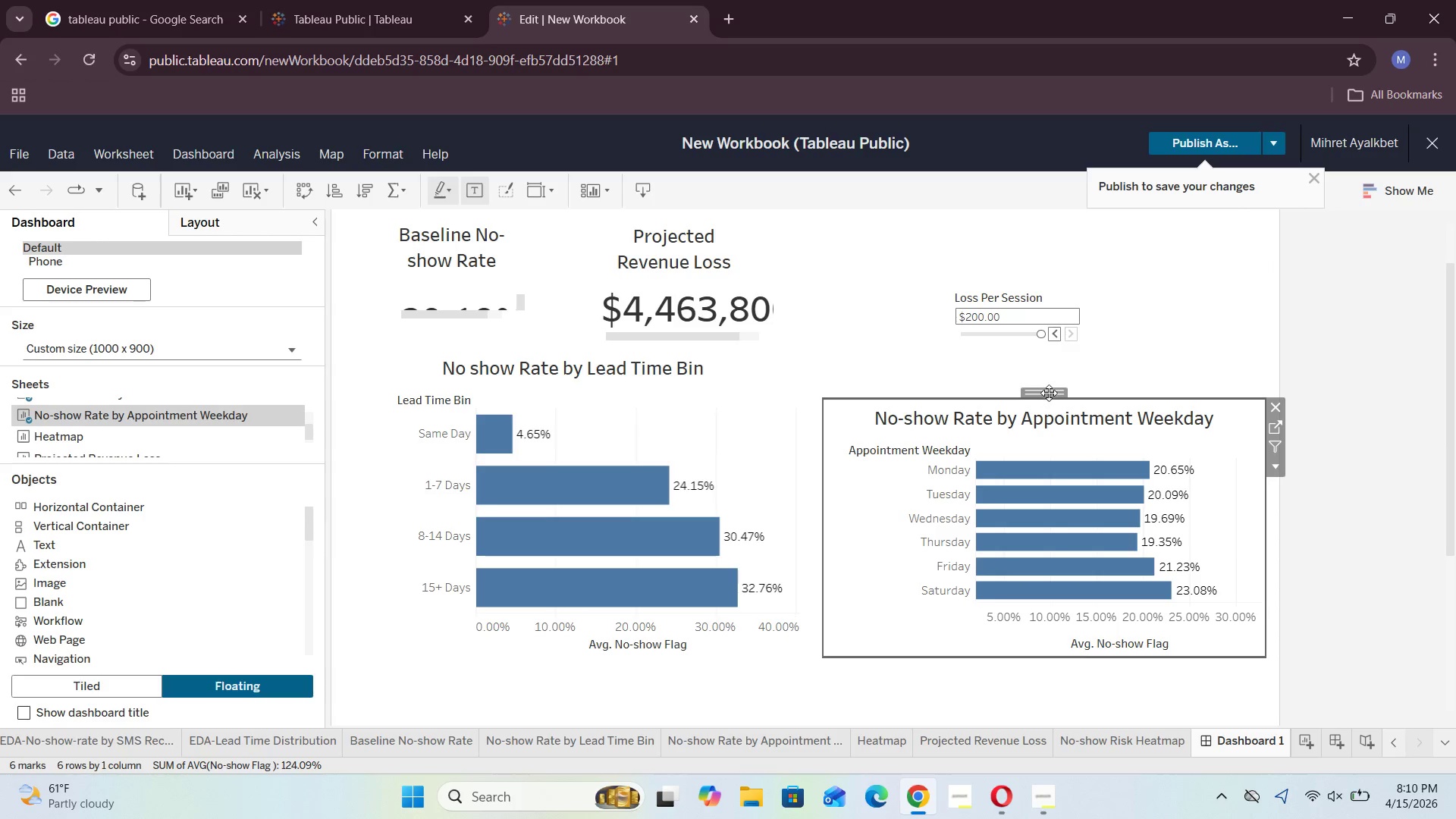 
left_click_drag(start_coordinate=[1049, 392], to_coordinate=[1050, 384])
 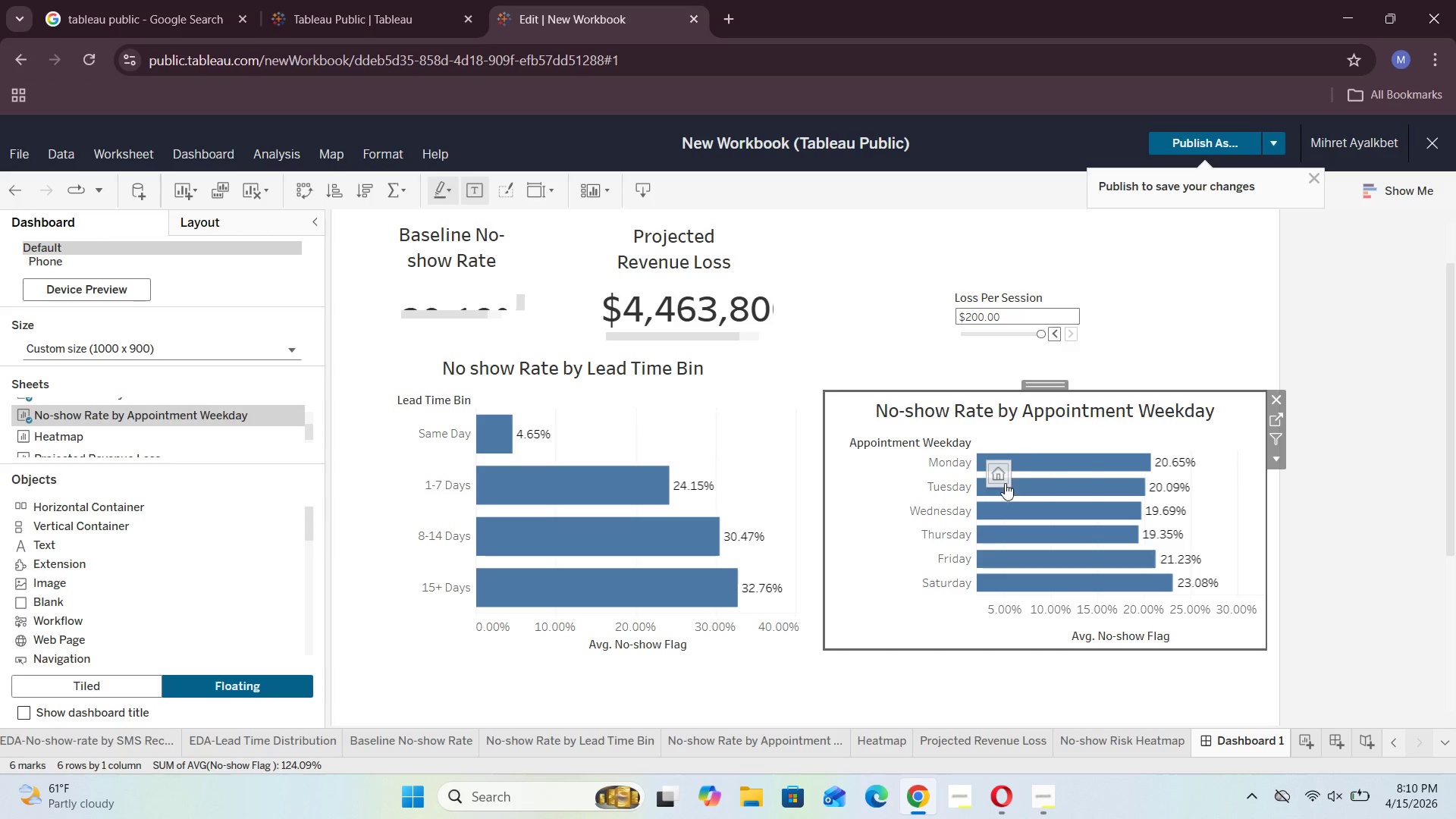 
left_click([1004, 481])
 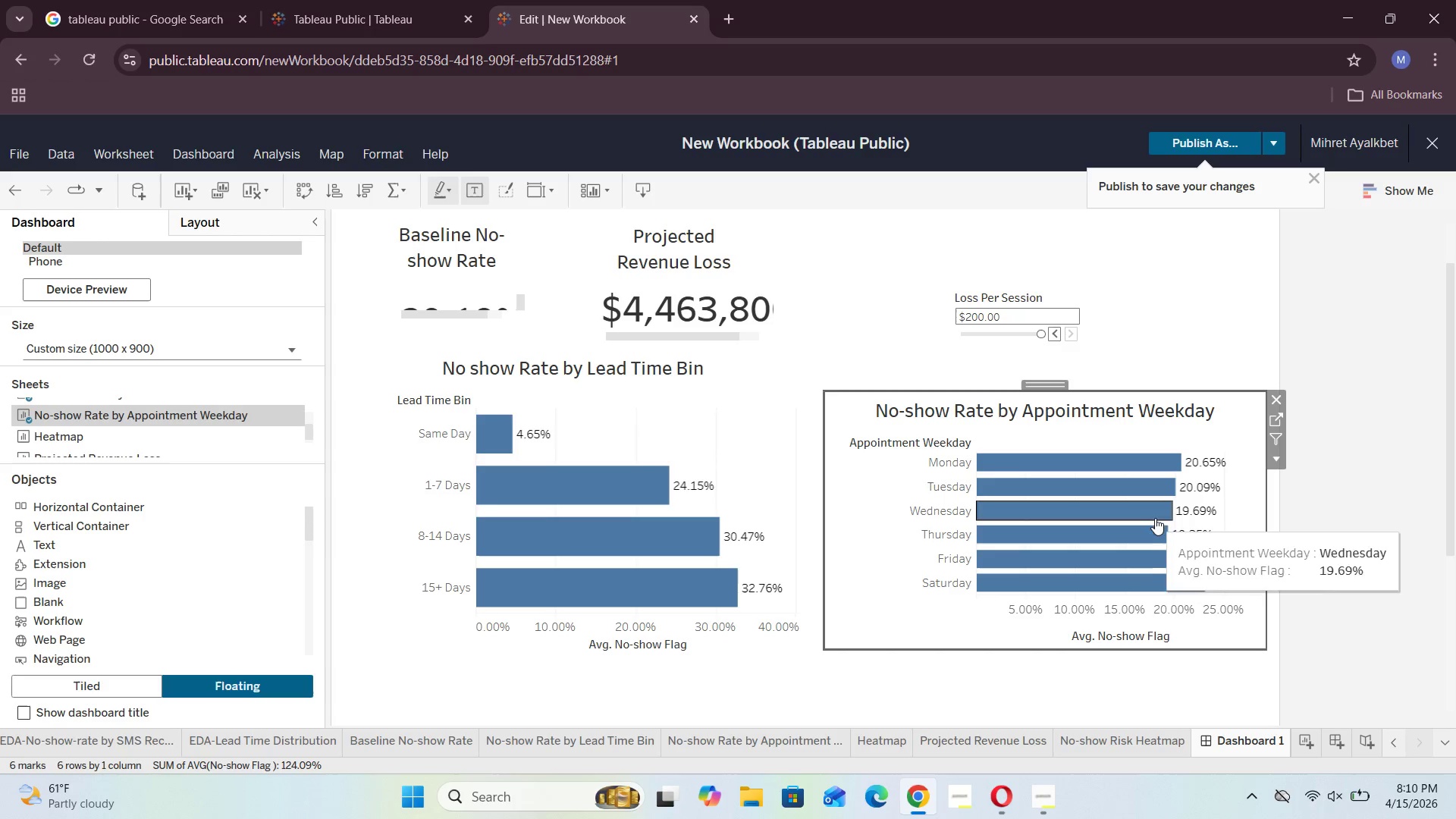 
mouse_move([1194, 602])
 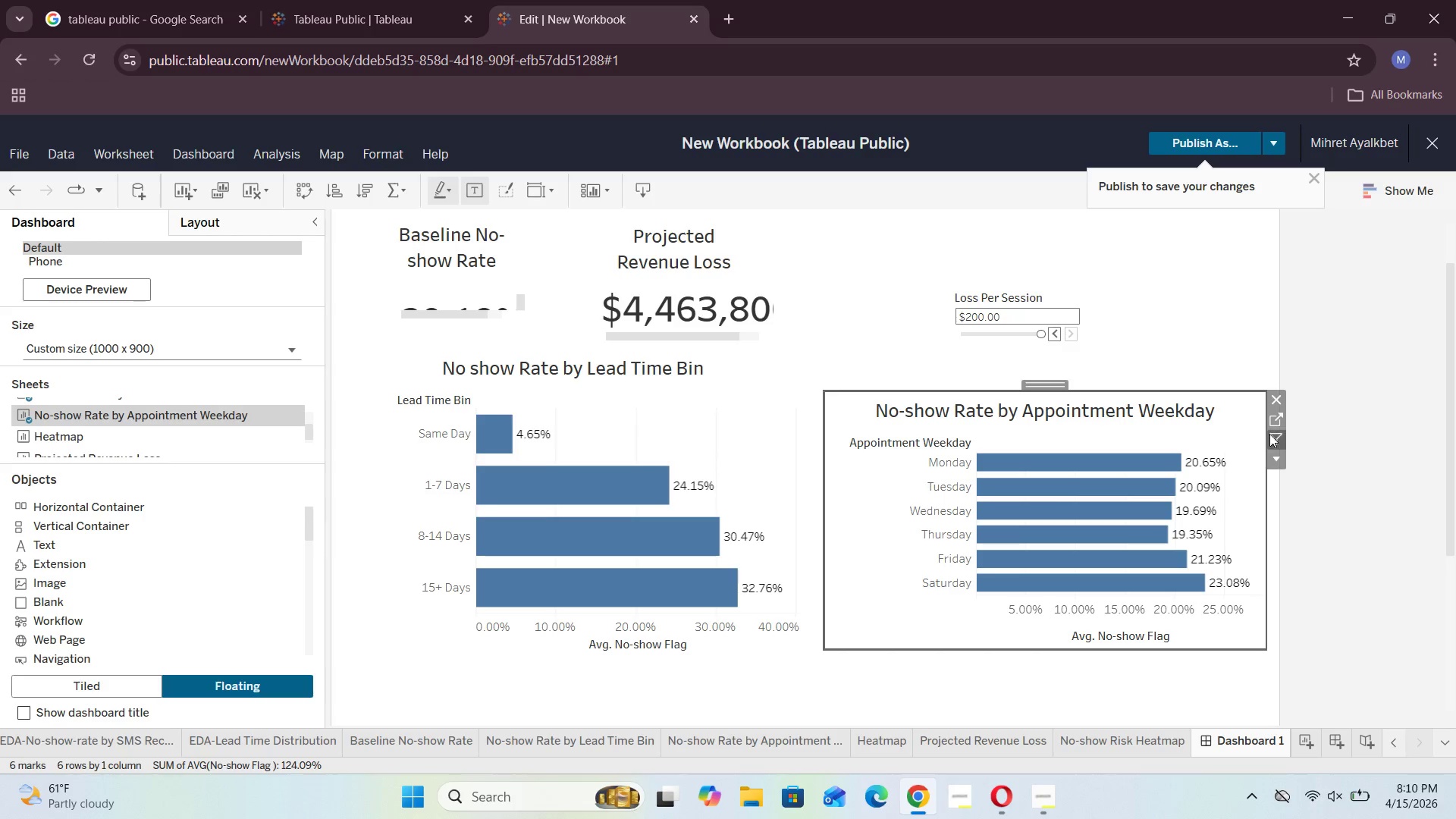 
left_click([1276, 400])
 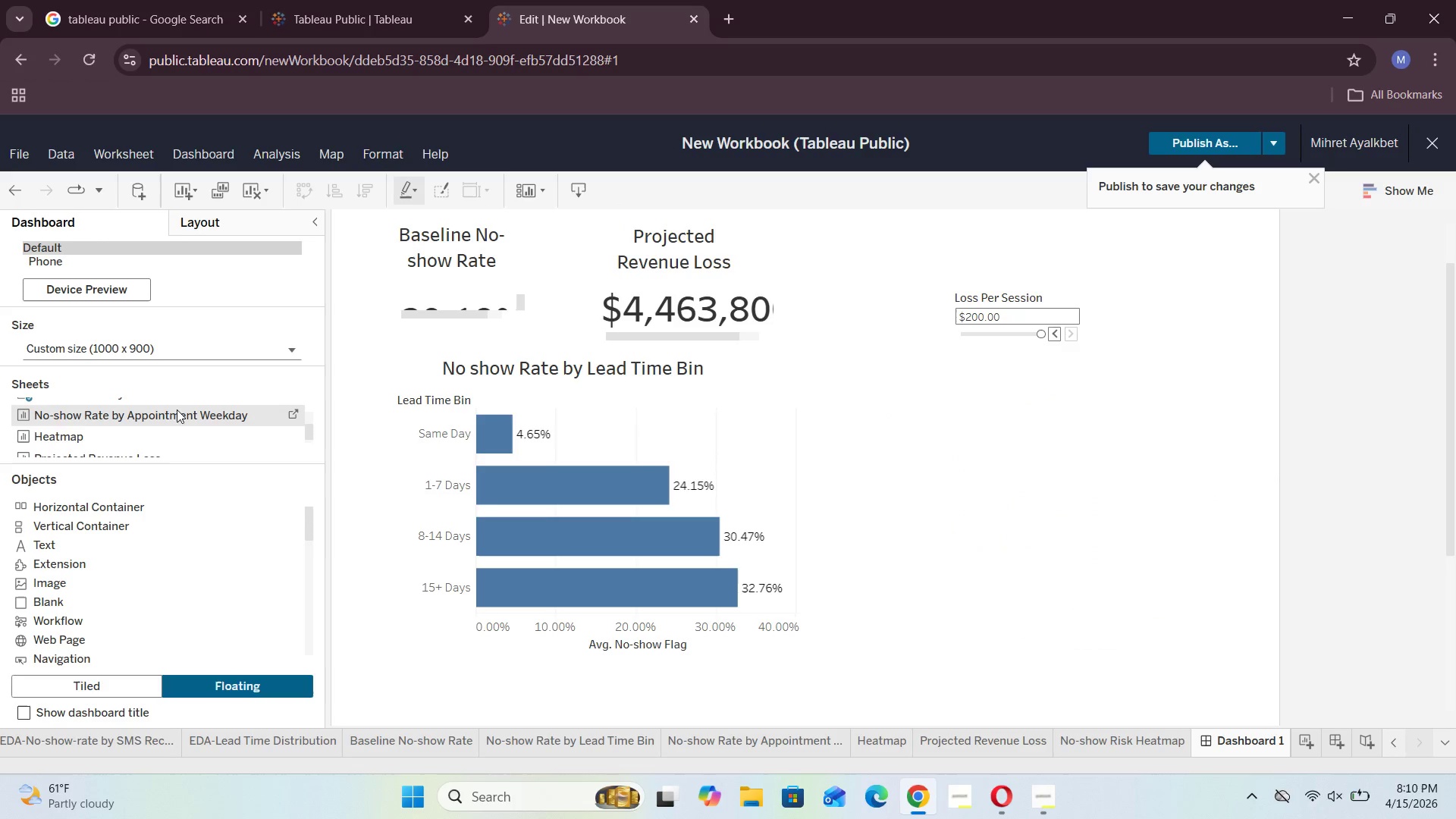 
left_click_drag(start_coordinate=[159, 409], to_coordinate=[918, 435])
 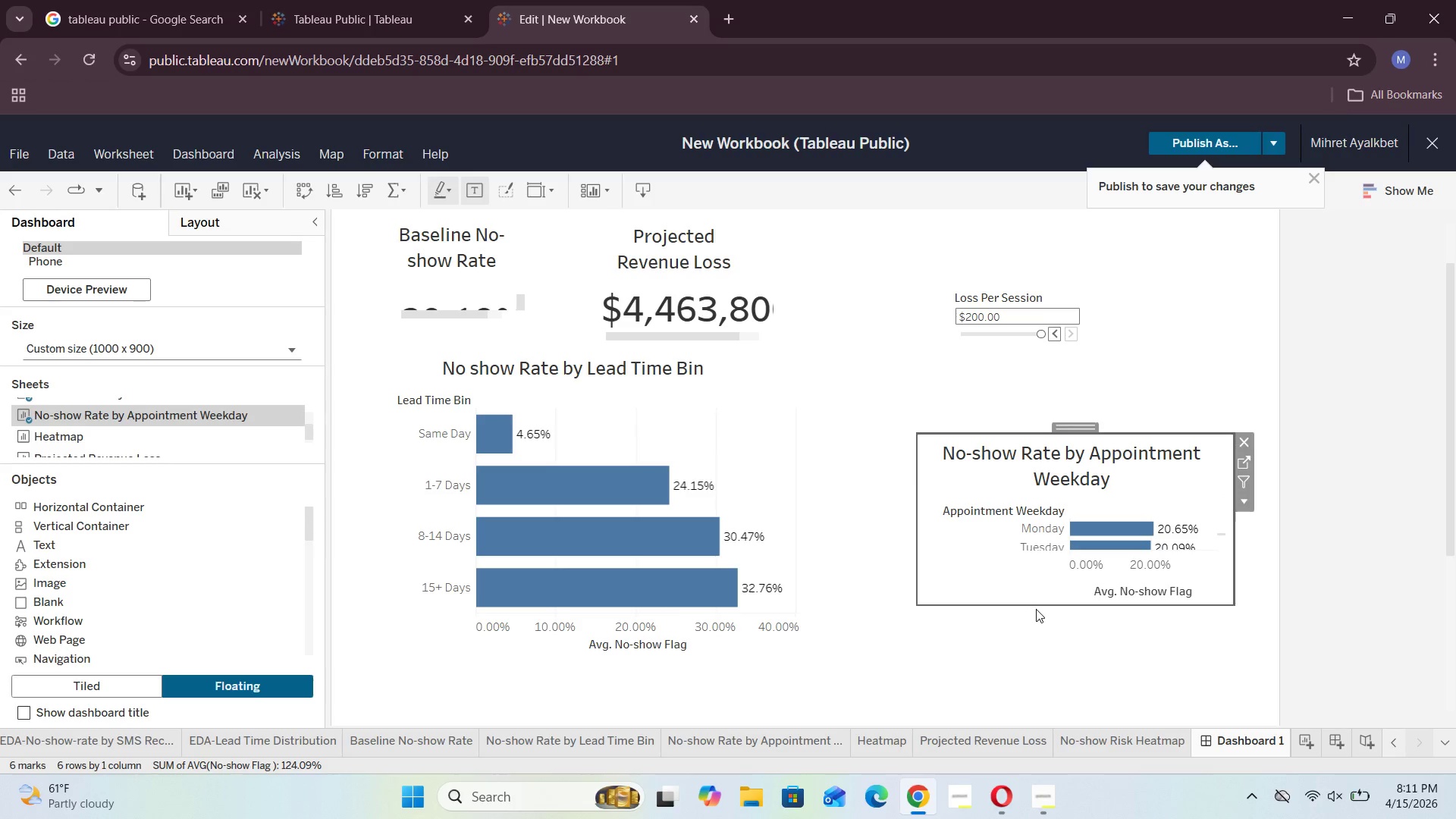 
left_click_drag(start_coordinate=[1038, 604], to_coordinate=[1039, 651])
 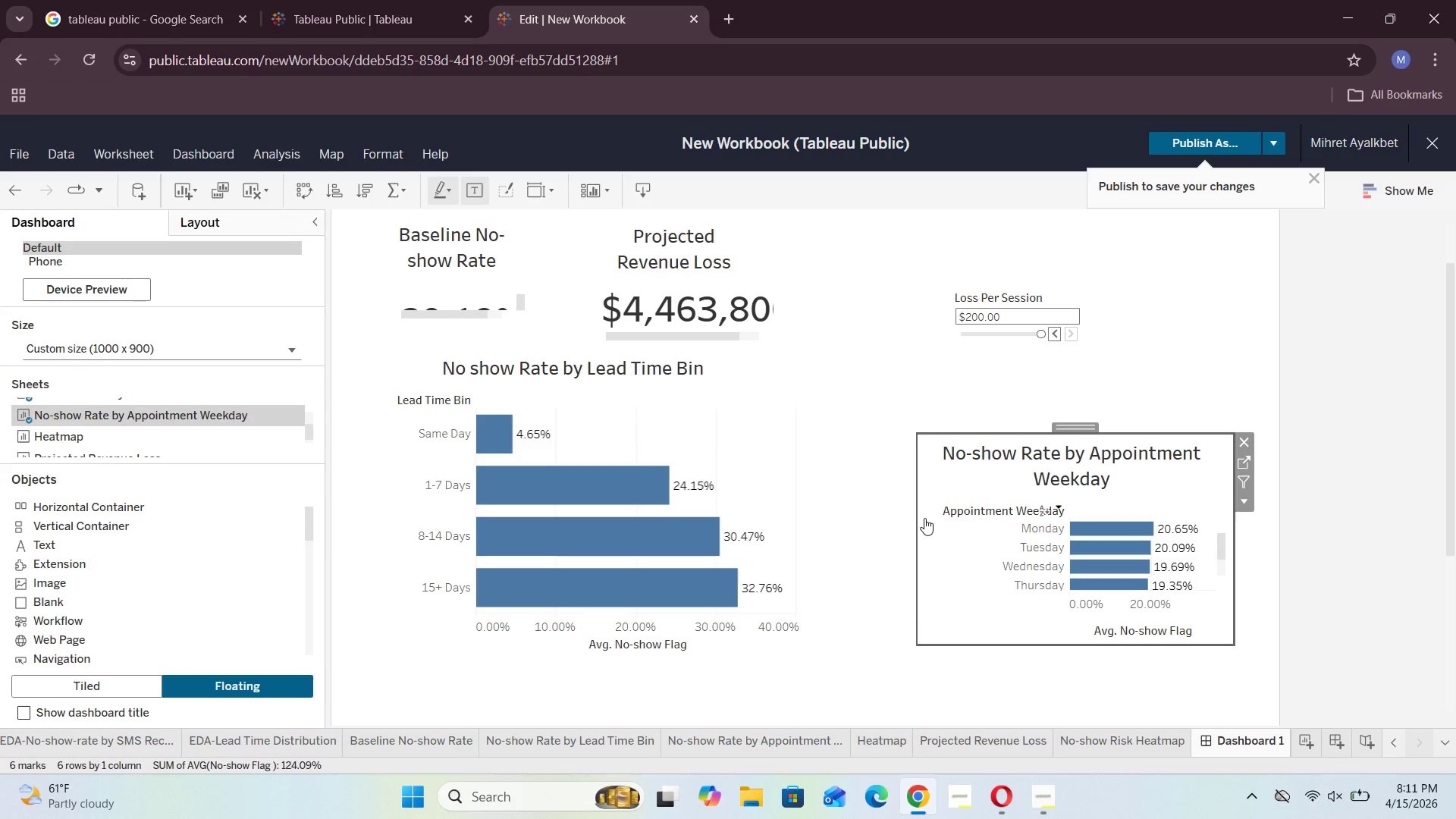 
left_click_drag(start_coordinate=[919, 514], to_coordinate=[896, 516])
 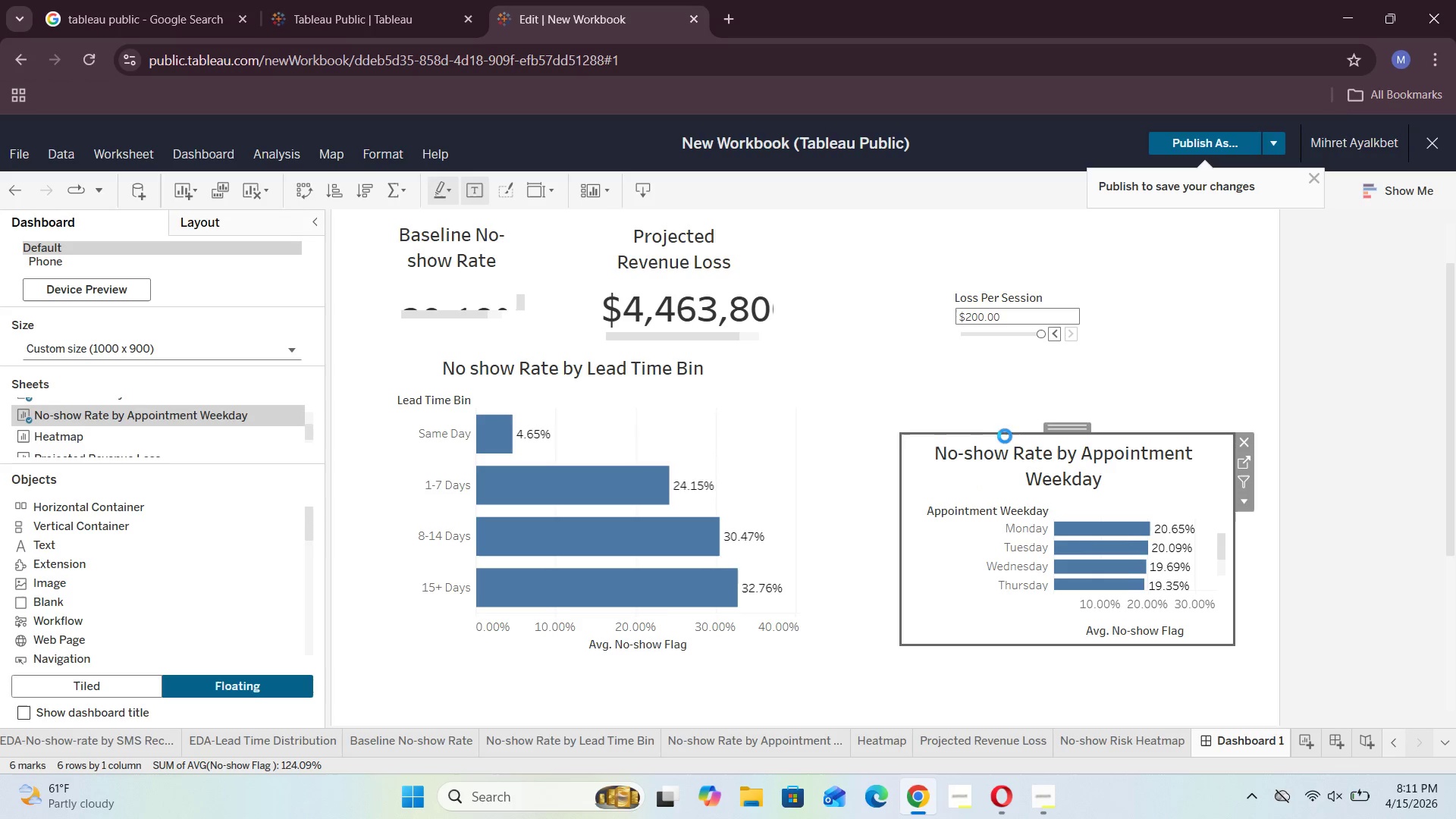 
left_click_drag(start_coordinate=[1004, 434], to_coordinate=[1020, 344])
 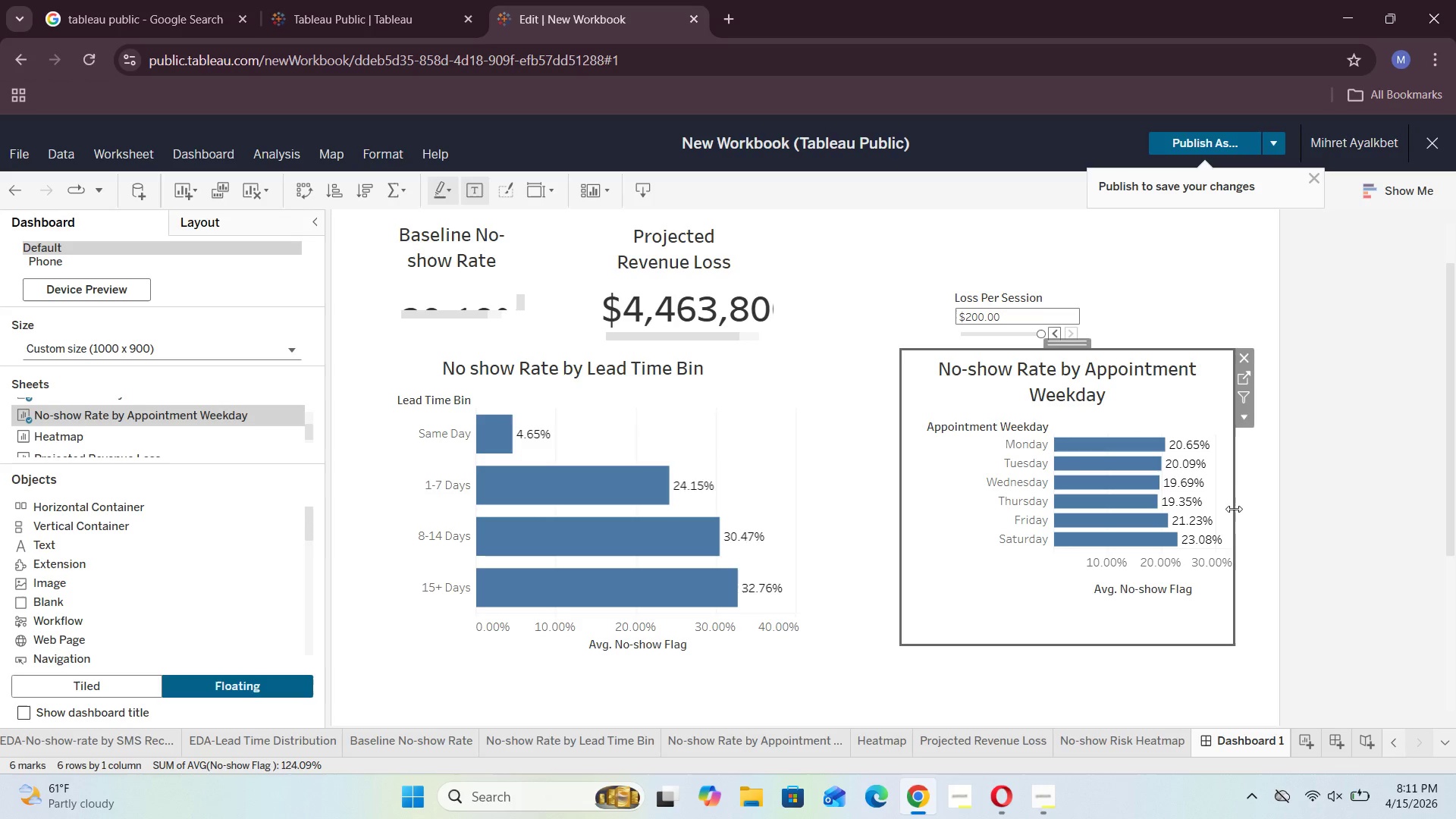 
left_click_drag(start_coordinate=[1233, 510], to_coordinate=[1275, 505])
 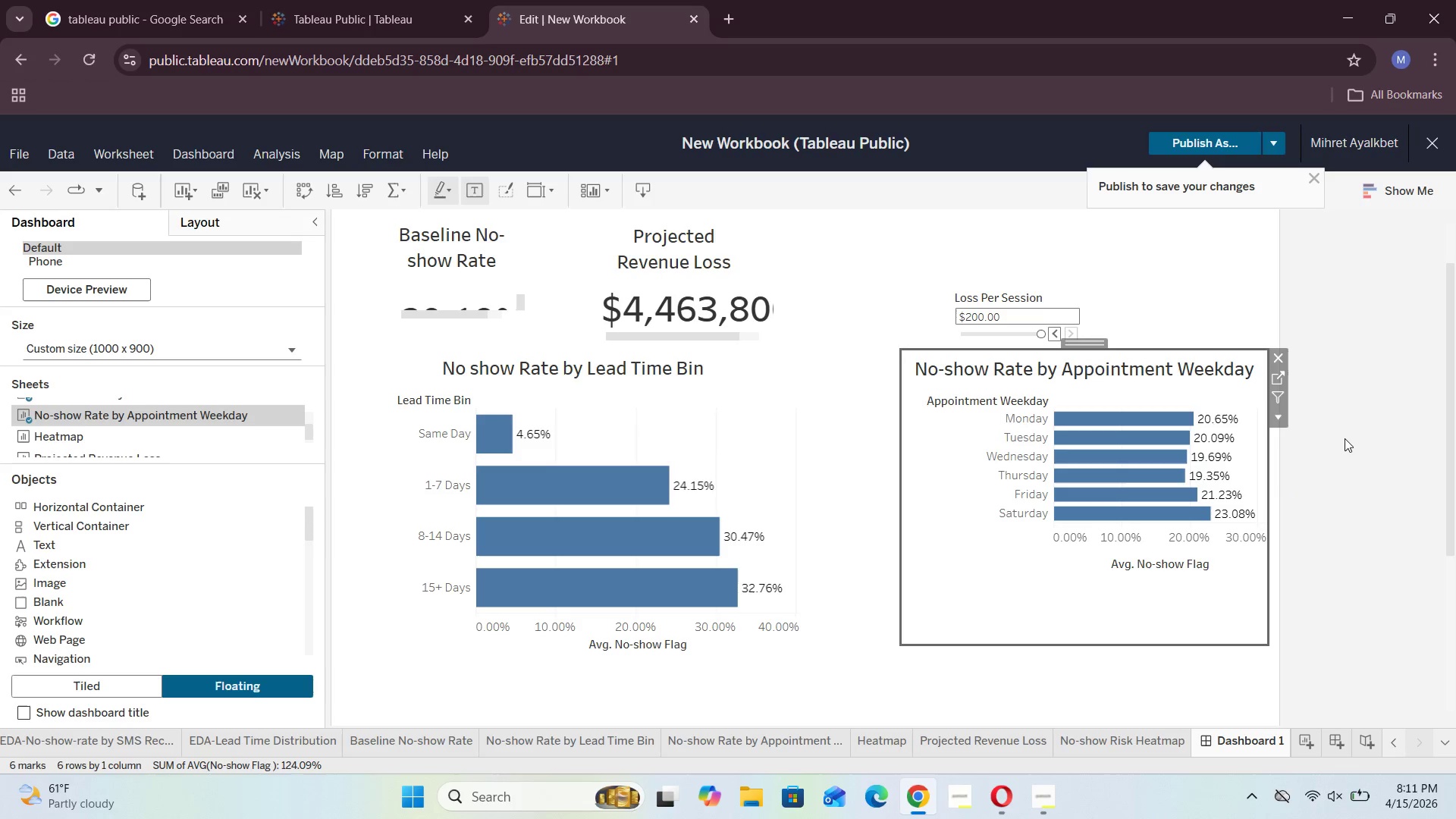 
left_click([1284, 419])
 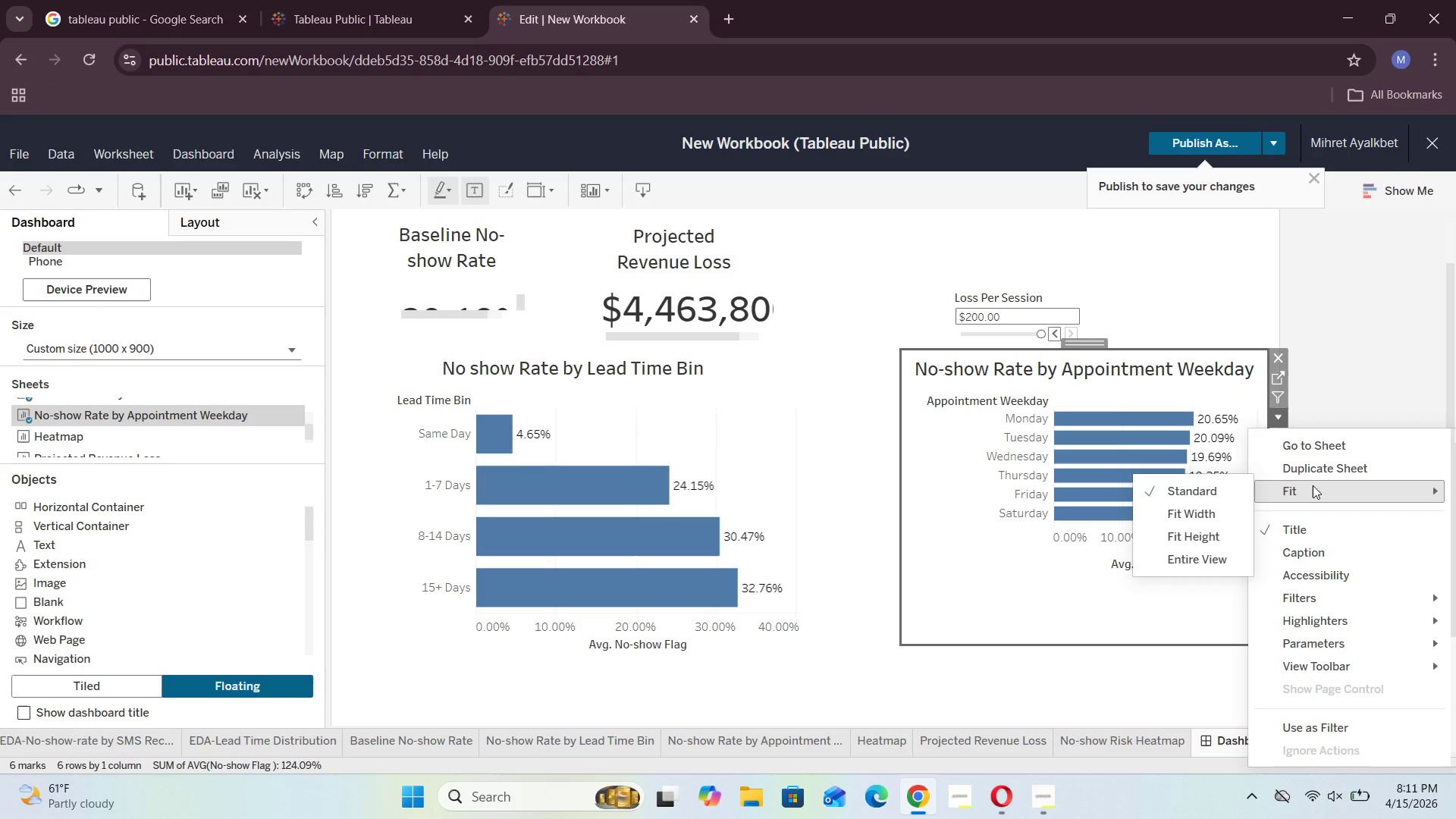 
left_click([1311, 490])
 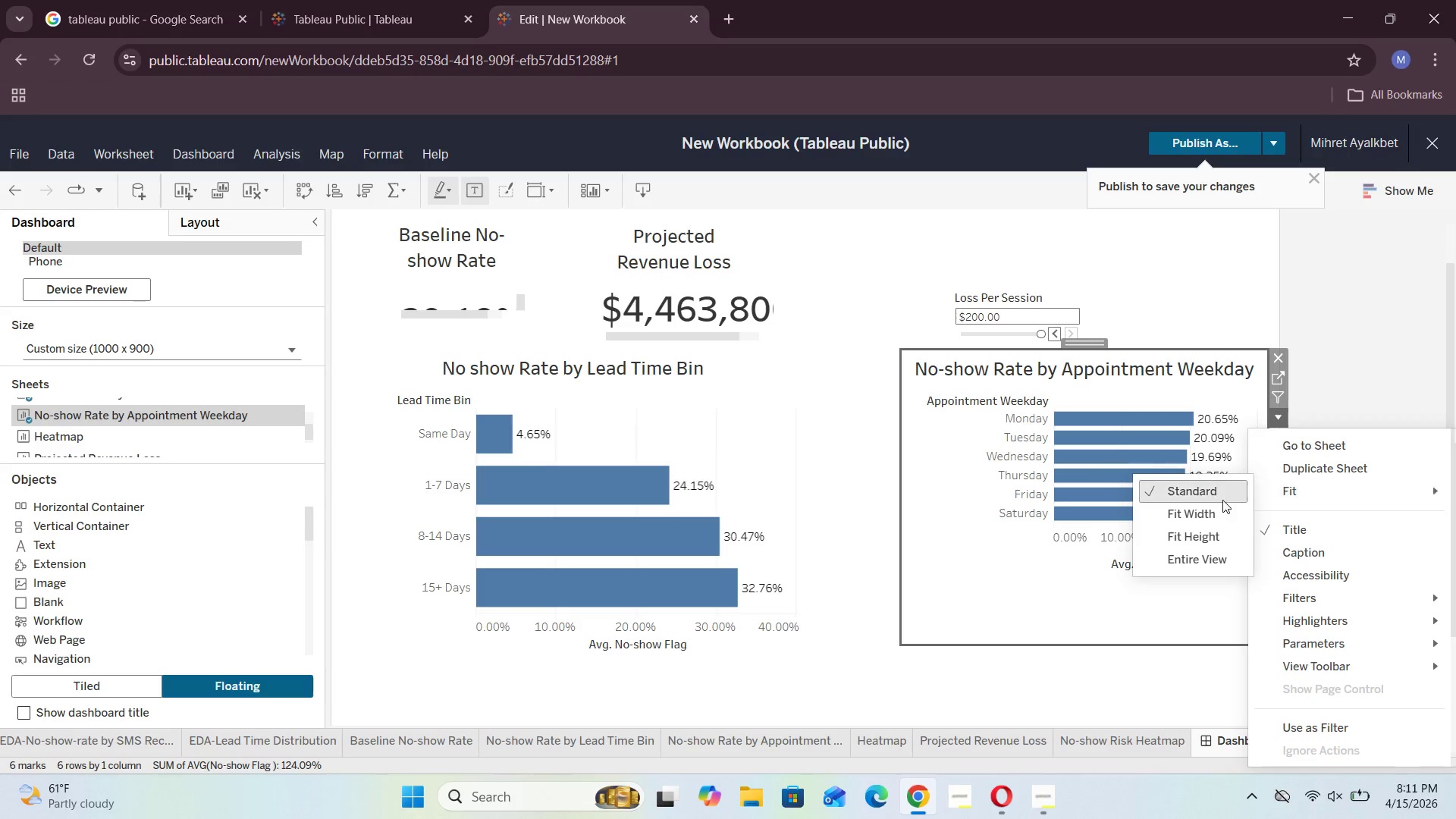 
left_click([1194, 557])
 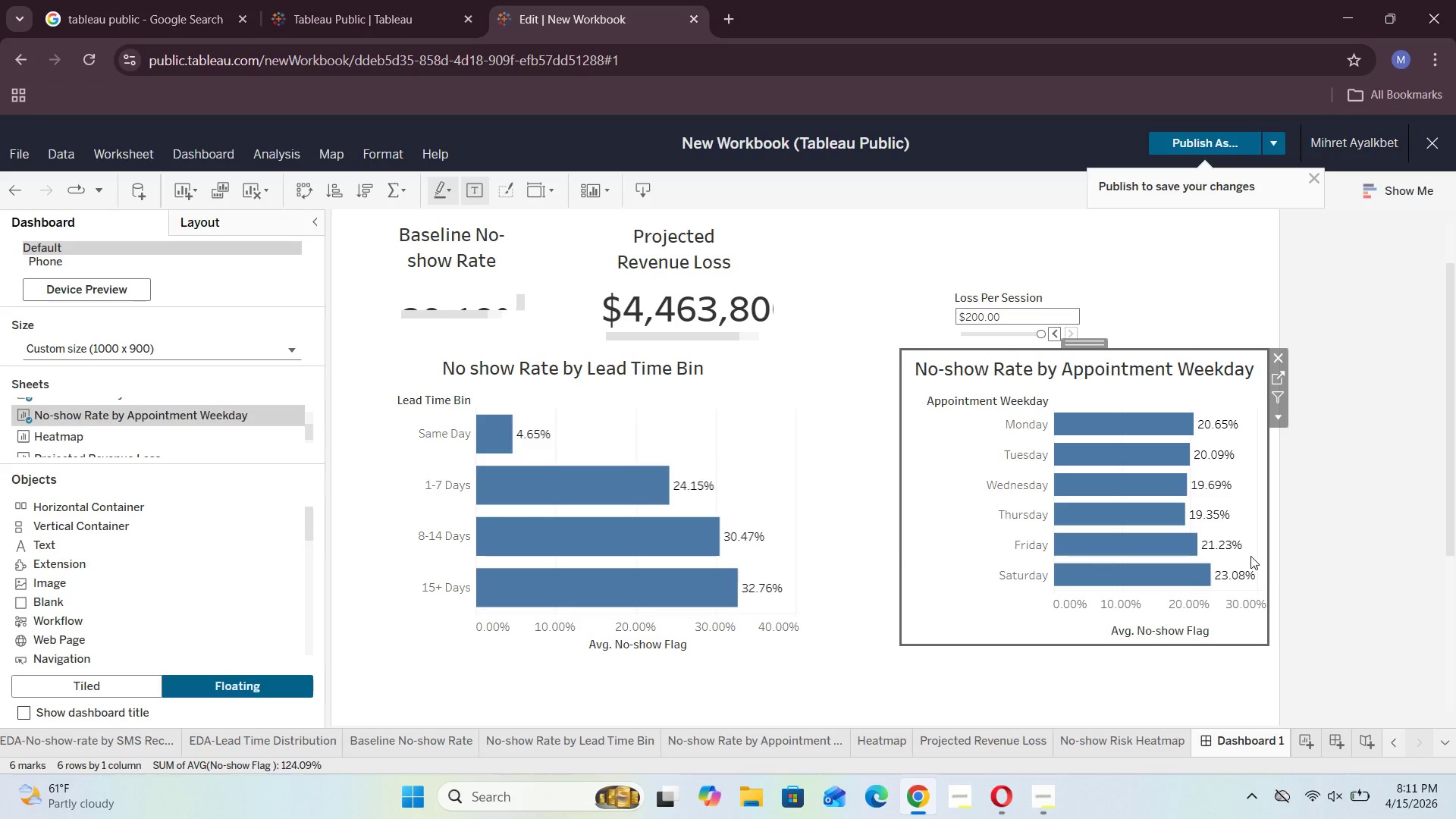 
wait(5.84)
 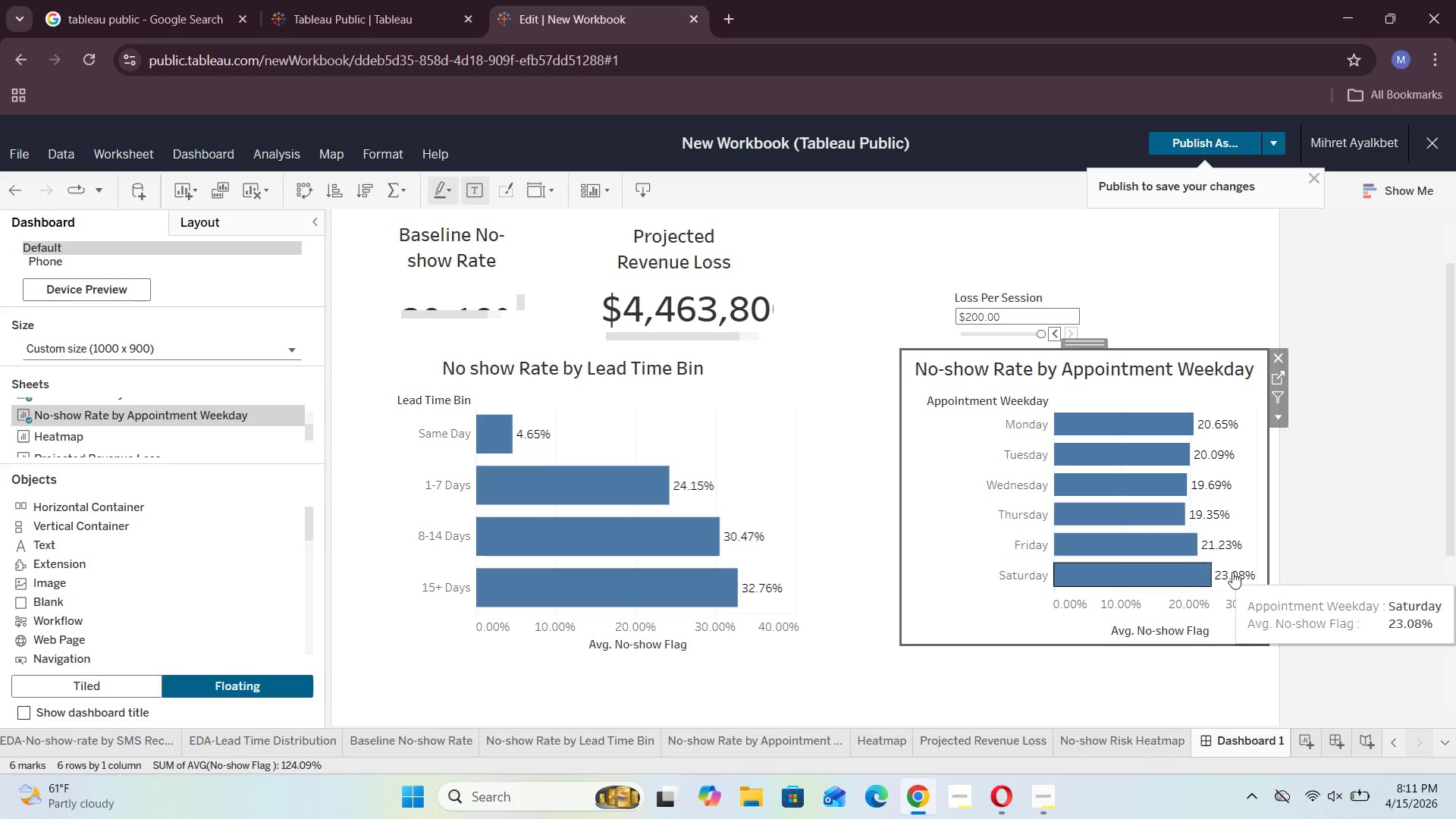 
left_click_drag(start_coordinate=[899, 497], to_coordinate=[821, 526])
 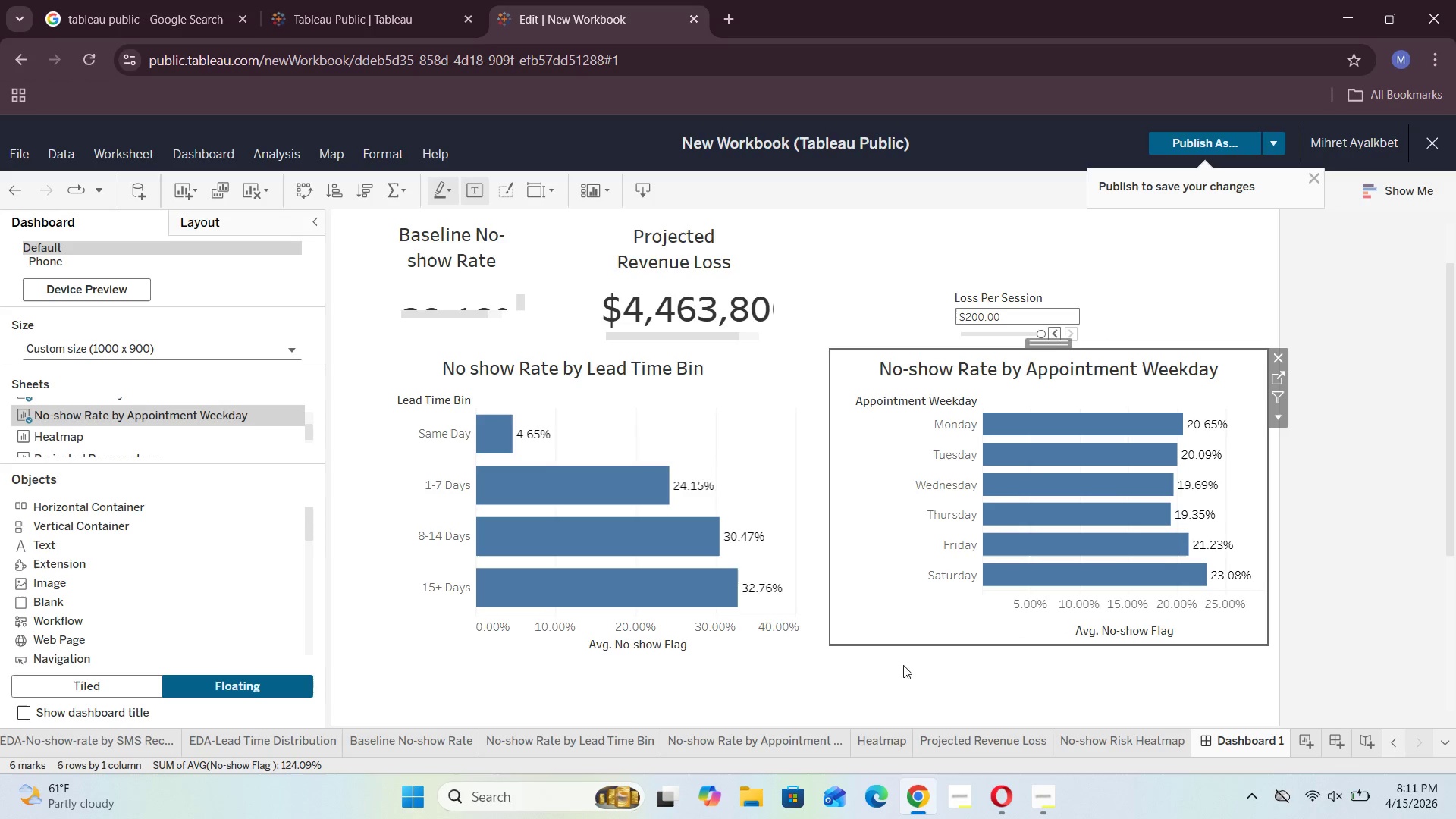 
left_click([965, 686])
 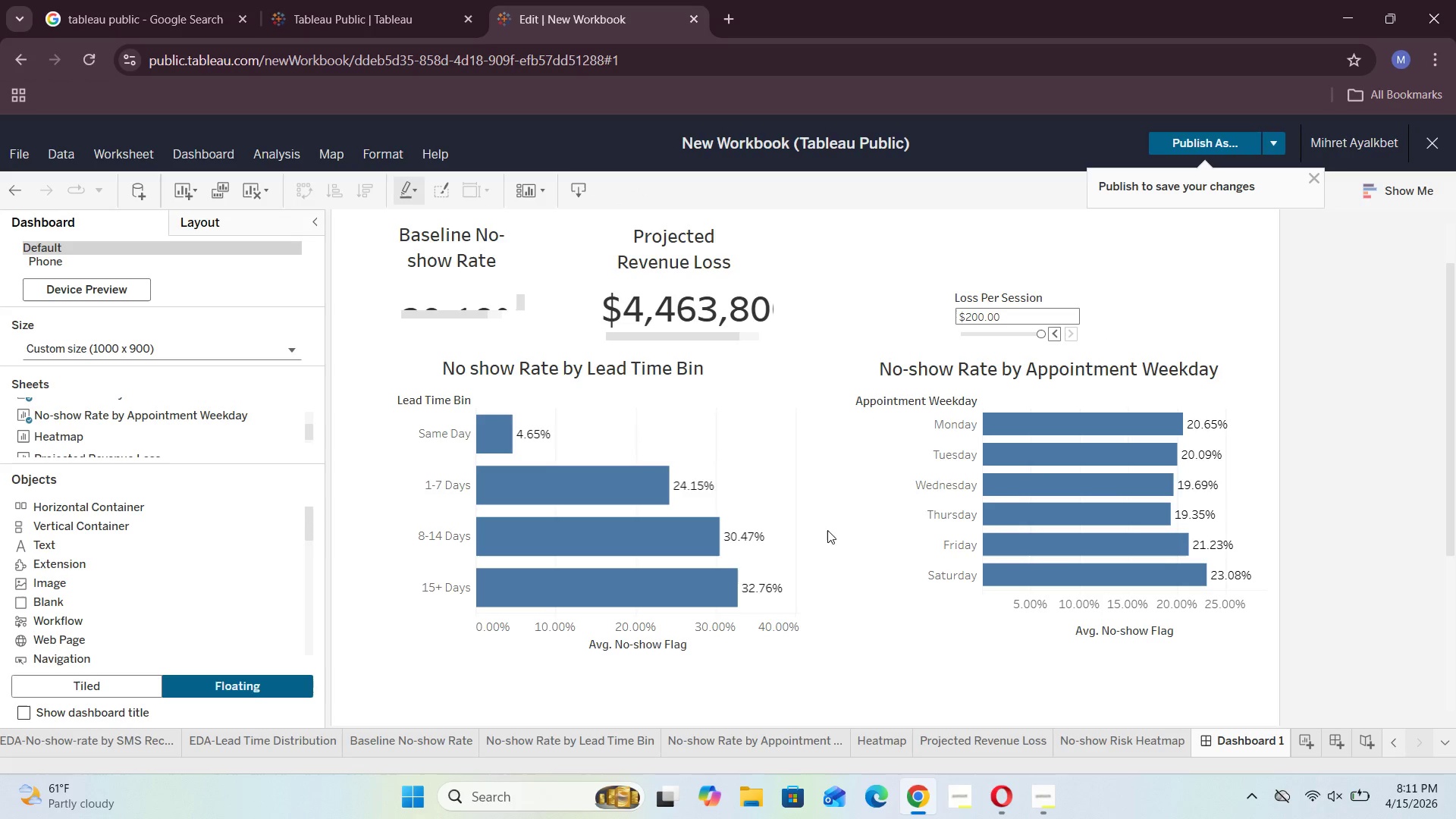 
left_click([818, 535])
 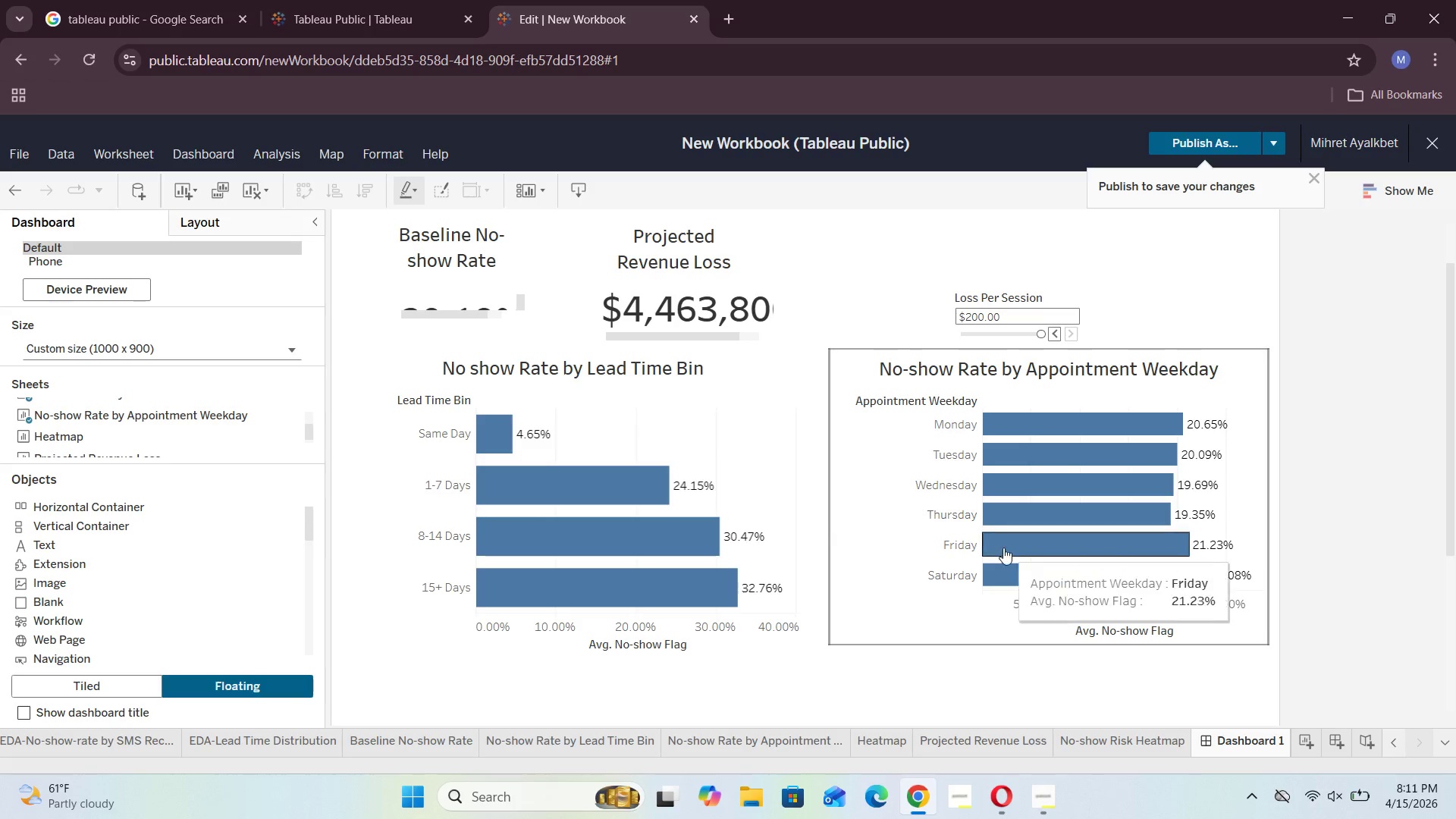 
scroll: coordinate [1002, 553], scroll_direction: down, amount: 3.0
 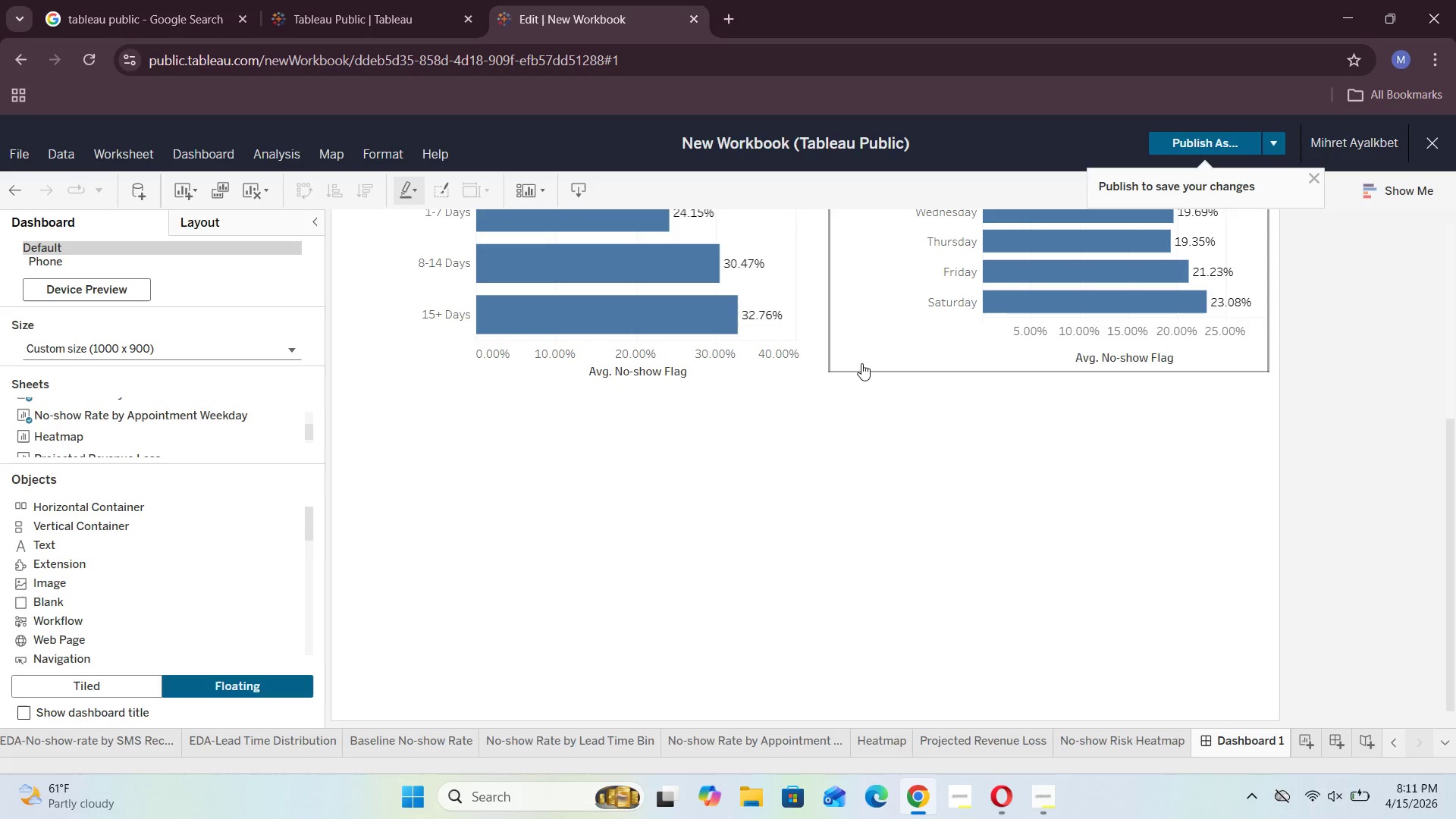 
left_click([859, 364])
 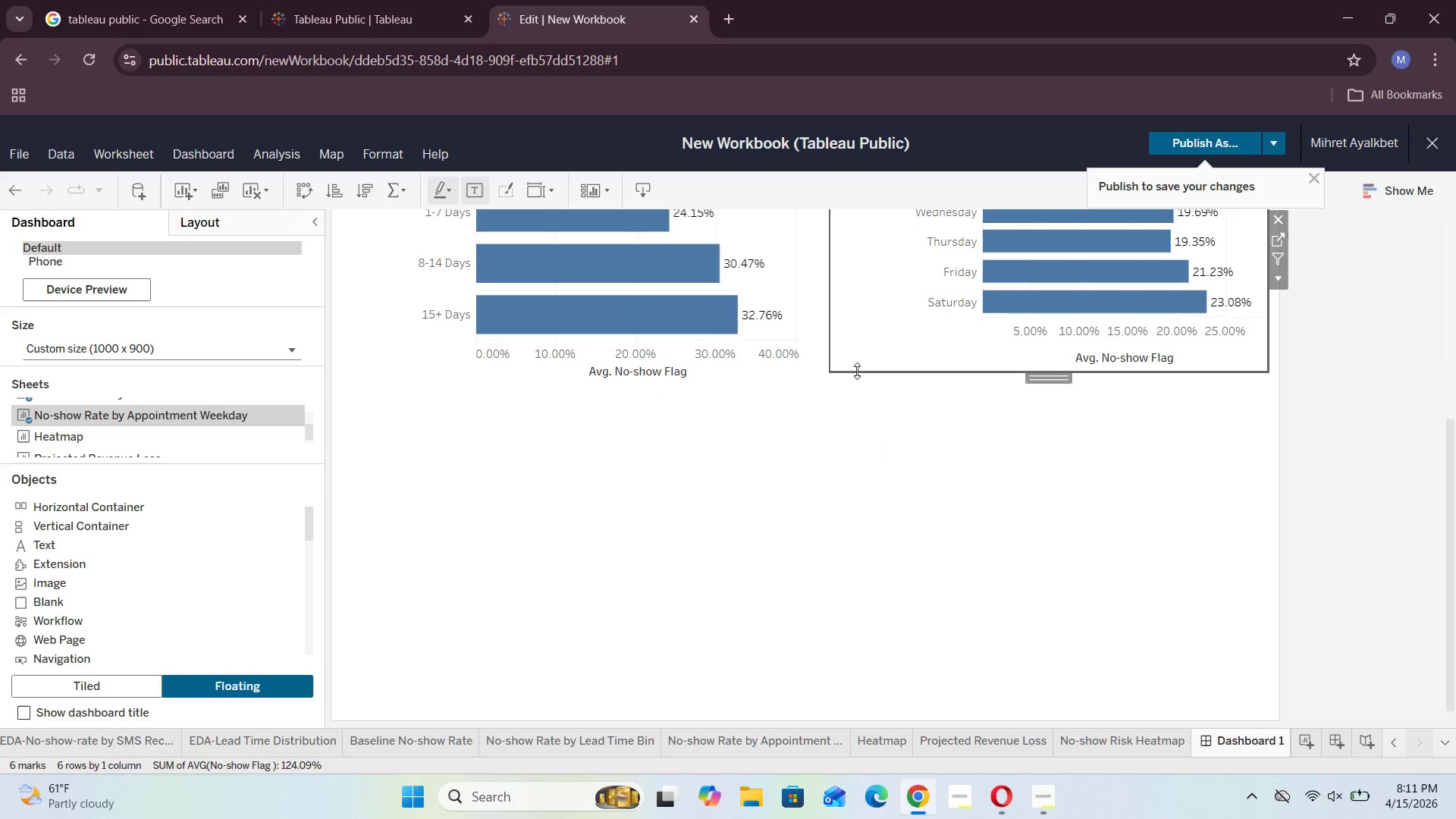 
left_click_drag(start_coordinate=[857, 371], to_coordinate=[857, 394])
 